 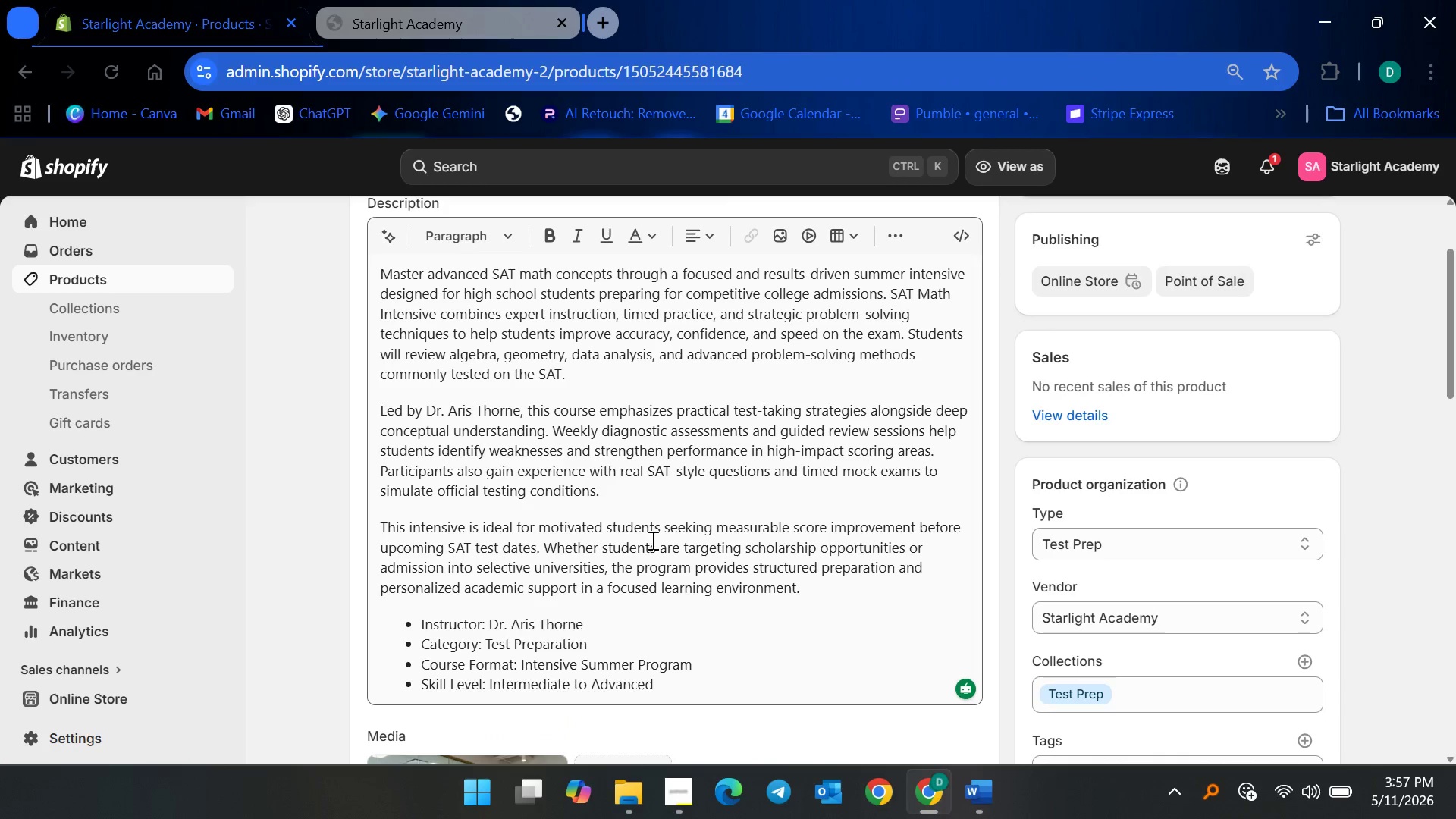 
scroll: coordinate [837, 556], scroll_direction: down, amount: 21.0
 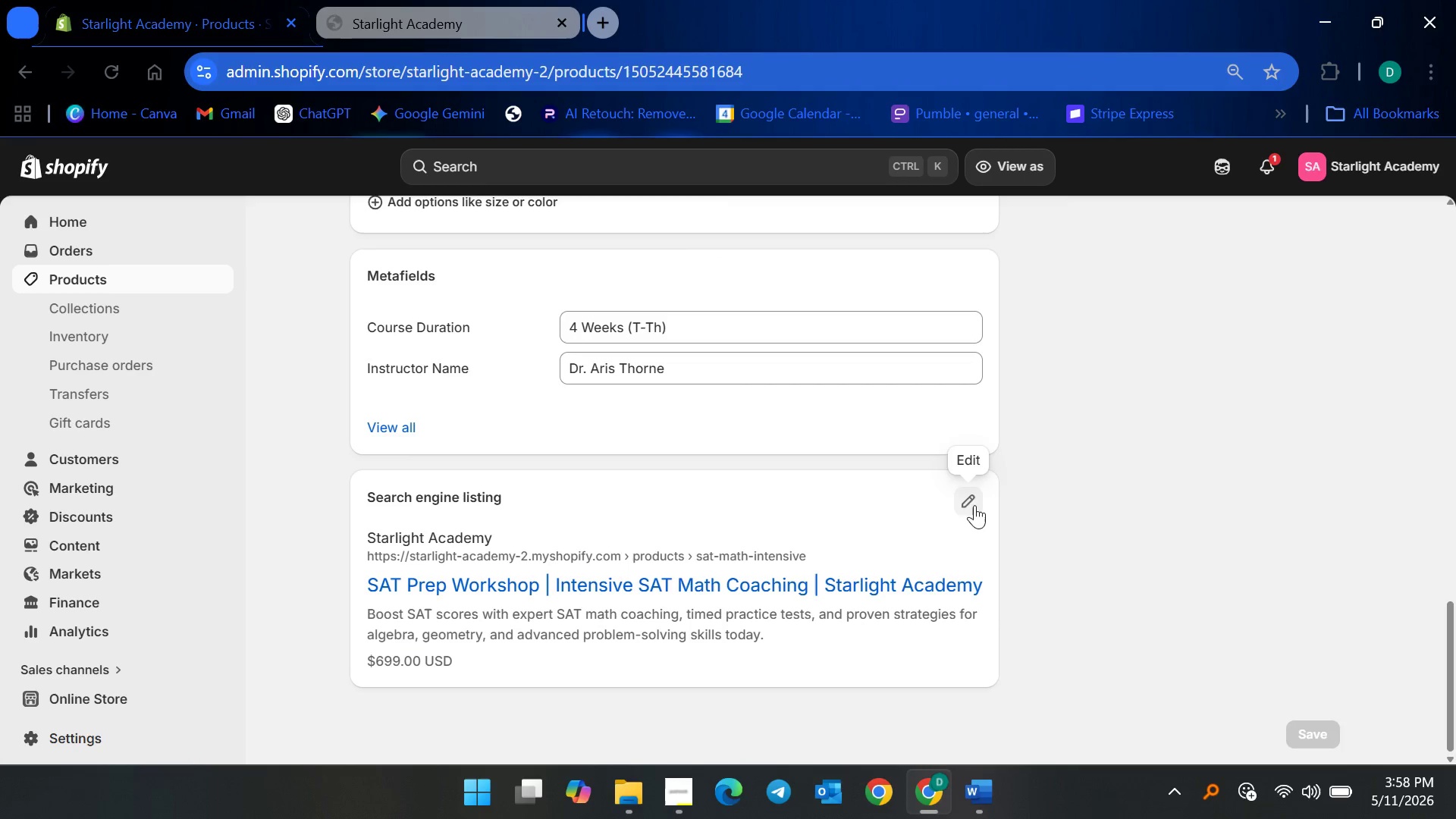 
left_click([968, 495])
 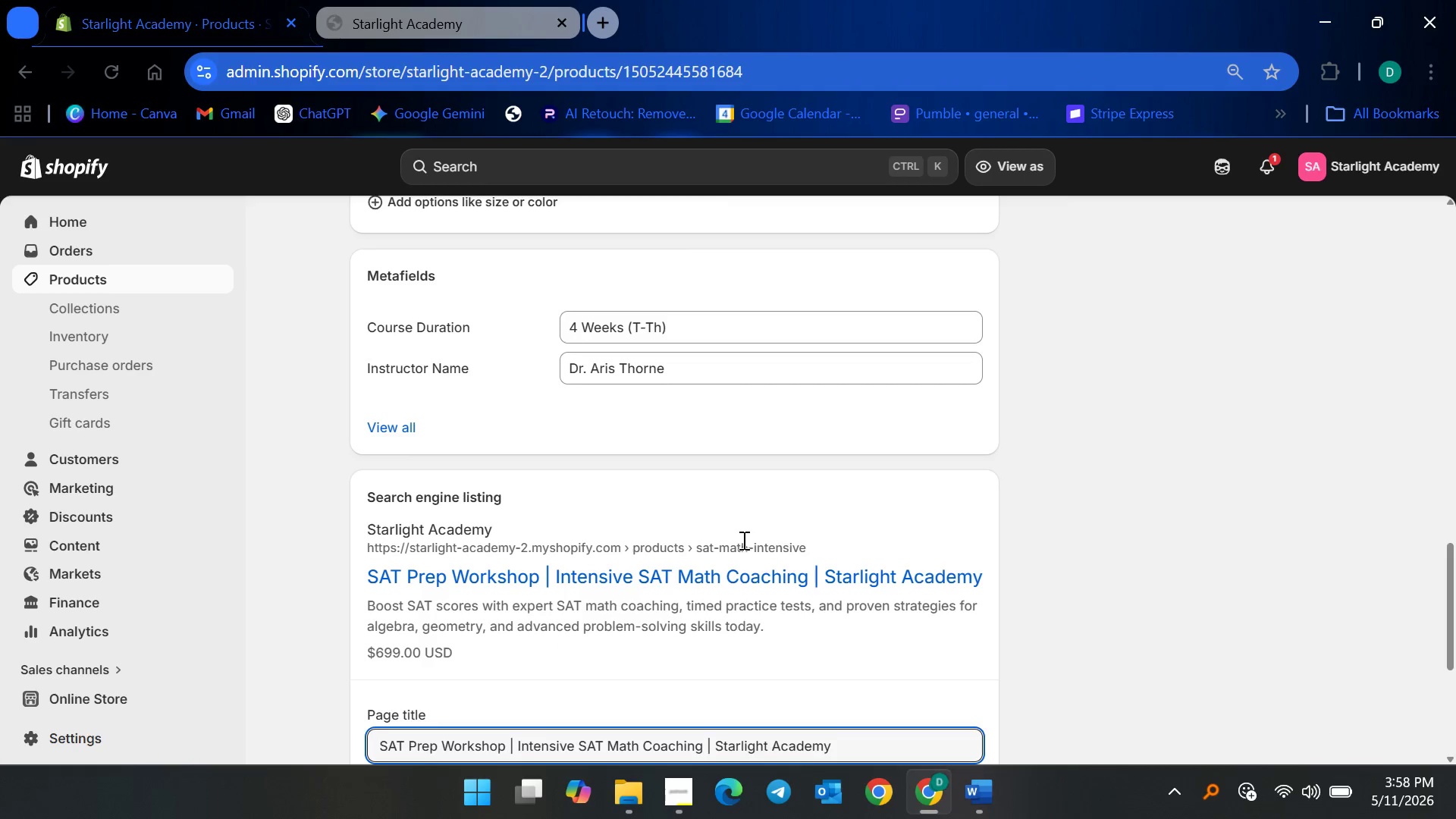 
scroll: coordinate [737, 561], scroll_direction: down, amount: 6.0
 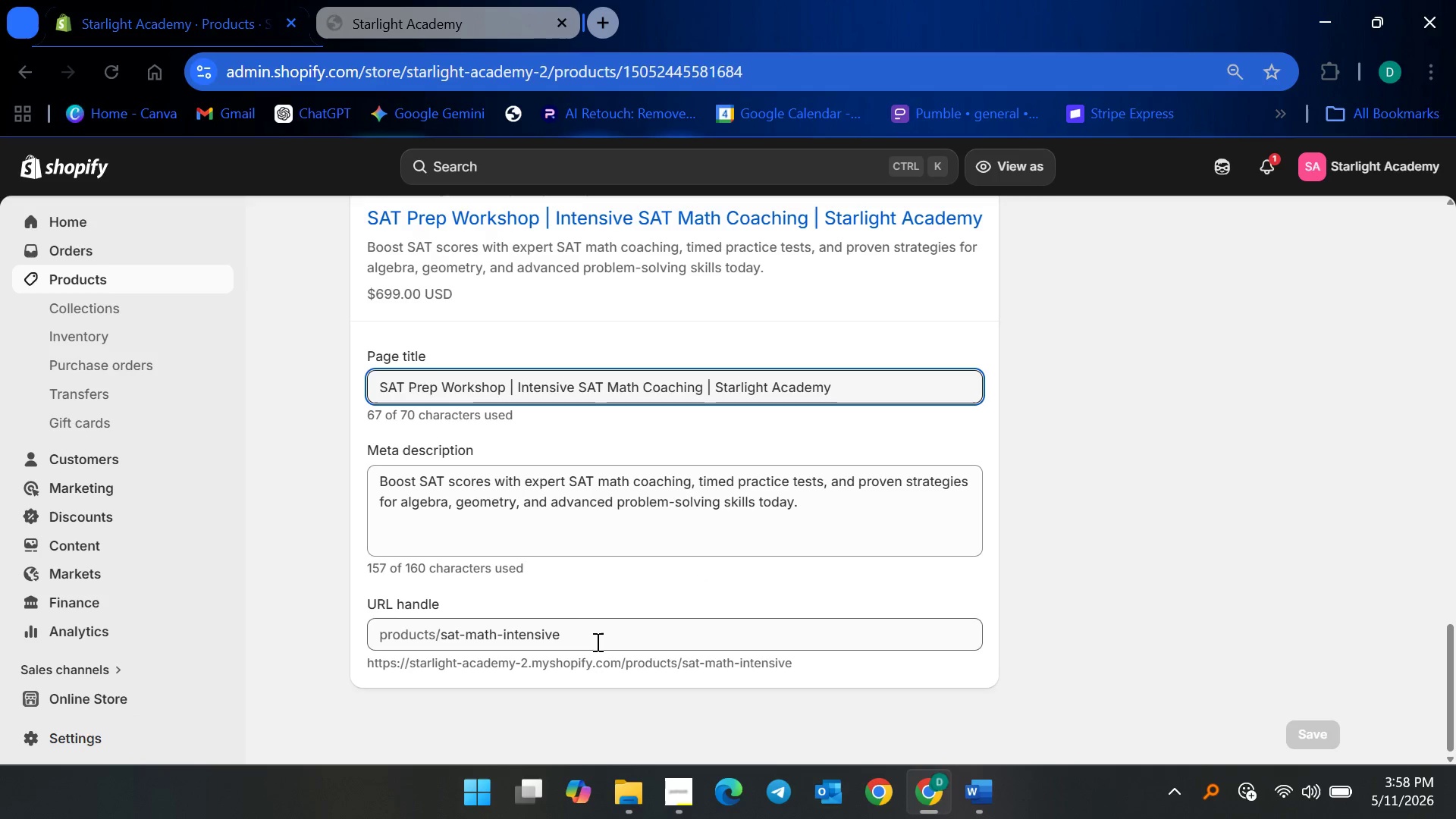 
left_click([170, 290])
 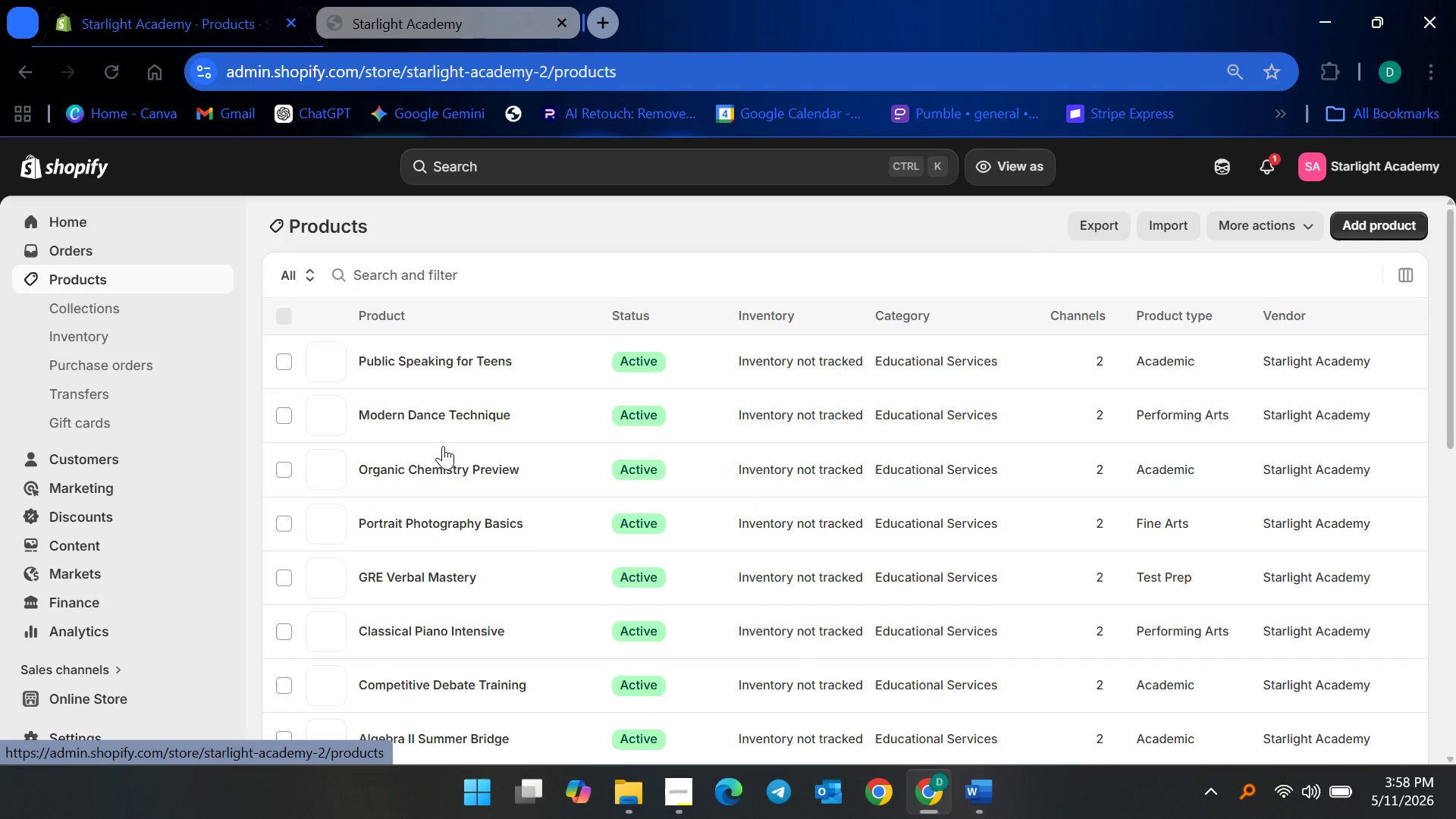 
scroll: coordinate [466, 633], scroll_direction: down, amount: 13.0
 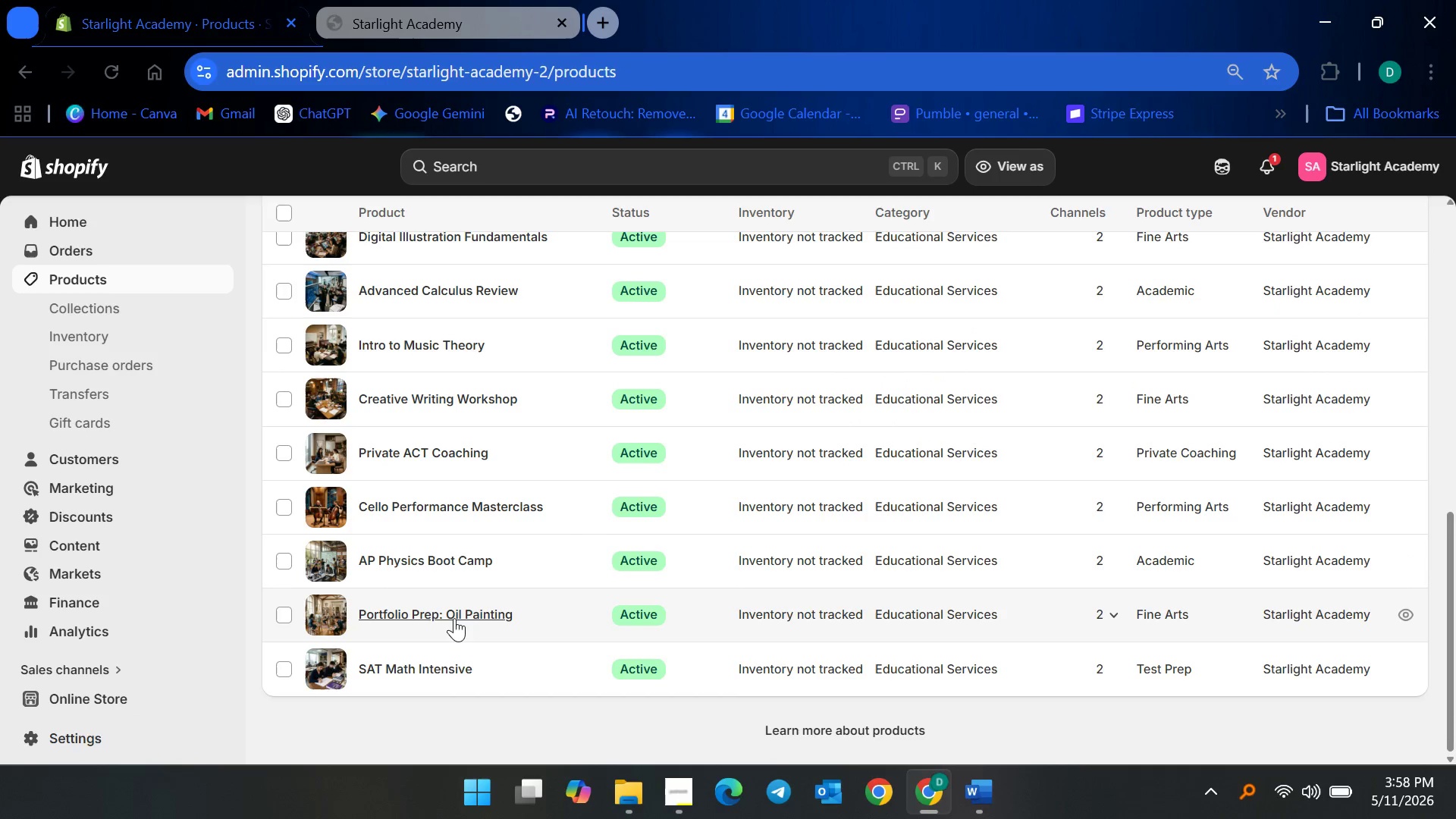 
left_click([454, 618])
 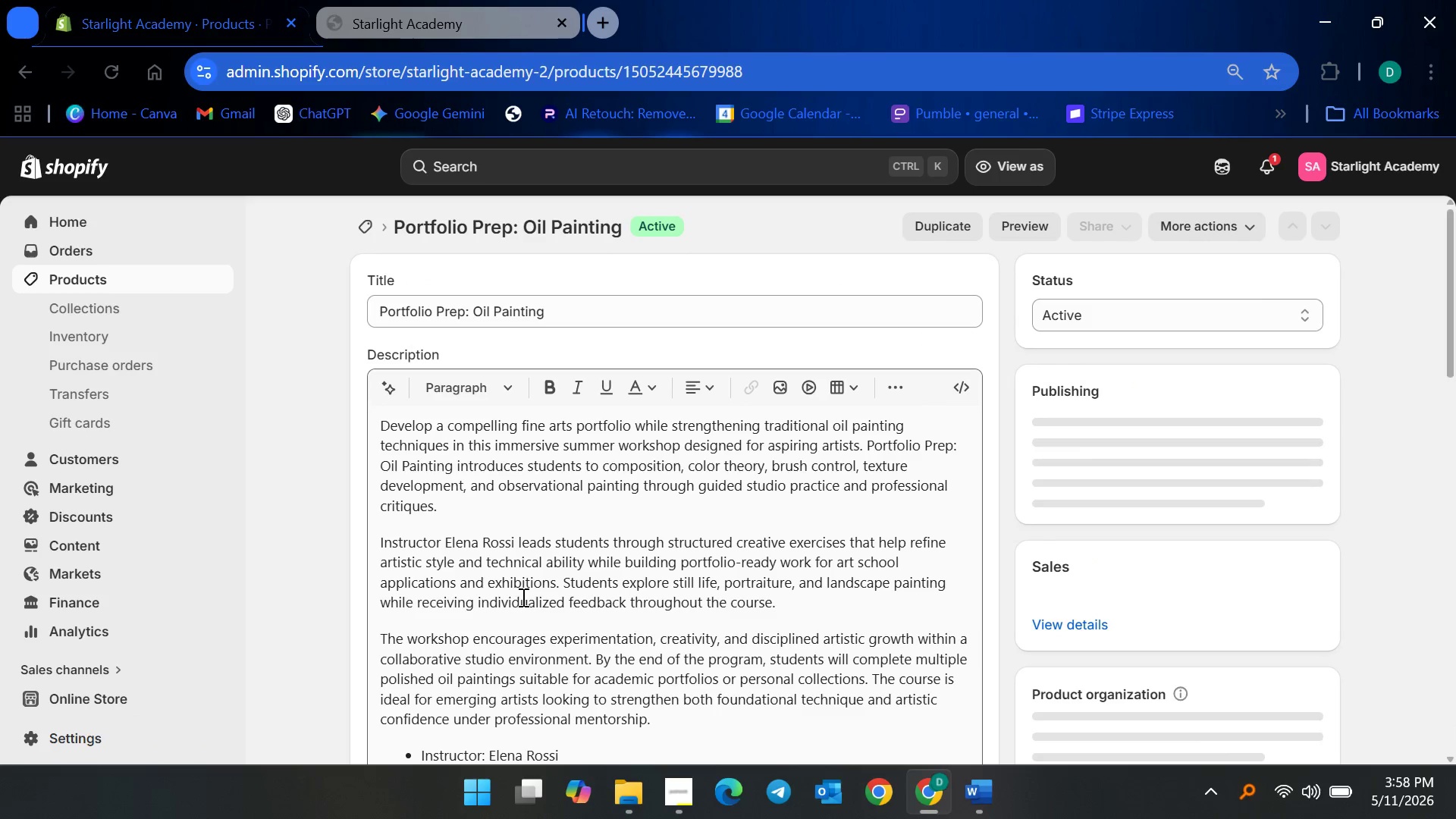 
scroll: coordinate [762, 627], scroll_direction: down, amount: 19.0
 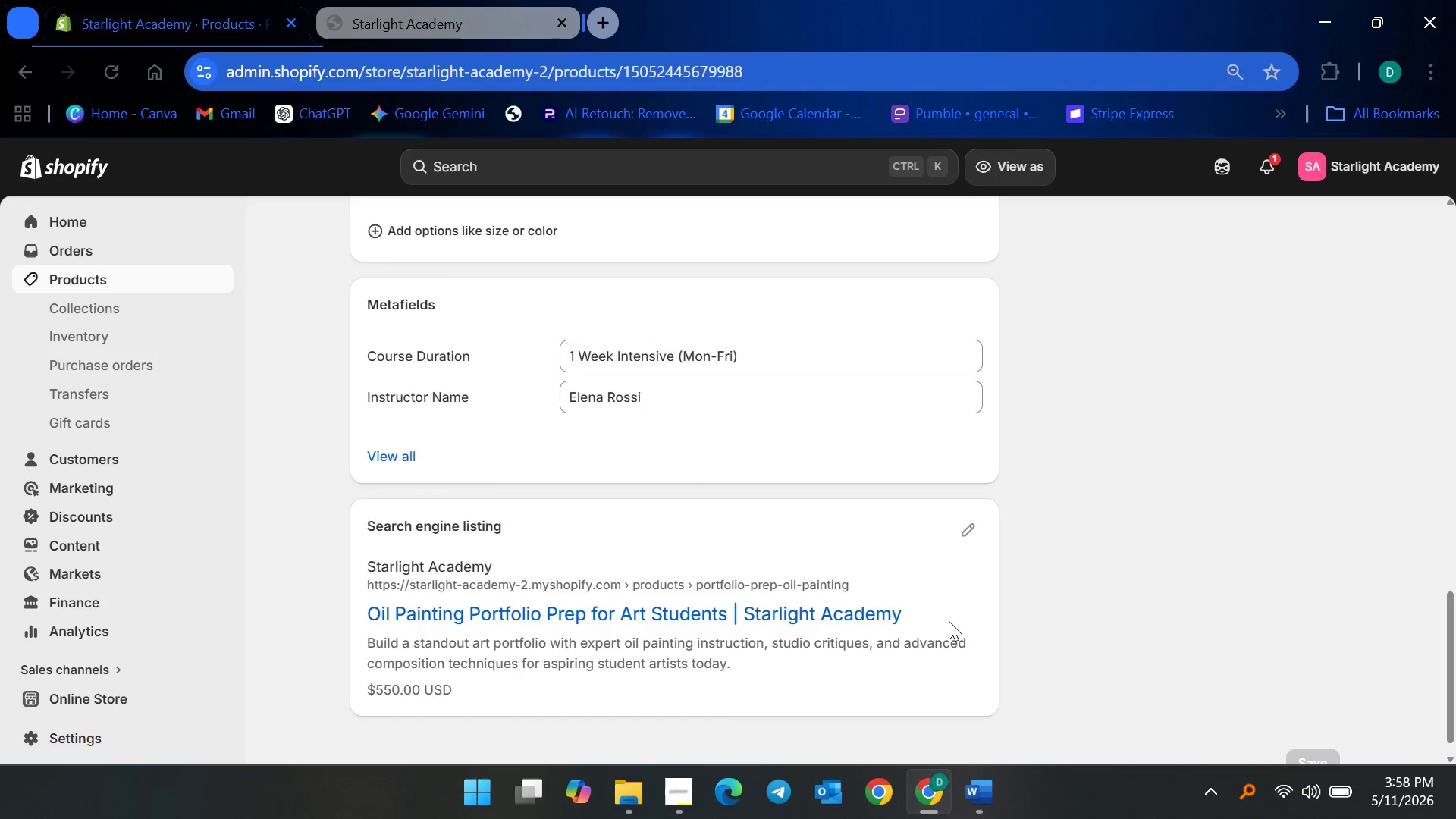 
left_click([611, 800])
 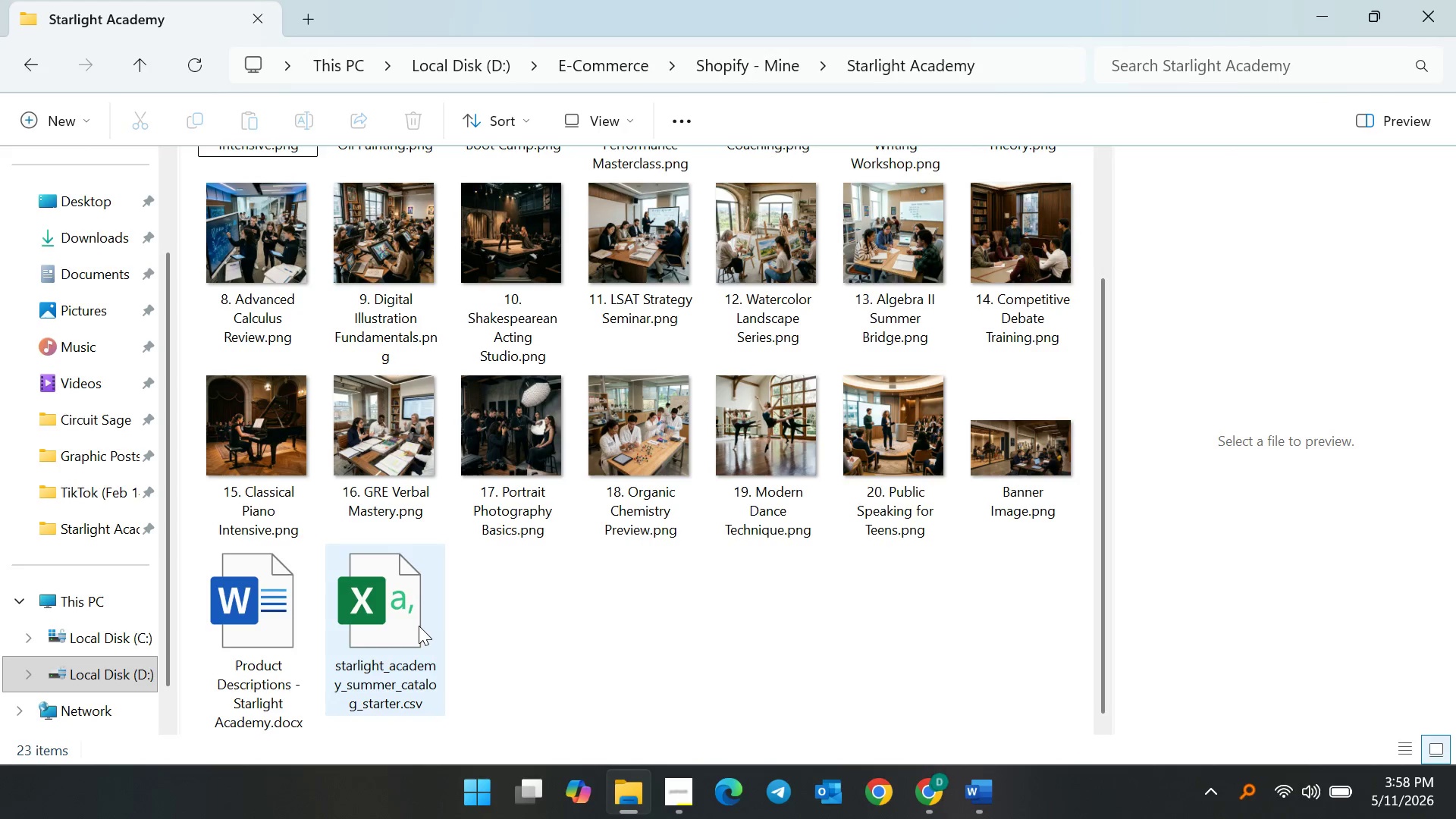 
double_click([419, 626])
 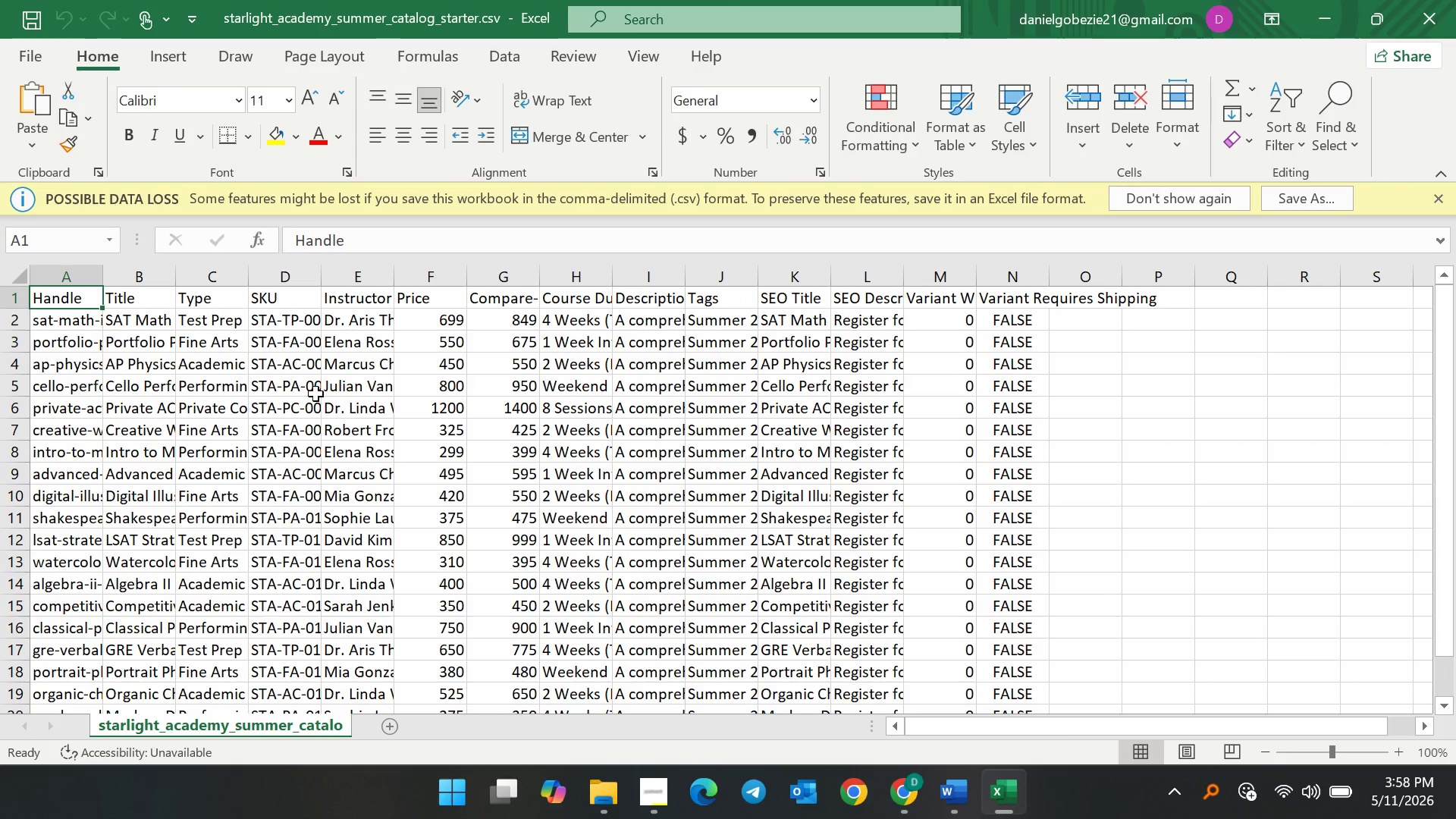 
scroll: coordinate [99, 373], scroll_direction: up, amount: 1.0
 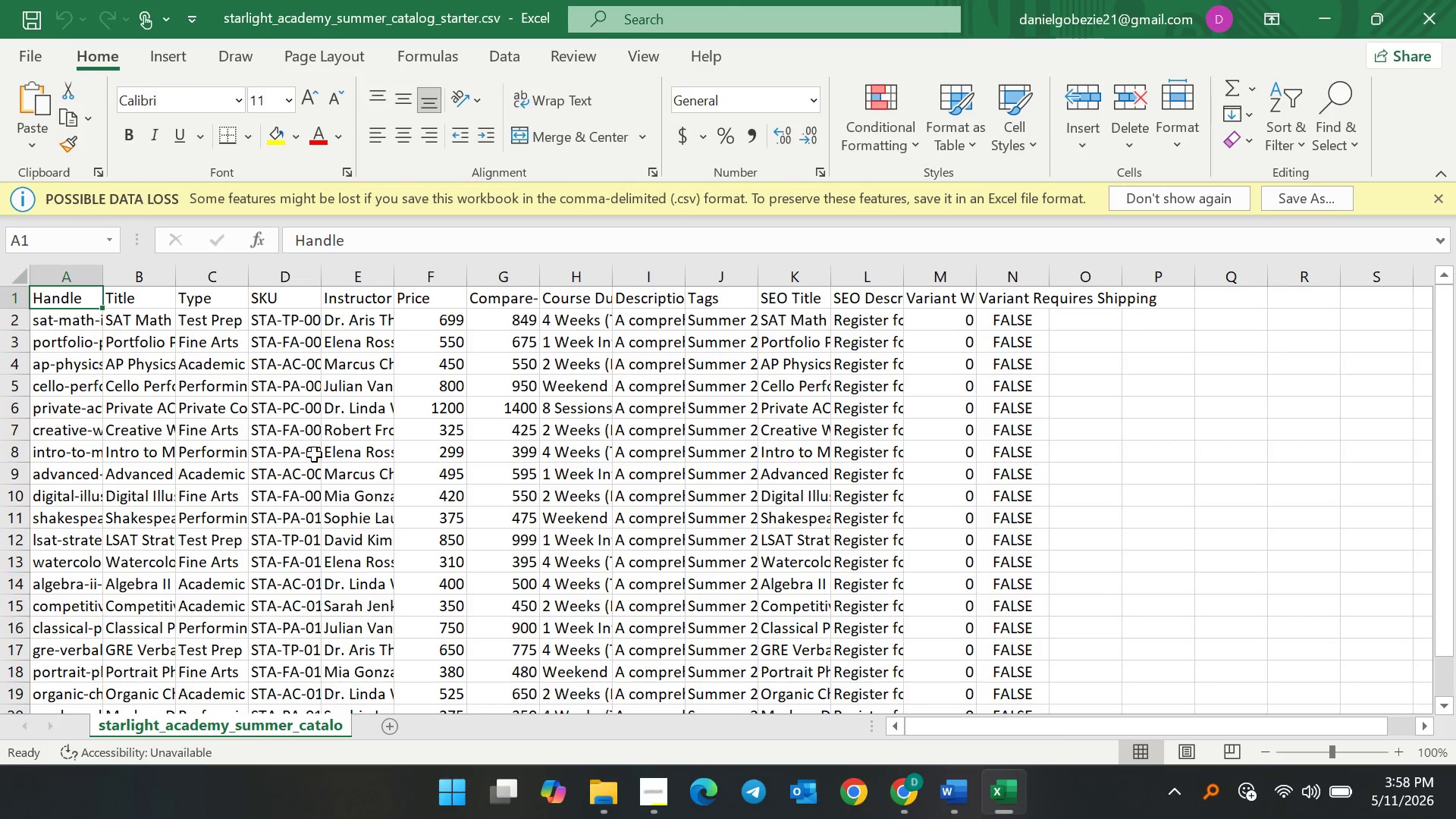 
scroll: coordinate [306, 579], scroll_direction: down, amount: 3.0
 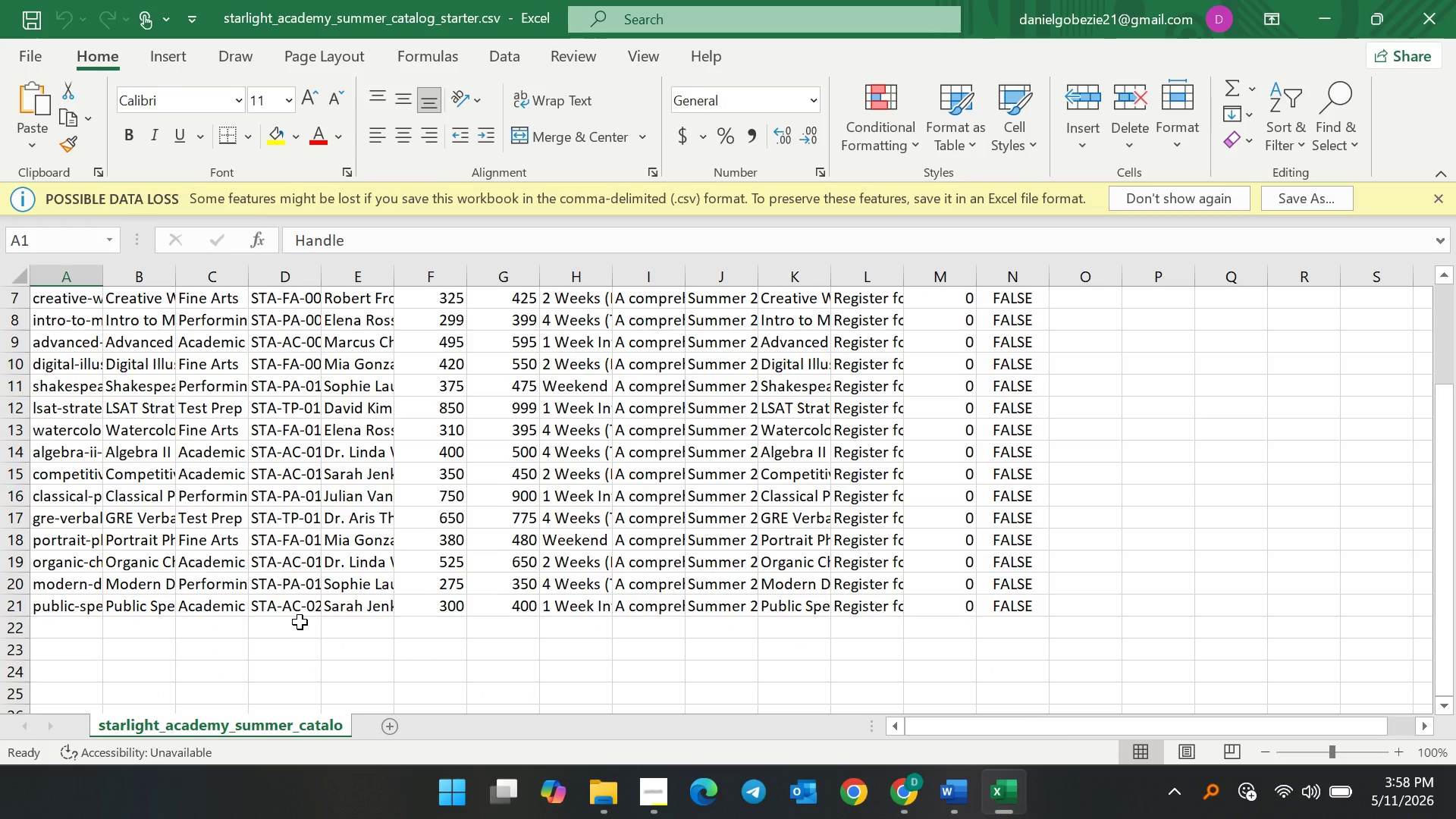 
scroll: coordinate [299, 620], scroll_direction: up, amount: 4.0
 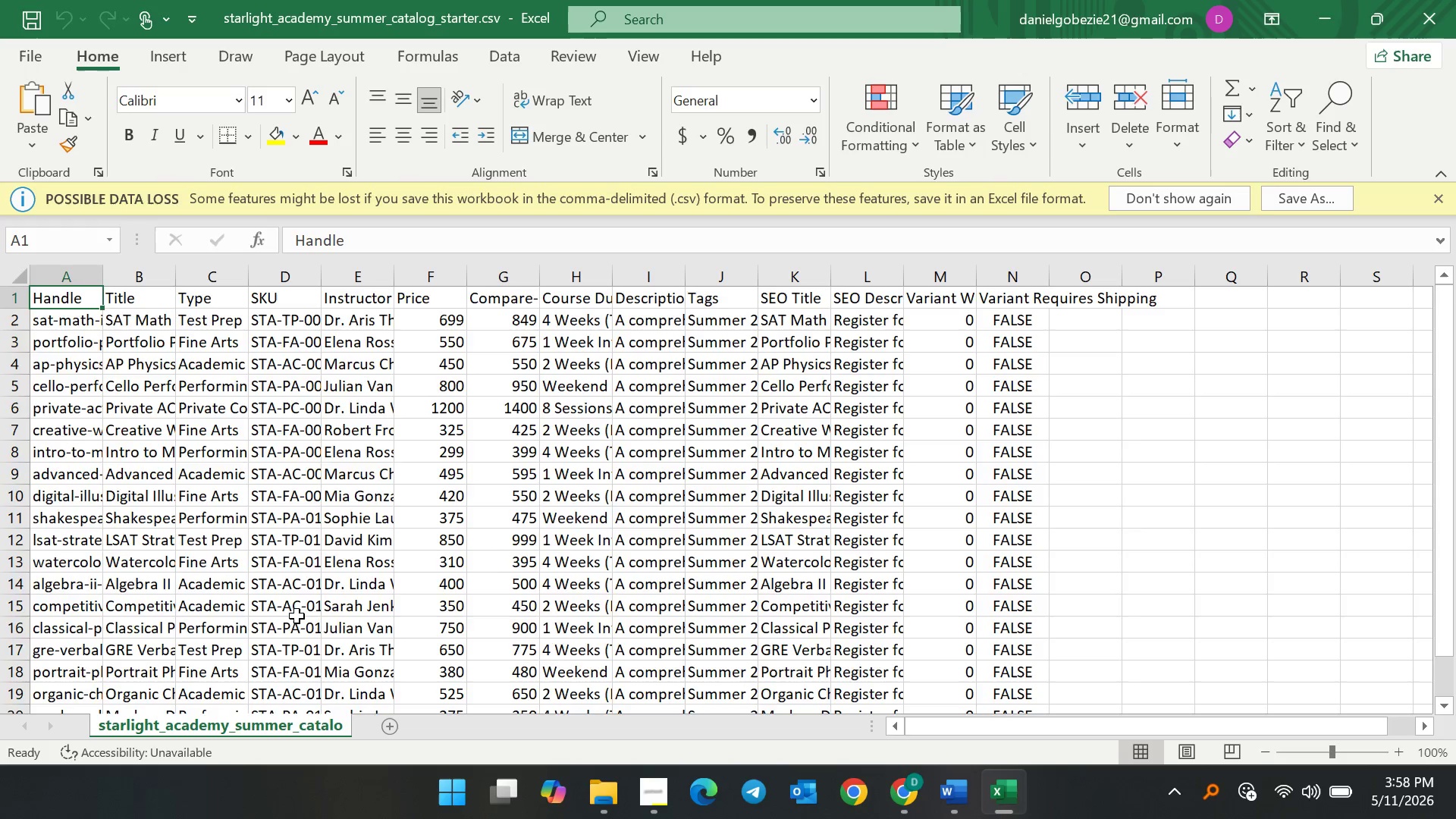 
scroll: coordinate [297, 616], scroll_direction: down, amount: 3.0
 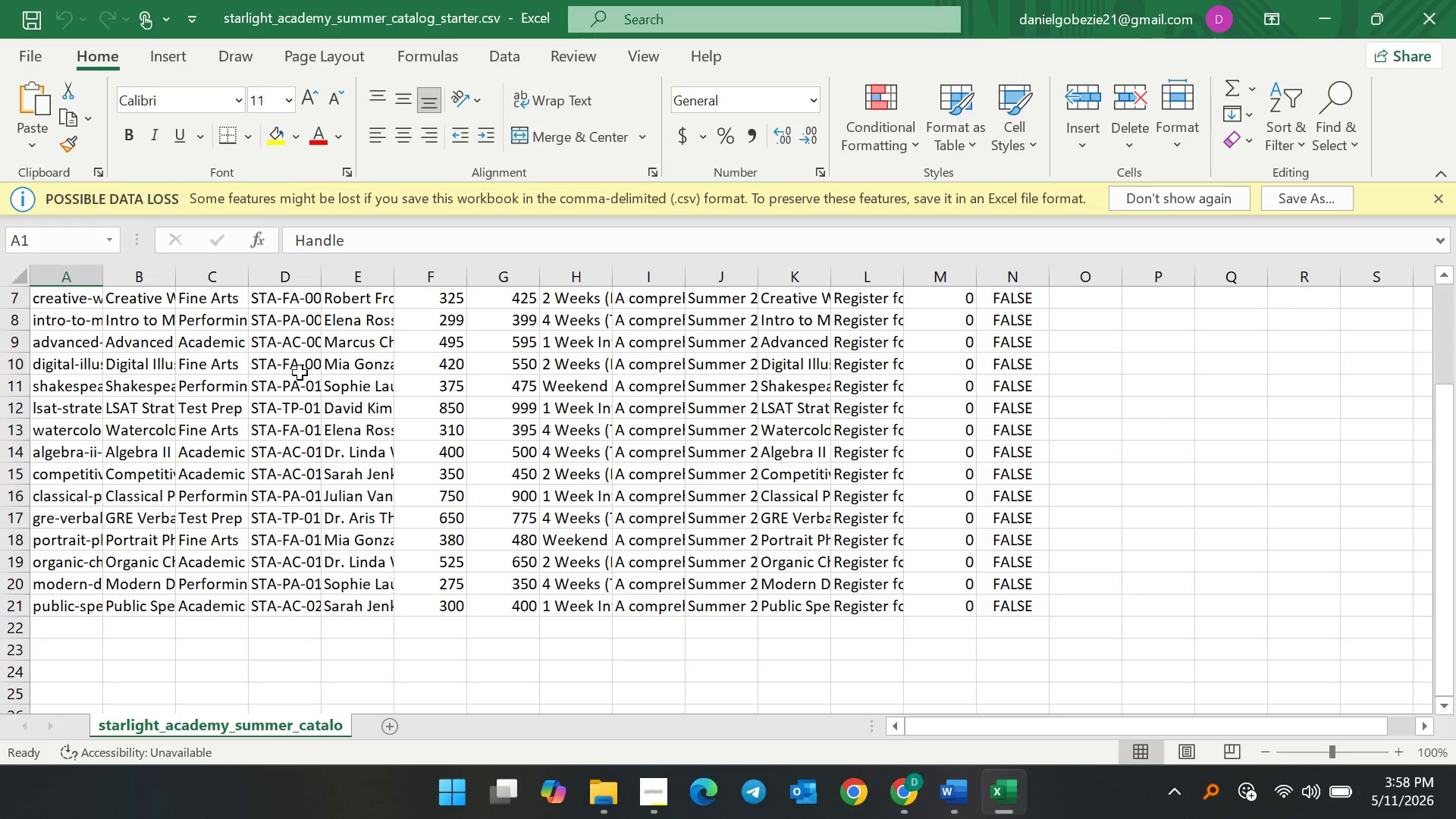 
scroll: coordinate [309, 398], scroll_direction: up, amount: 5.0
 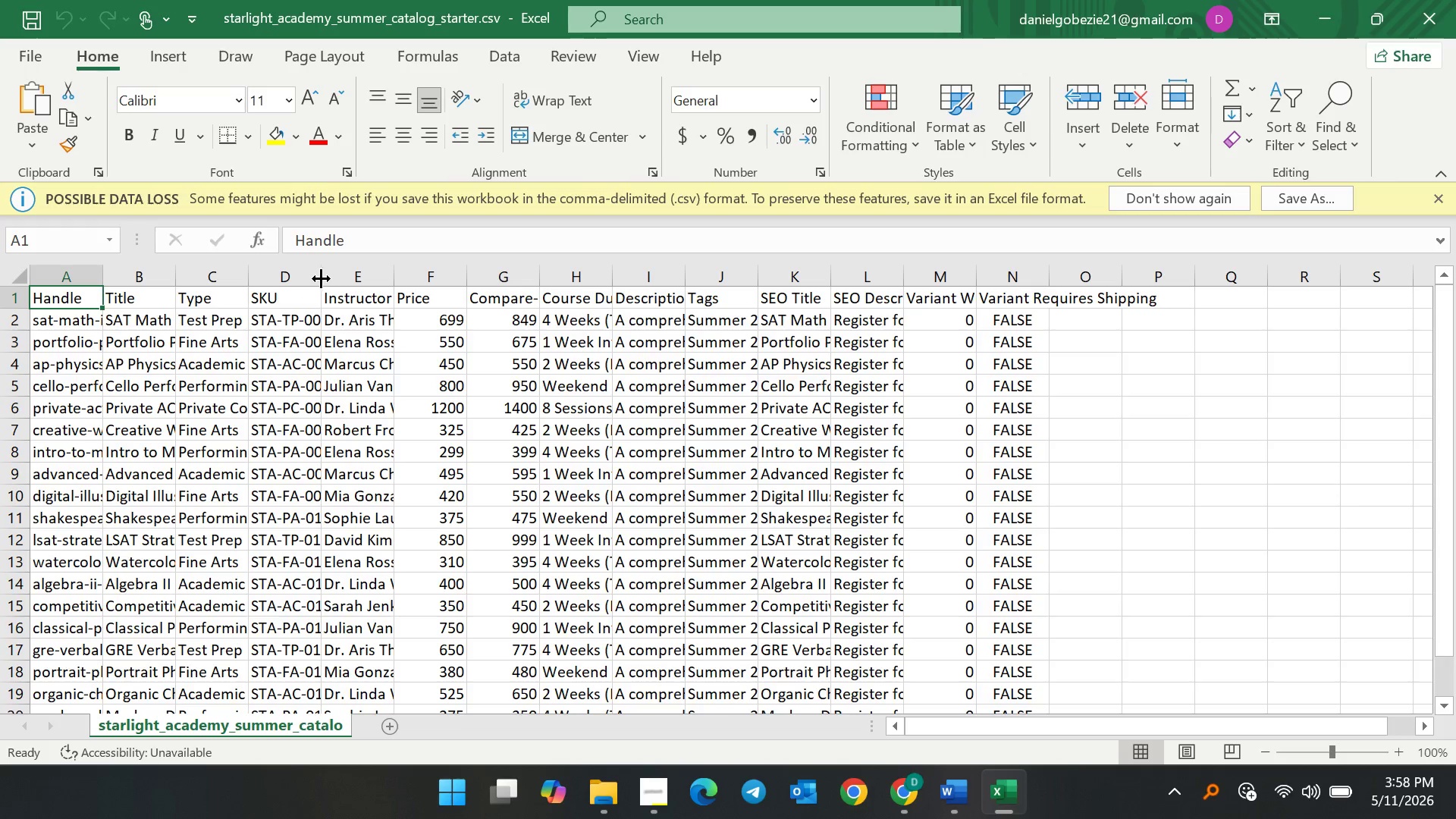 
left_click_drag(start_coordinate=[323, 278], to_coordinate=[362, 279])
 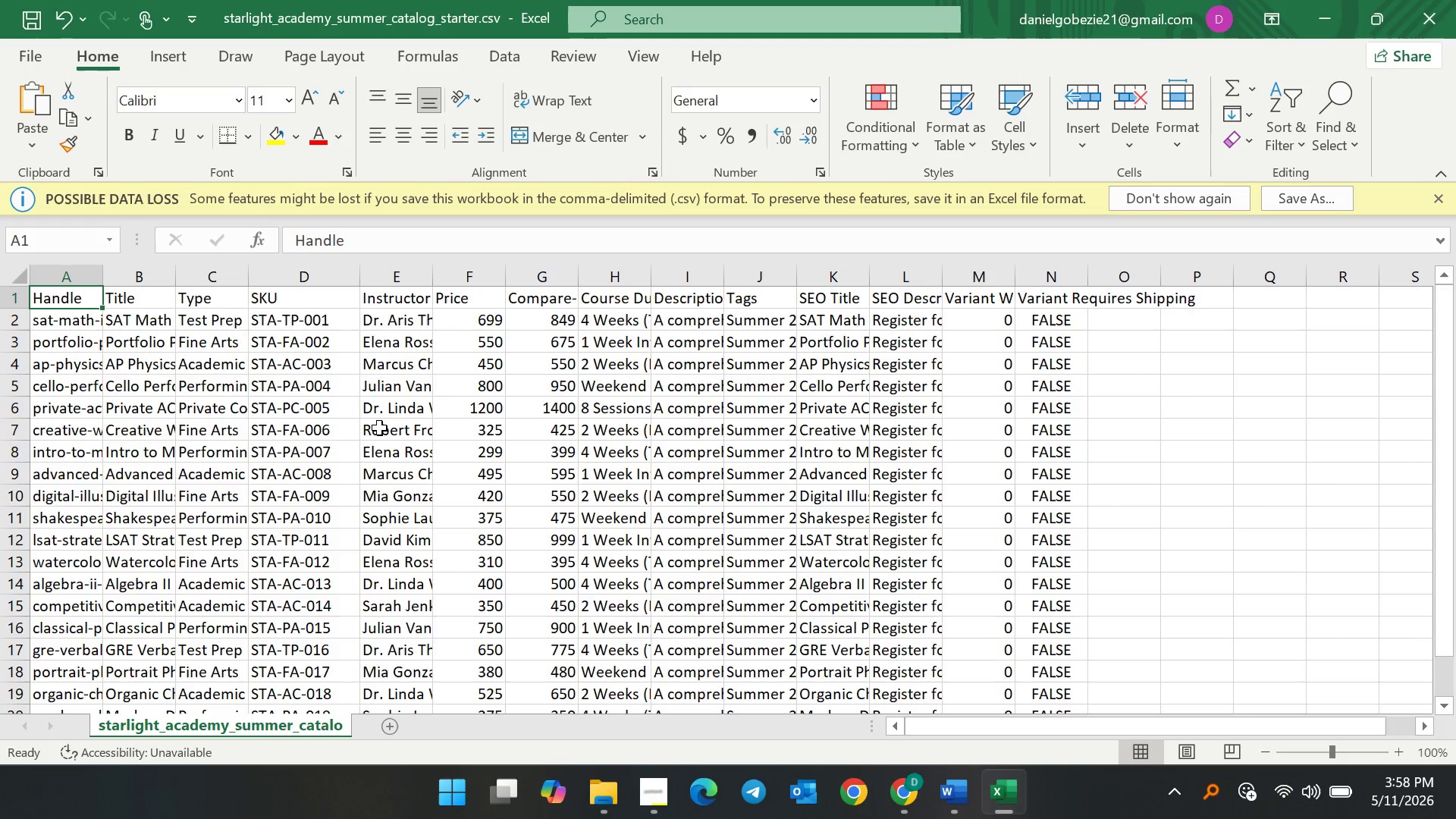 
scroll: coordinate [320, 575], scroll_direction: down, amount: 2.0
 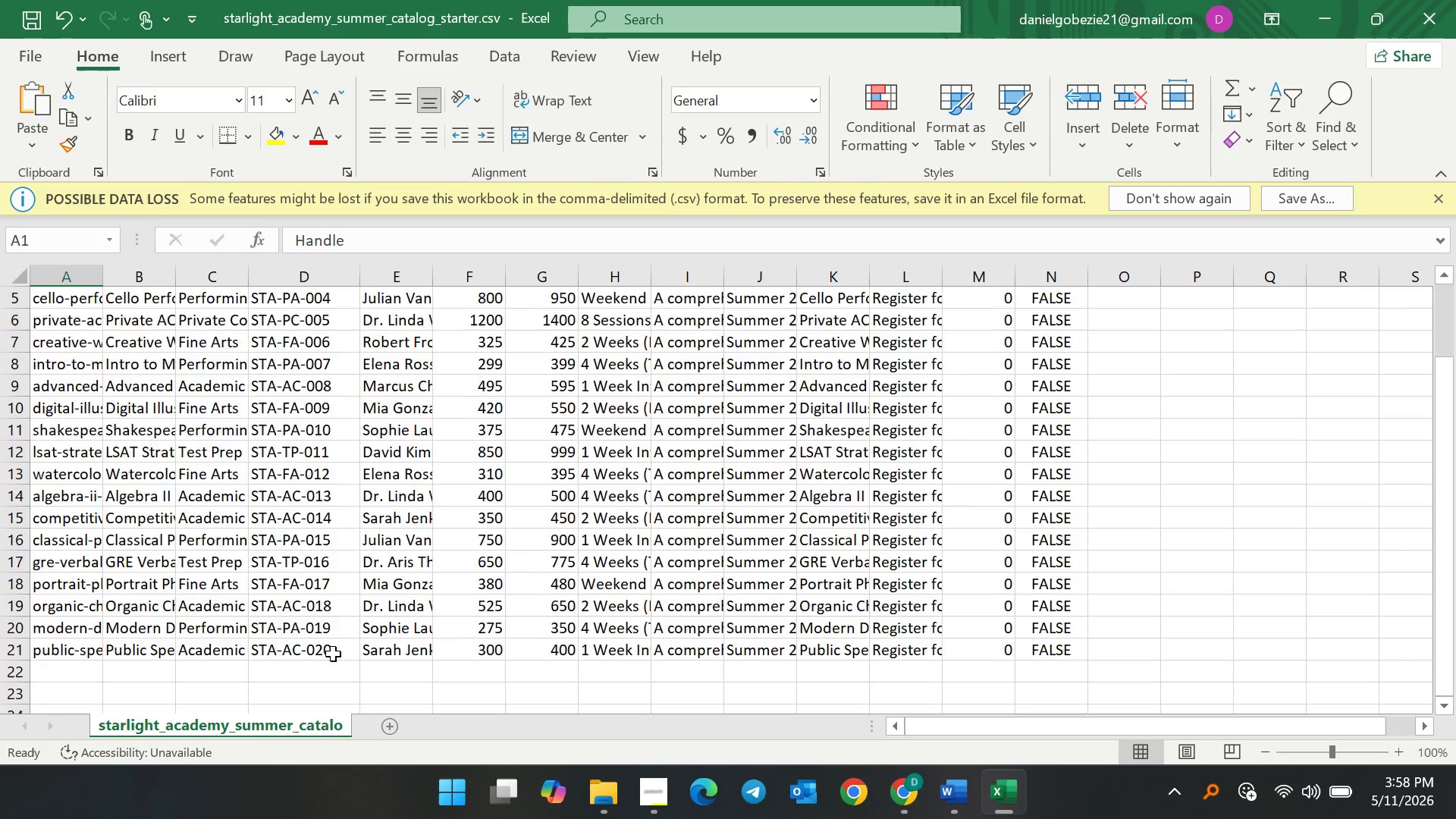 
scroll: coordinate [328, 640], scroll_direction: up, amount: 7.0
 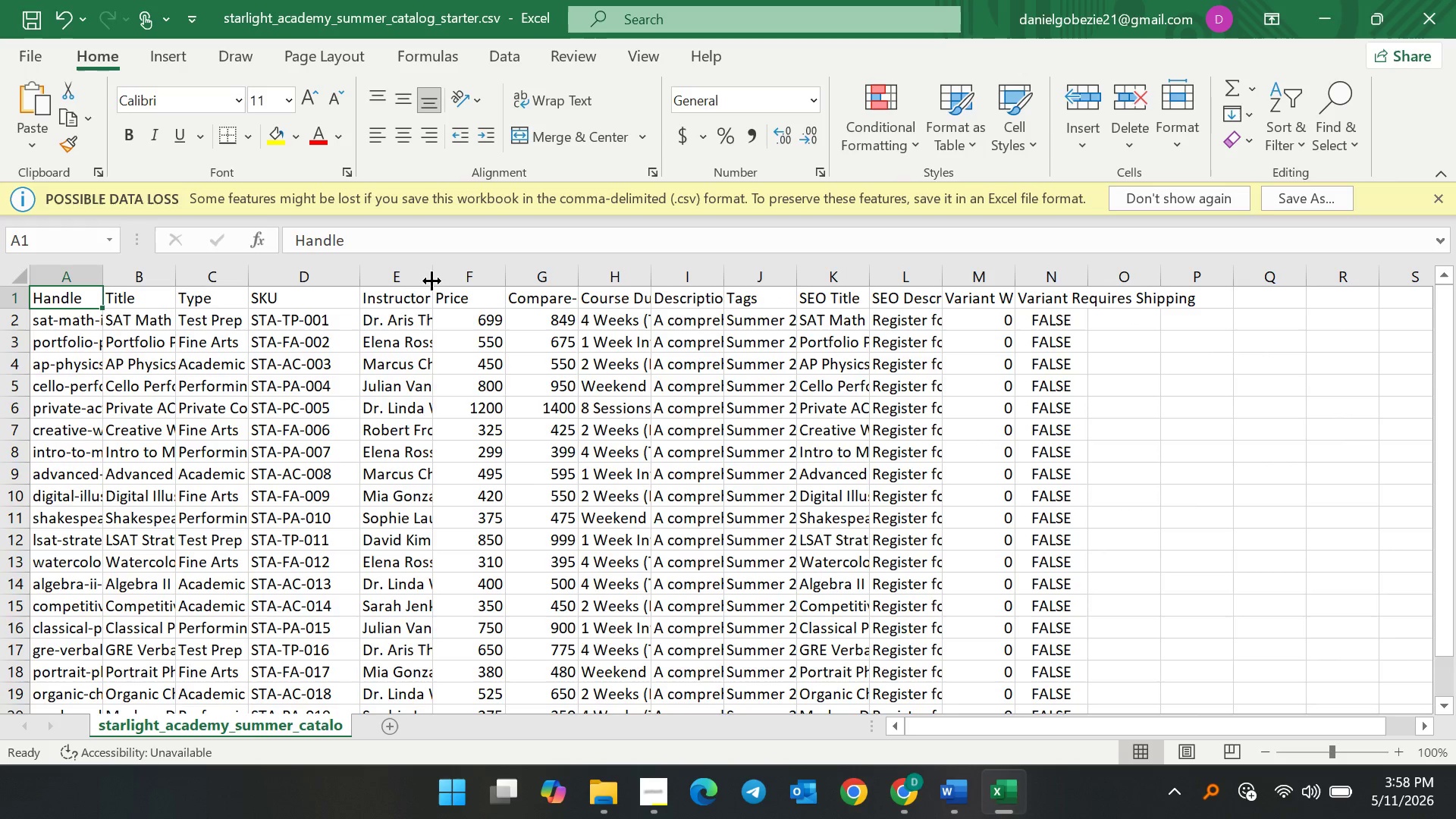 
left_click_drag(start_coordinate=[431, 279], to_coordinate=[486, 285])
 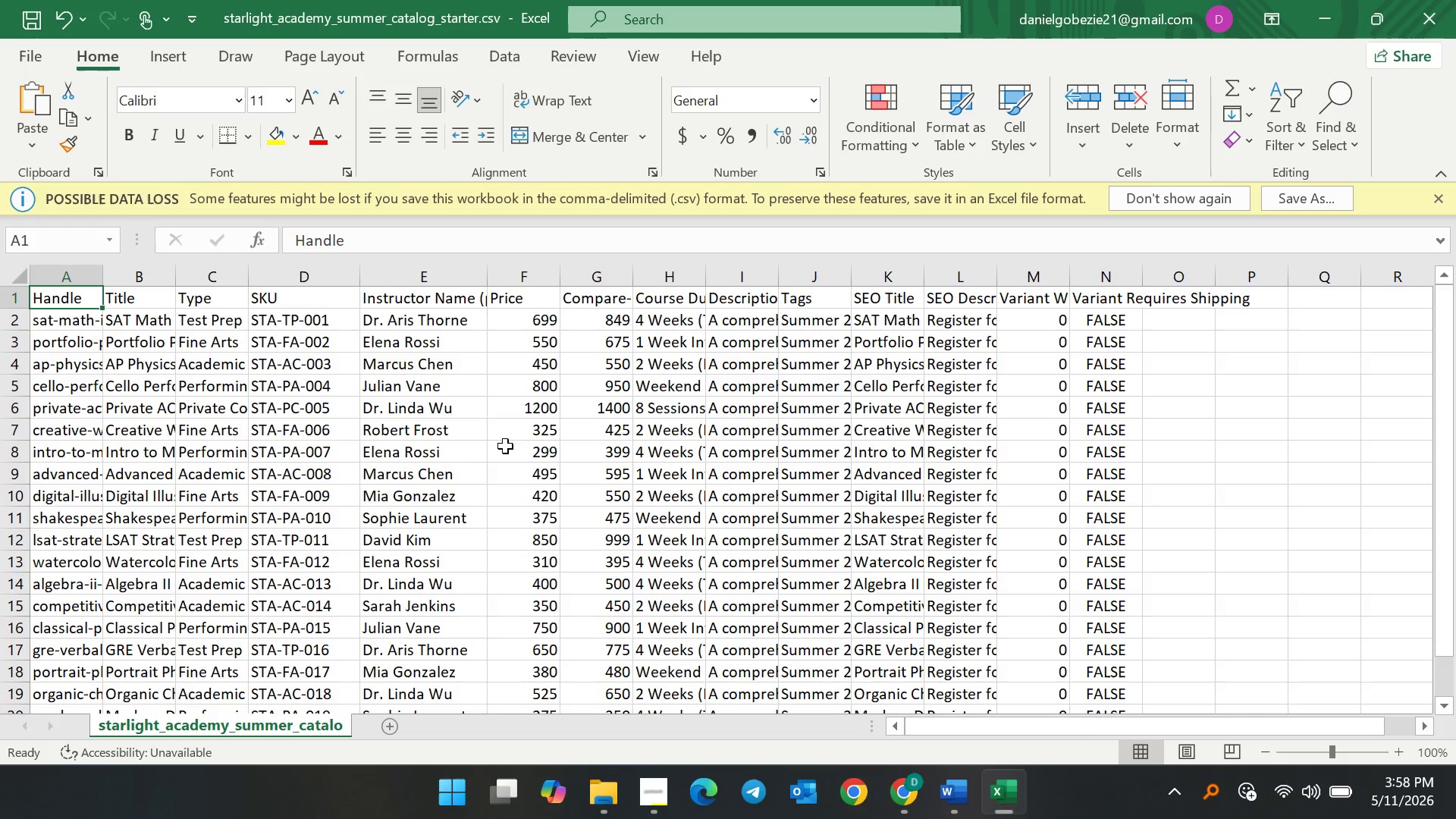 
scroll: coordinate [463, 497], scroll_direction: down, amount: 3.0
 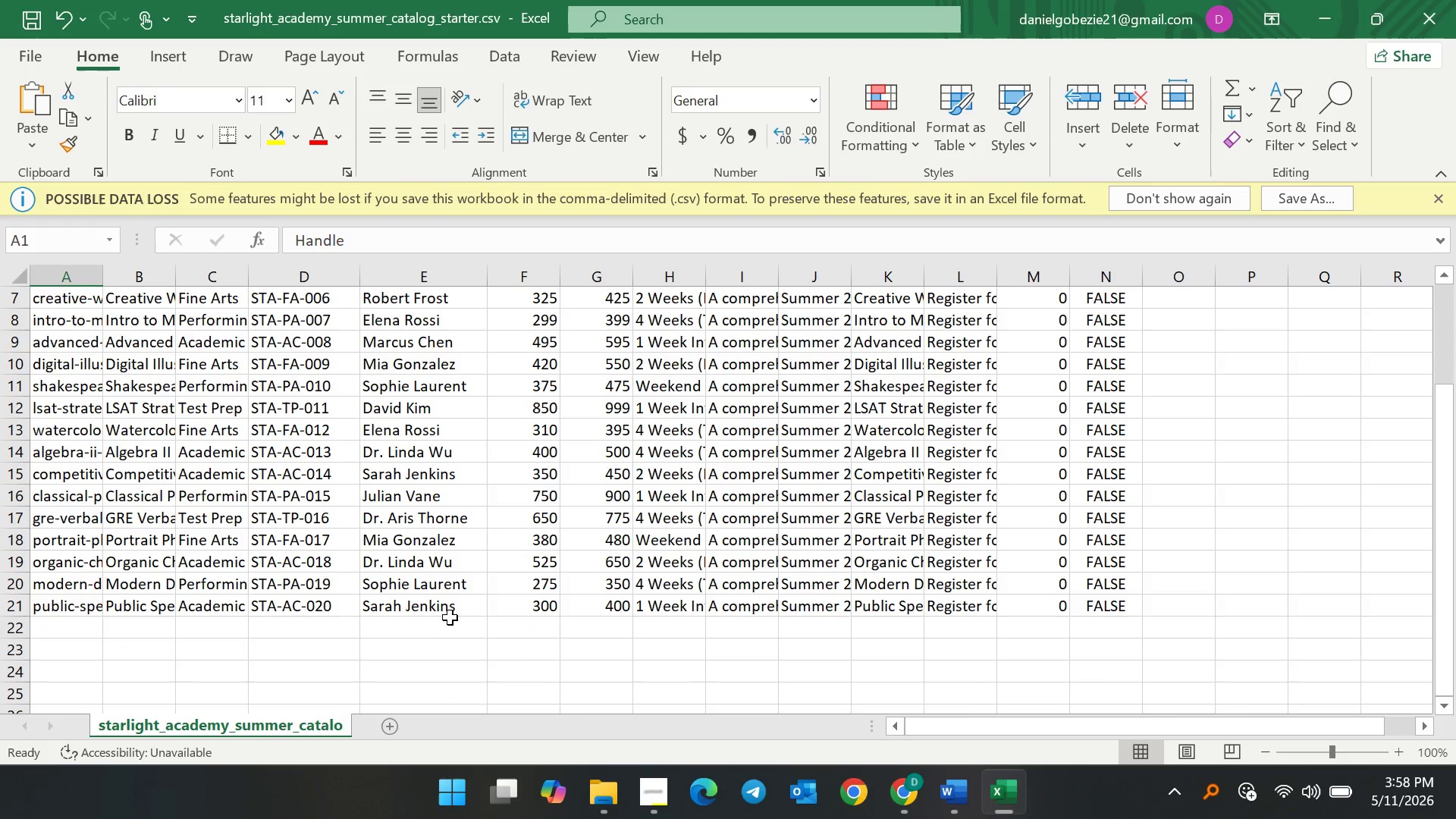 
scroll: coordinate [427, 592], scroll_direction: up, amount: 4.0
 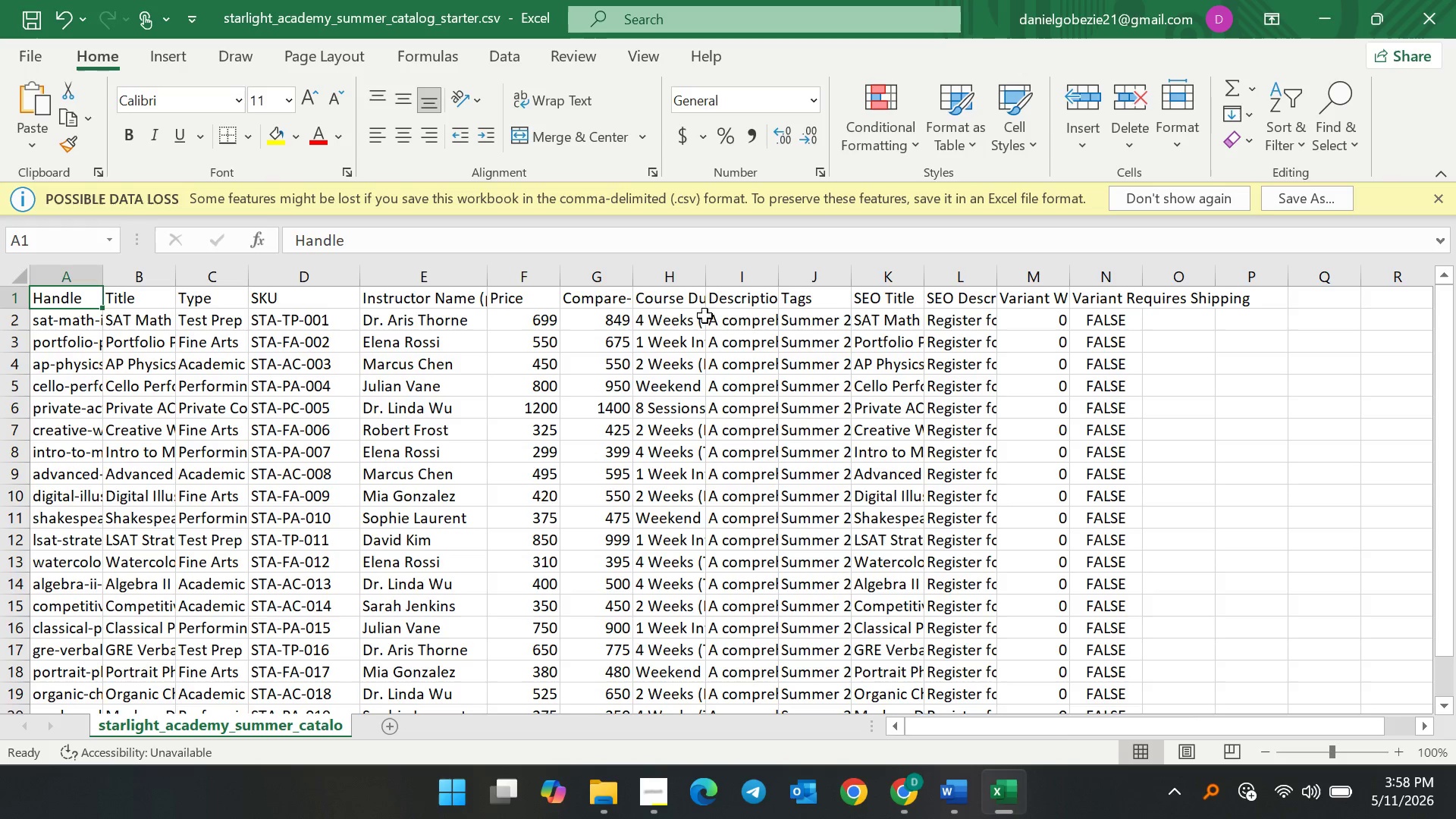 
left_click_drag(start_coordinate=[711, 285], to_coordinate=[763, 293])
 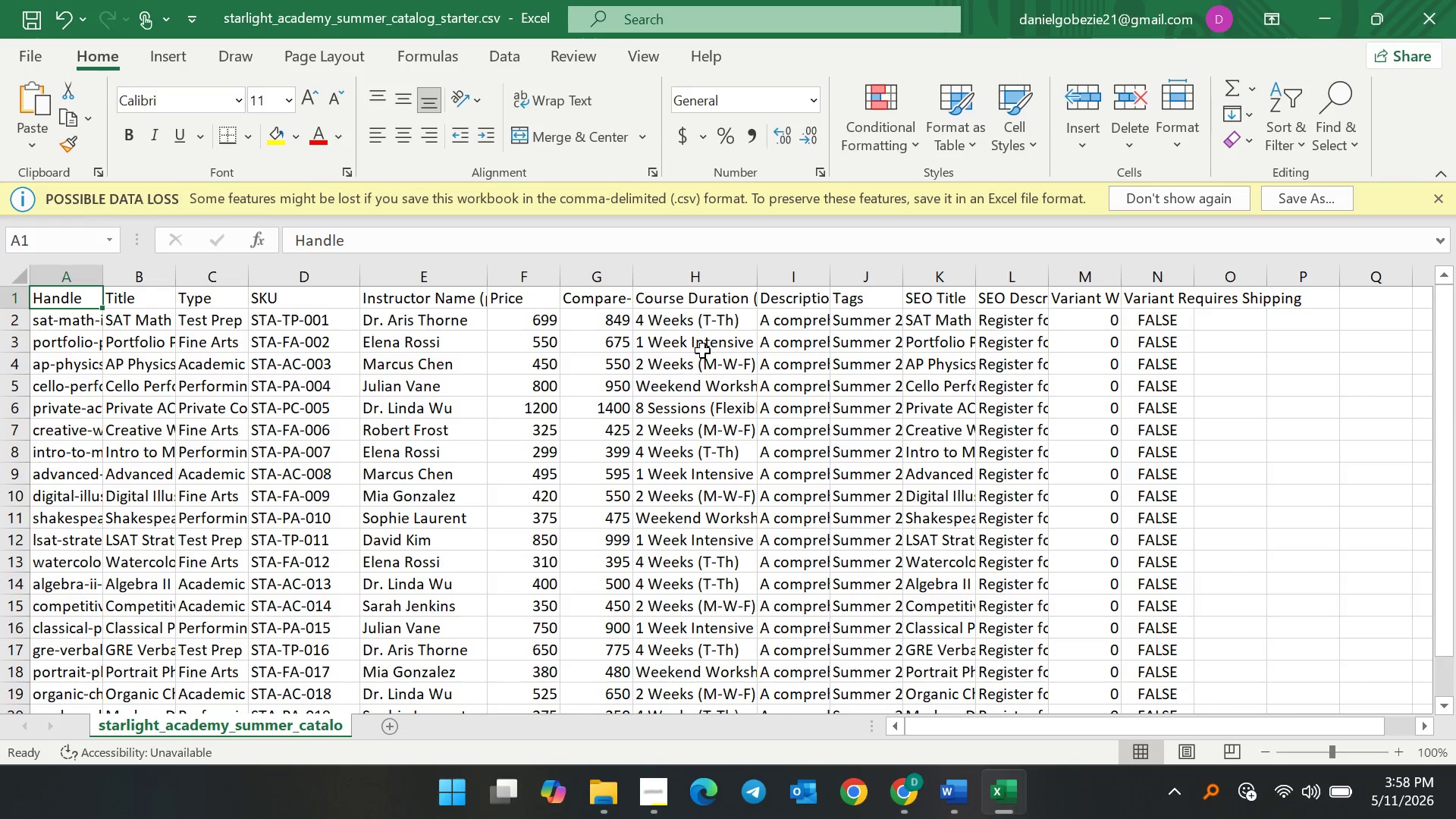 
left_click([701, 306])
 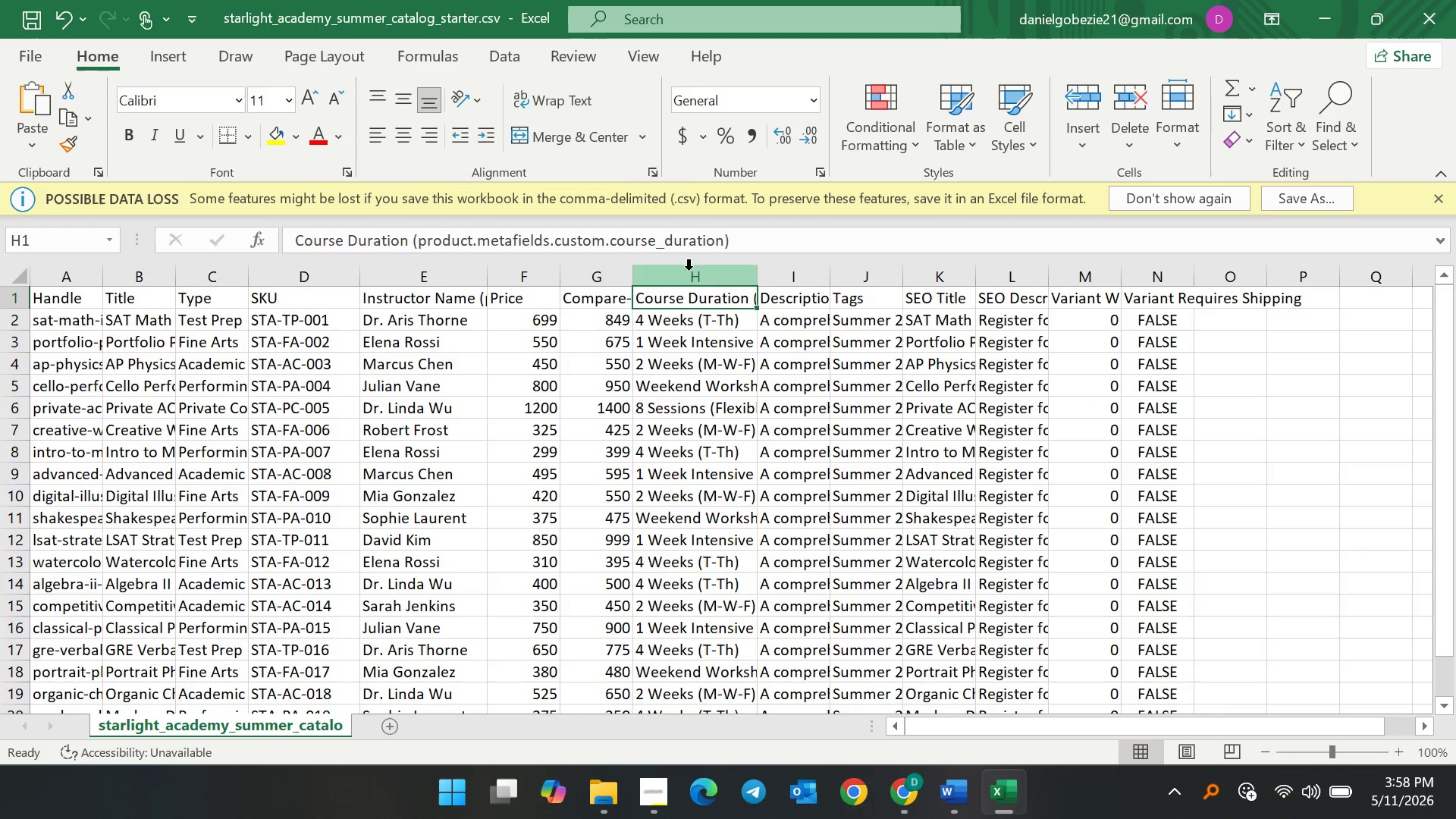 
left_click([689, 270])
 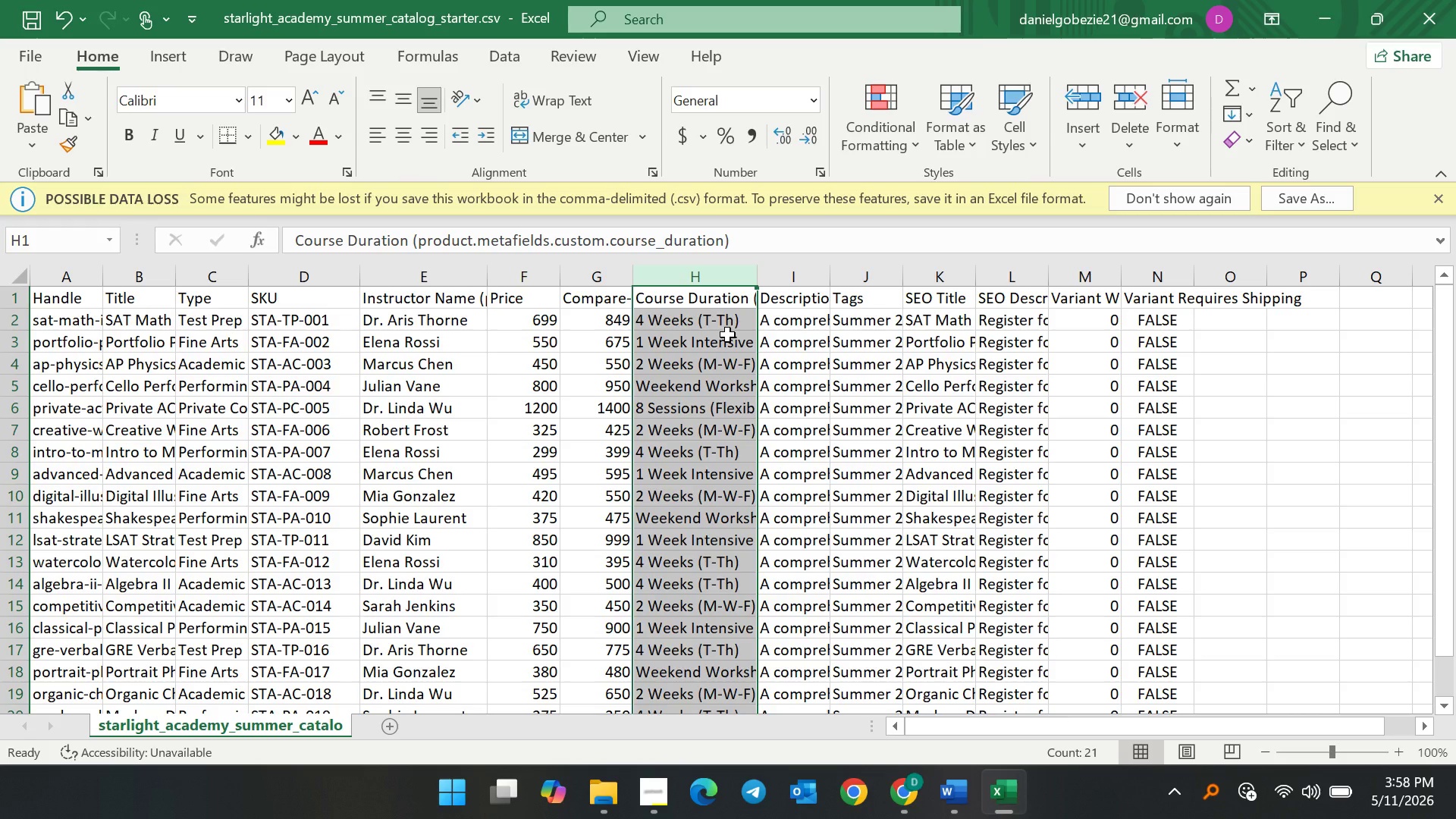 
wait(9.19)
 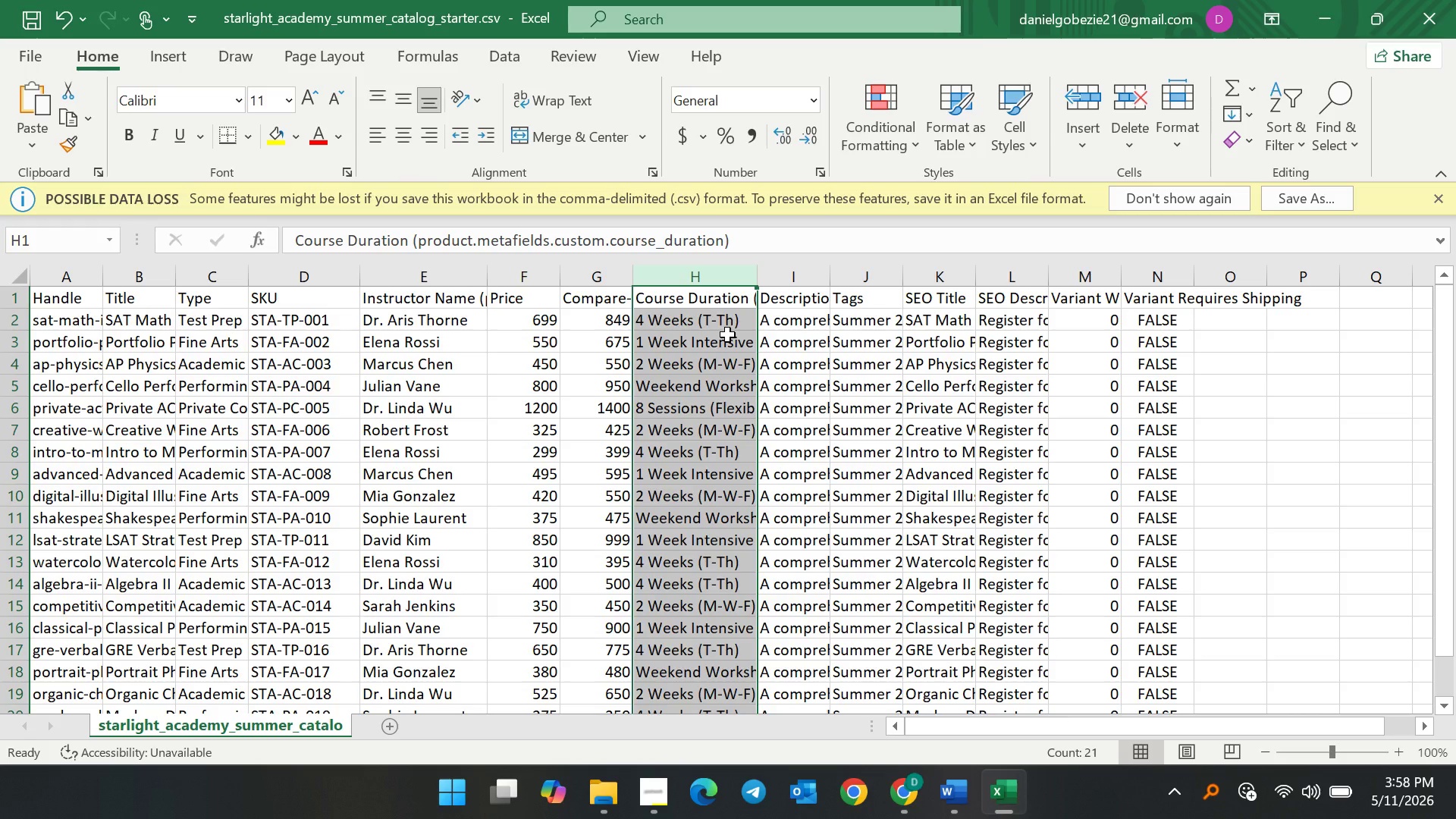 
left_click([902, 795])
 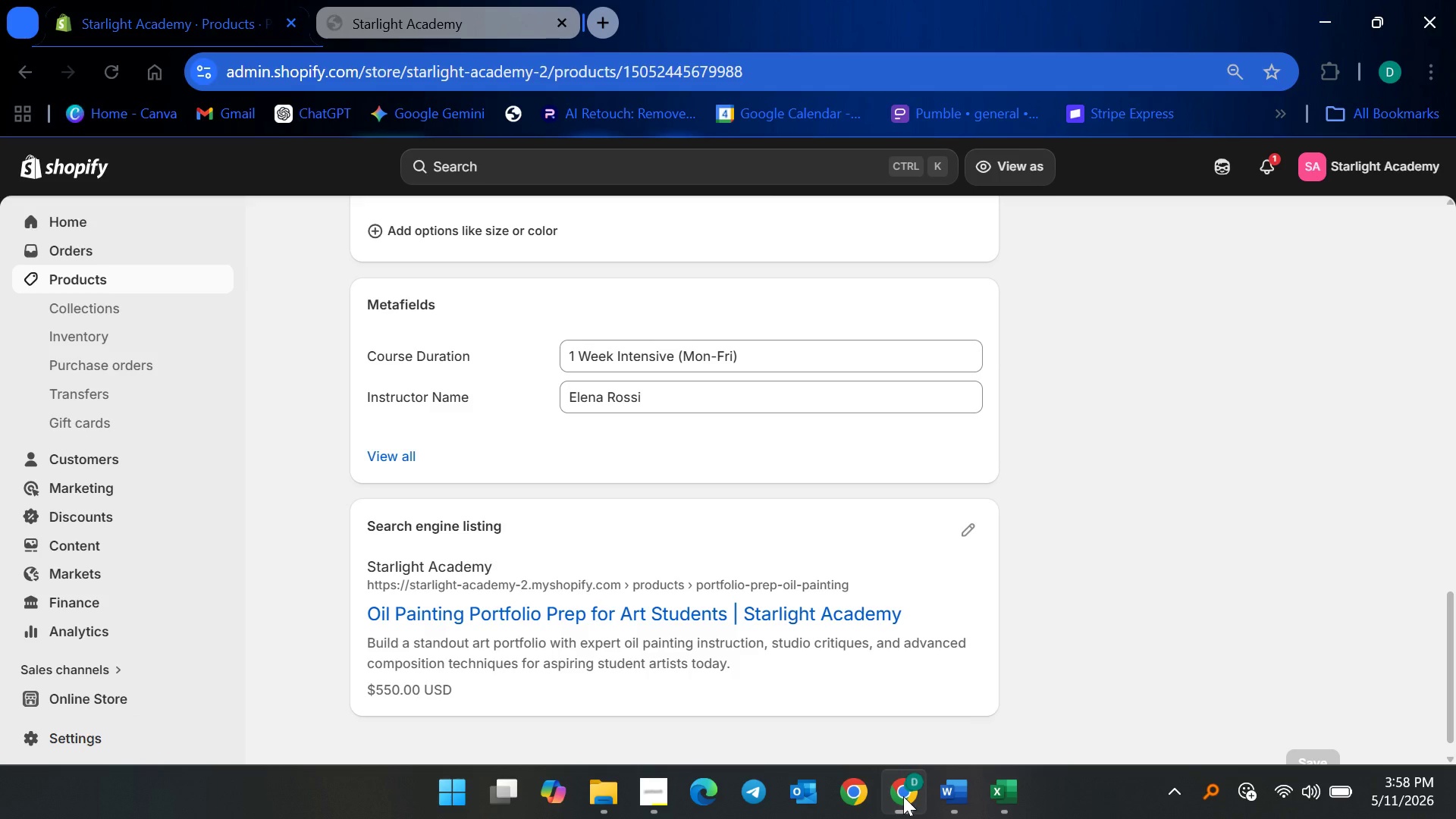 
left_click([903, 797])
 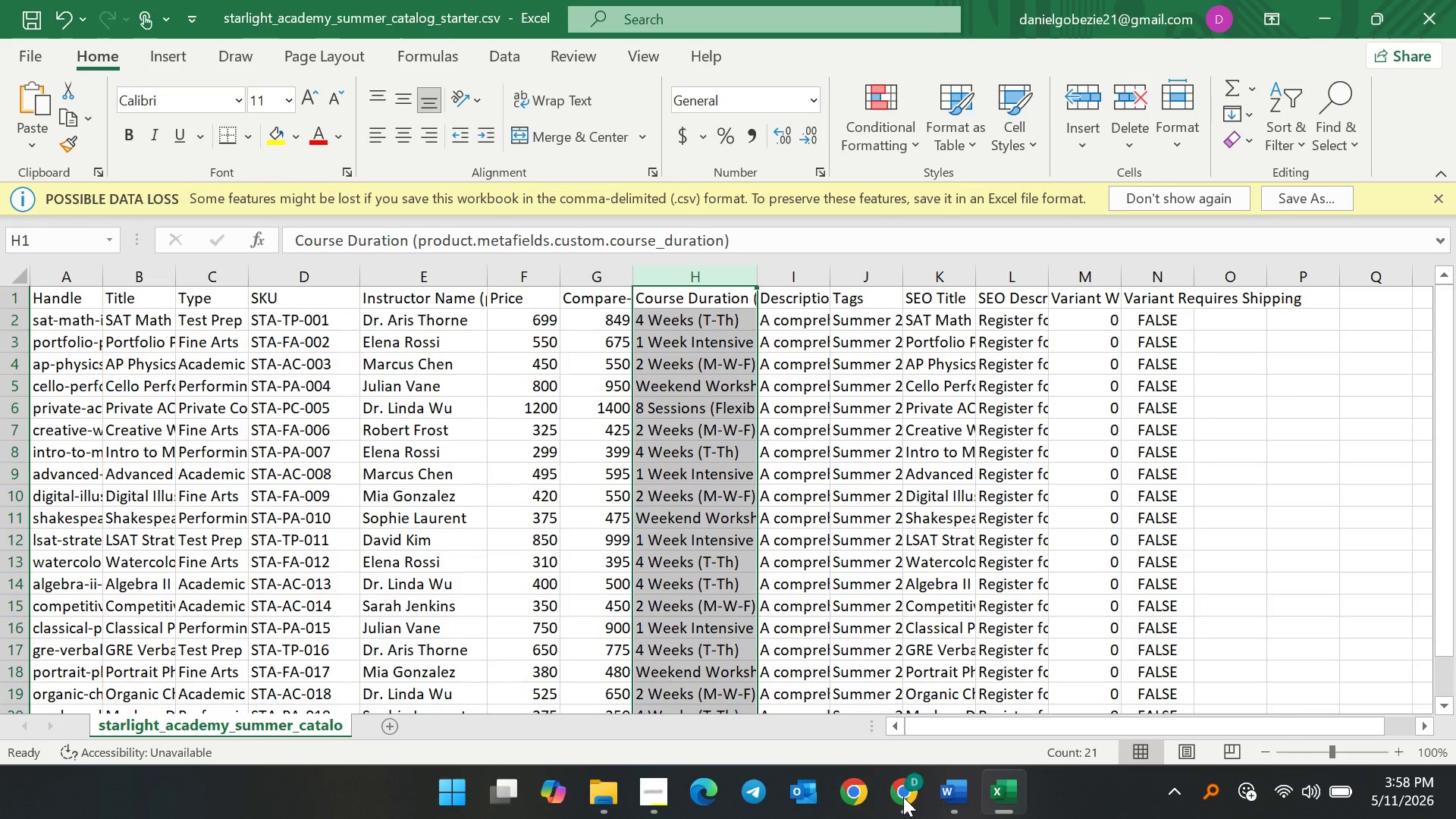 
left_click([903, 797])
 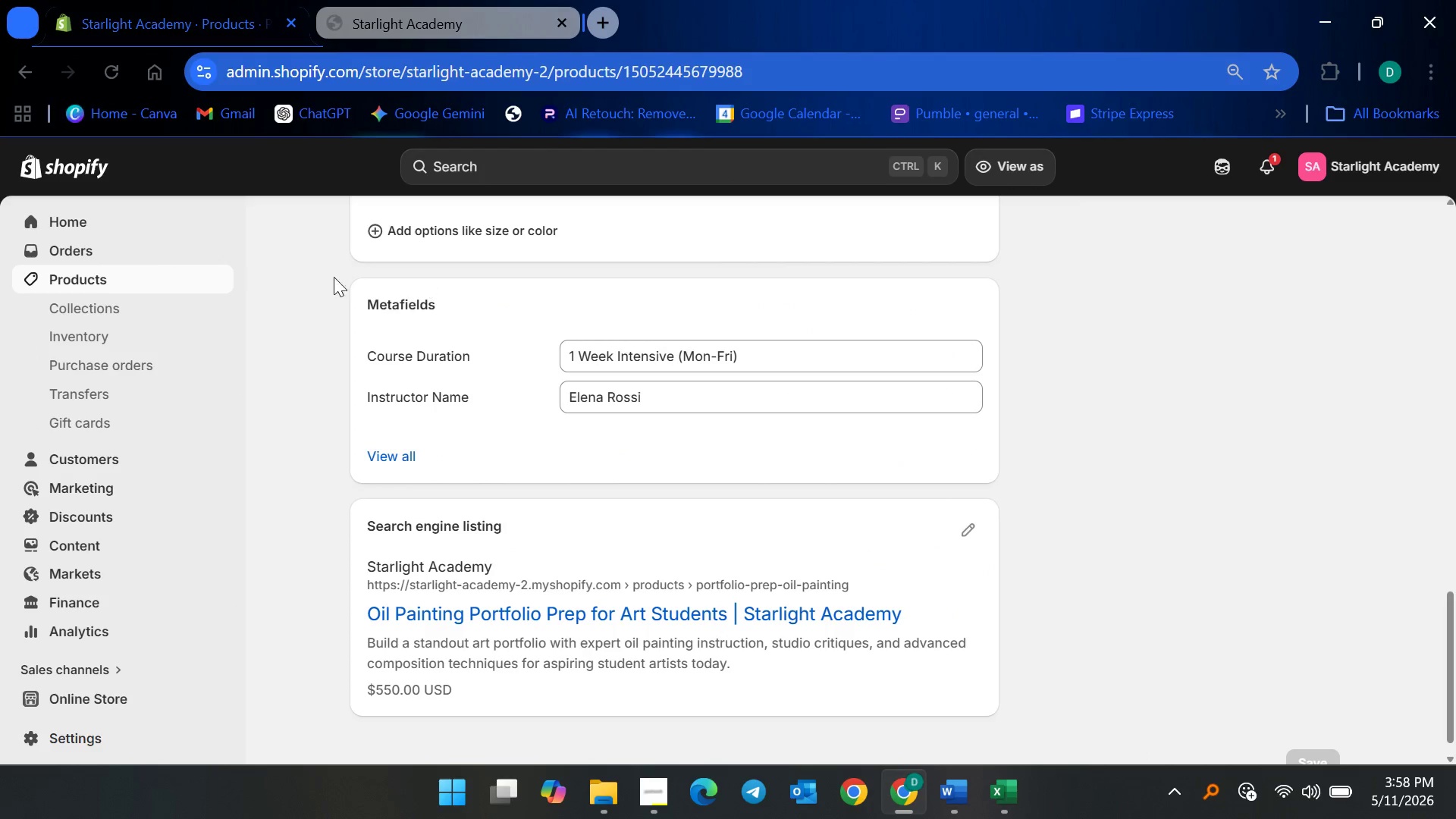 
left_click([117, 287])
 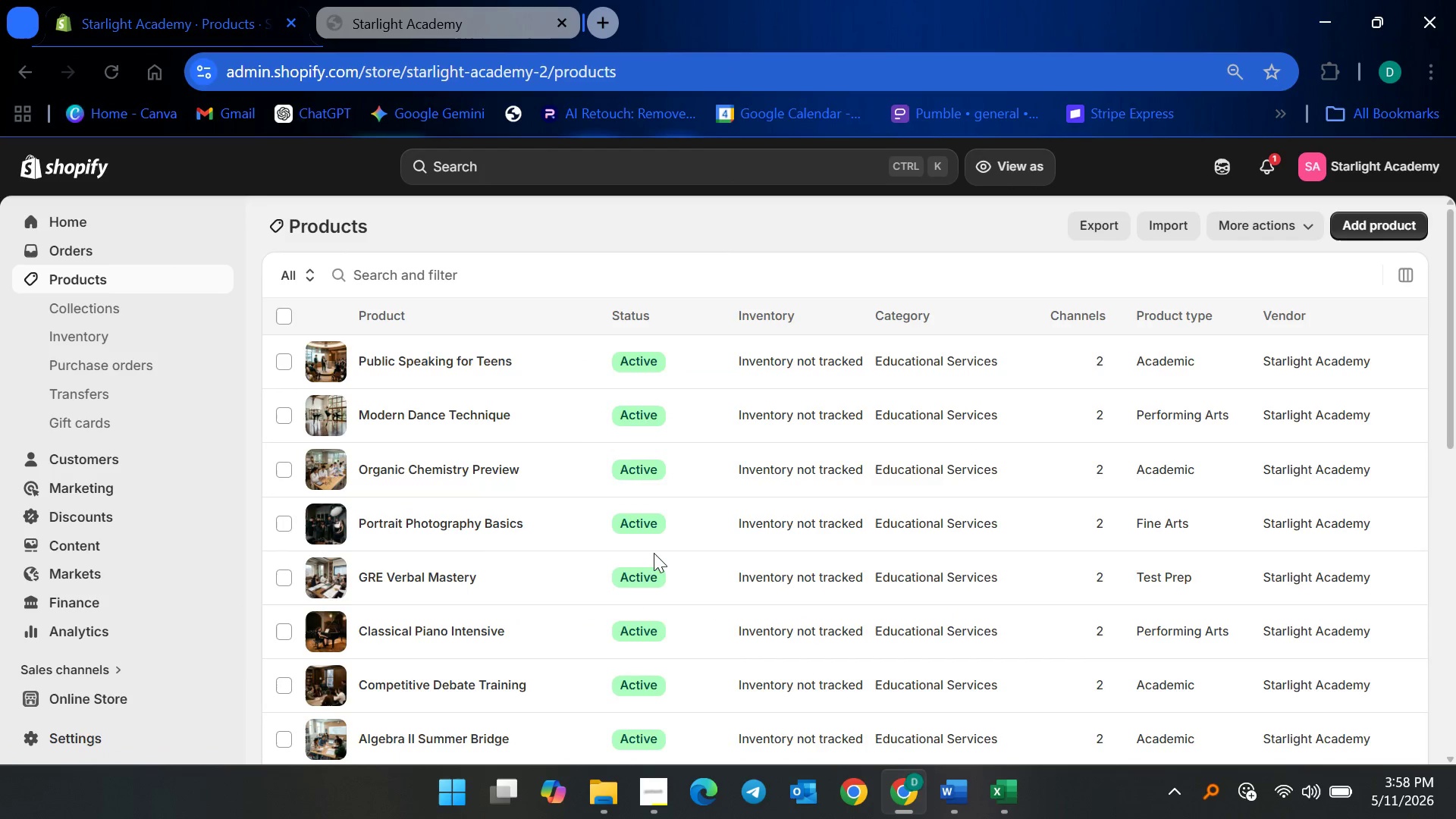 
scroll: coordinate [525, 636], scroll_direction: down, amount: 13.0
 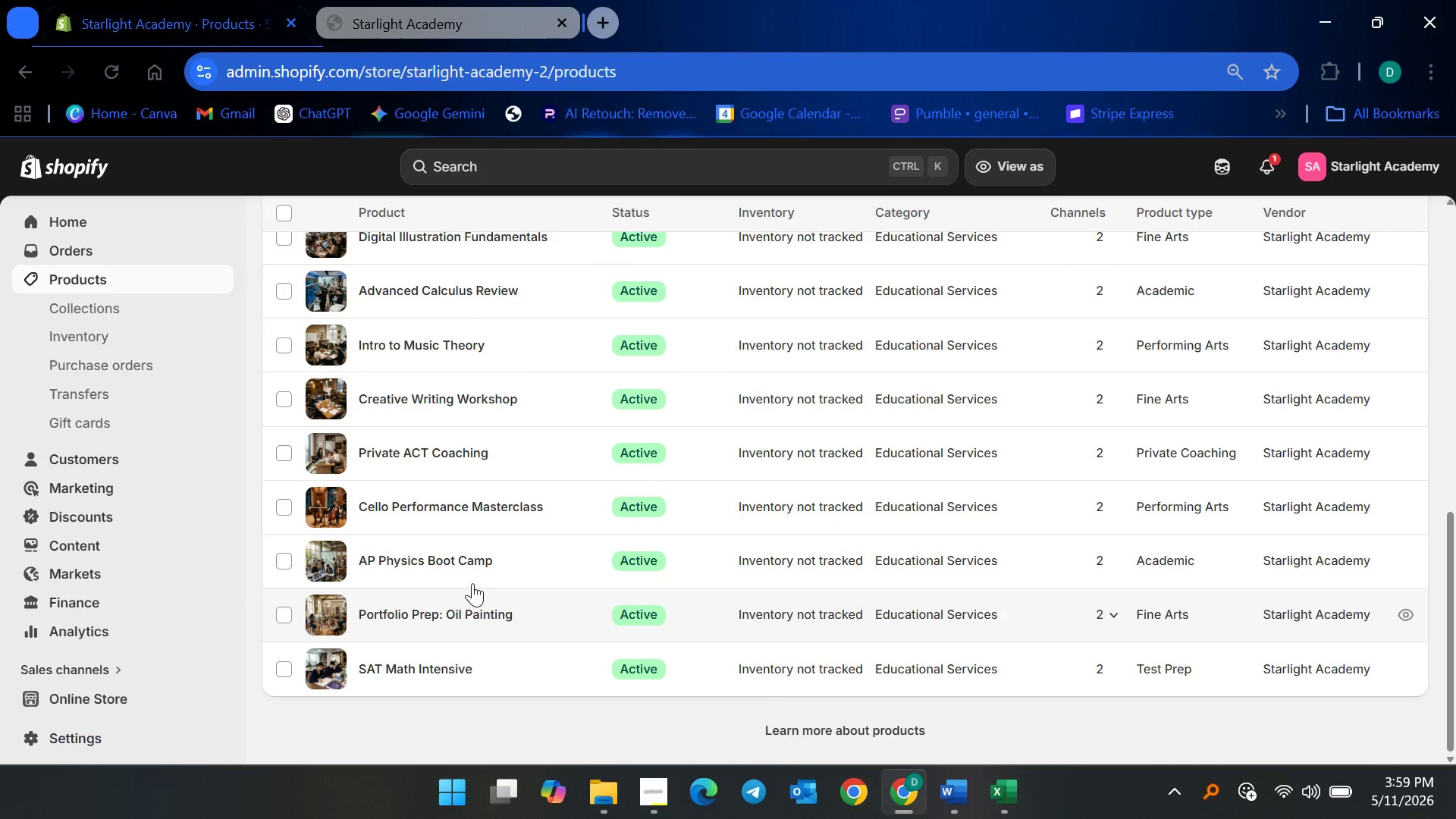 
left_click([469, 558])
 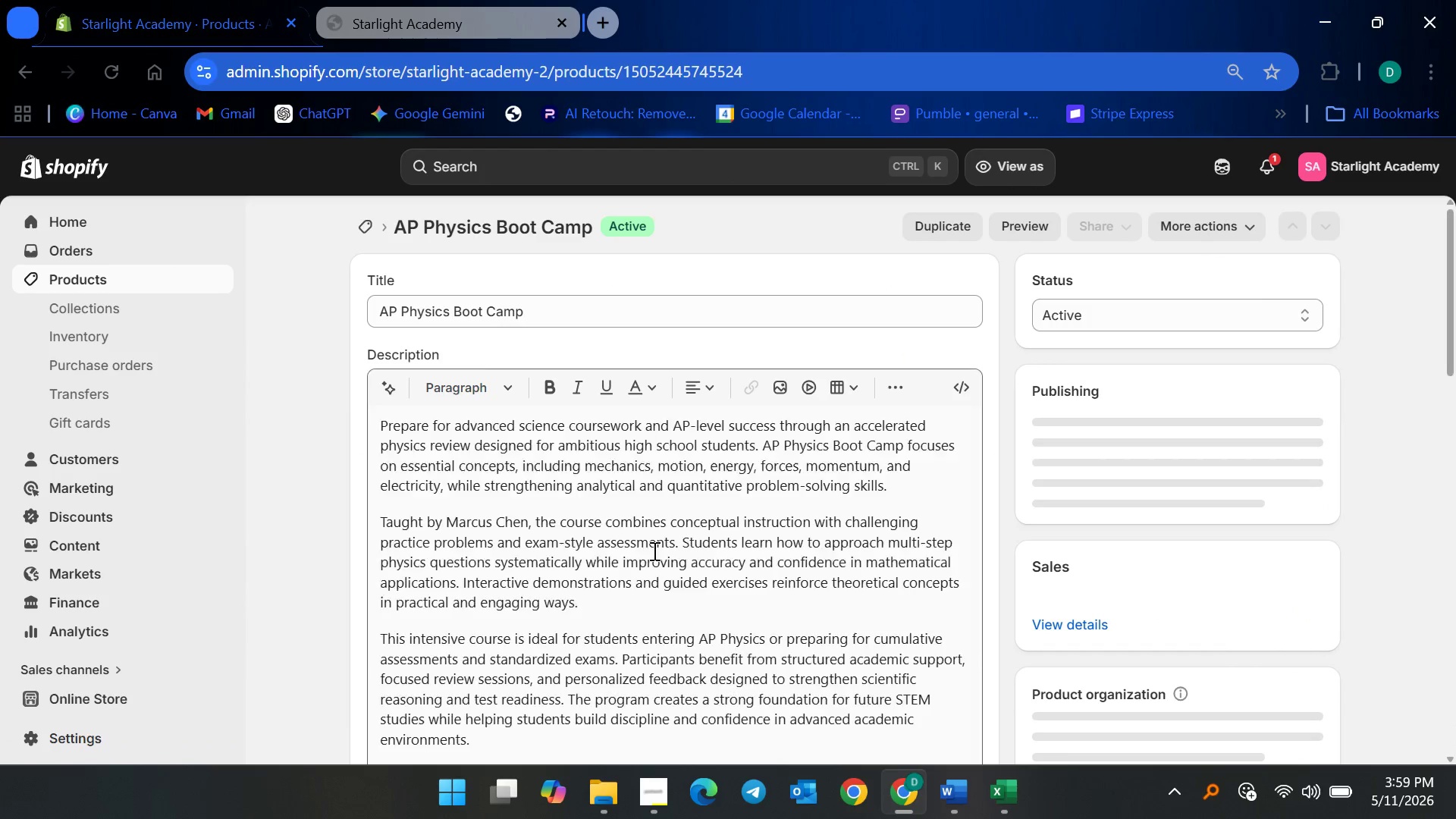 
scroll: coordinate [573, 555], scroll_direction: down, amount: 18.0
 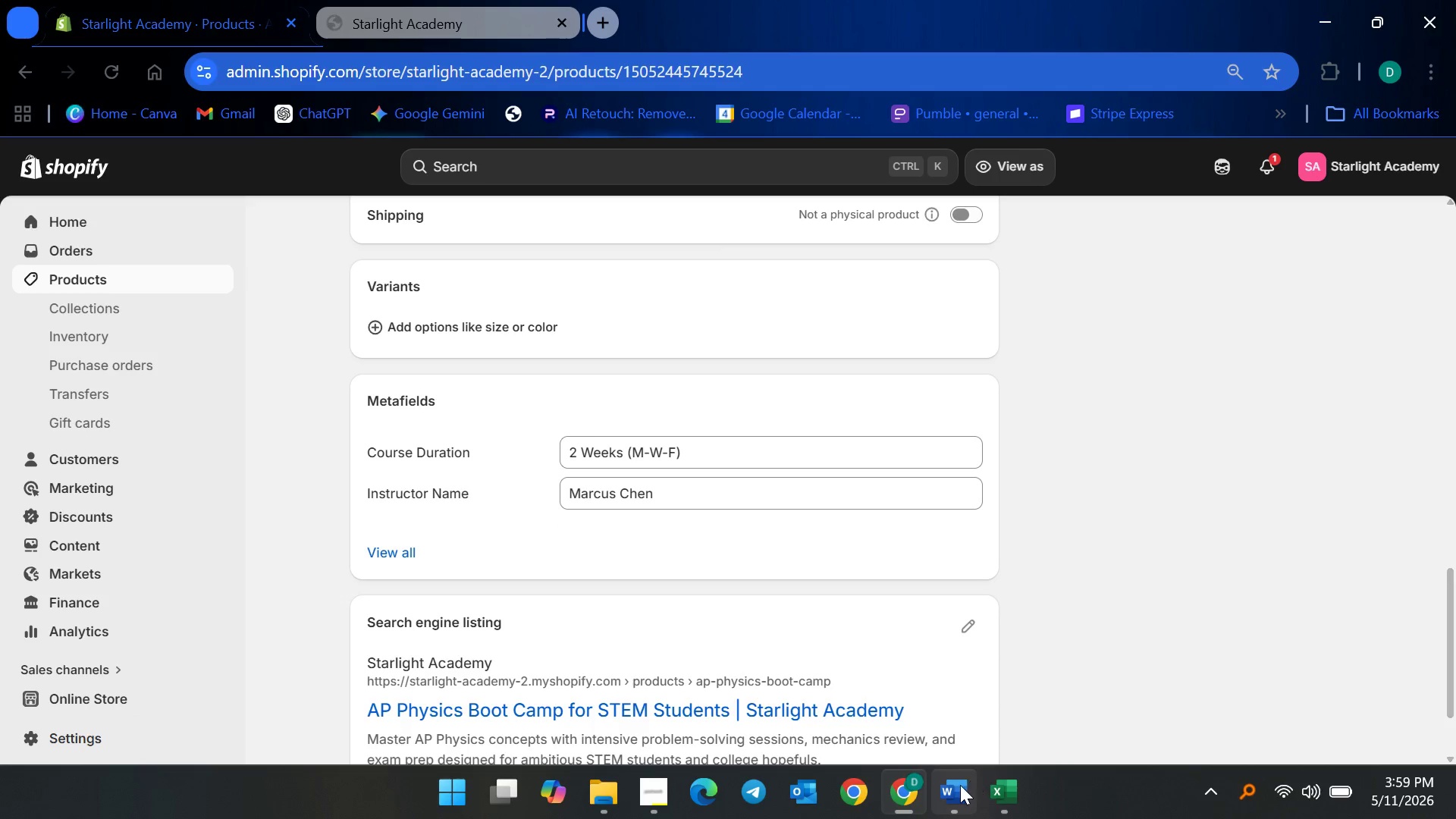 
left_click([986, 793])
 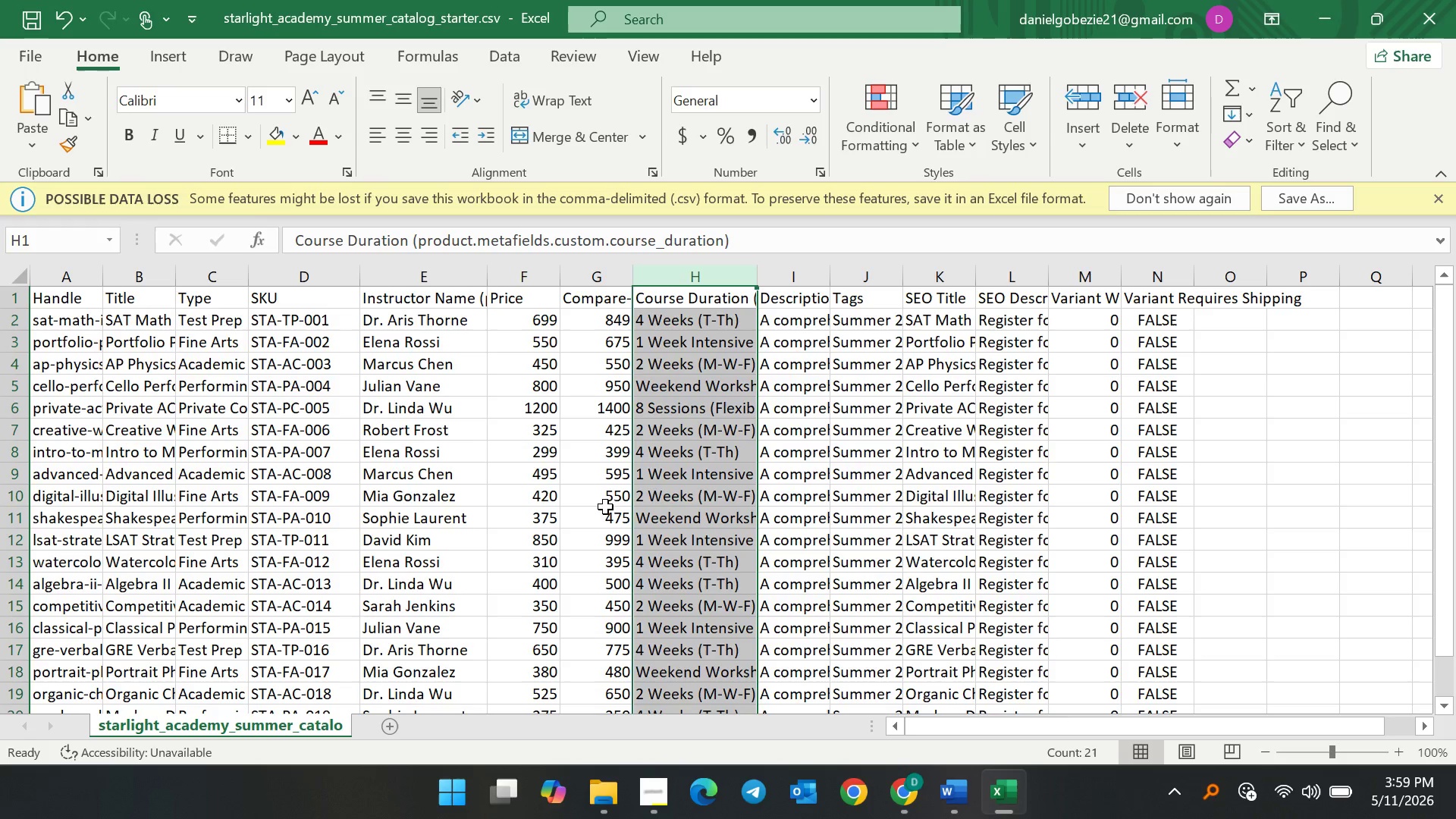 
wait(5.03)
 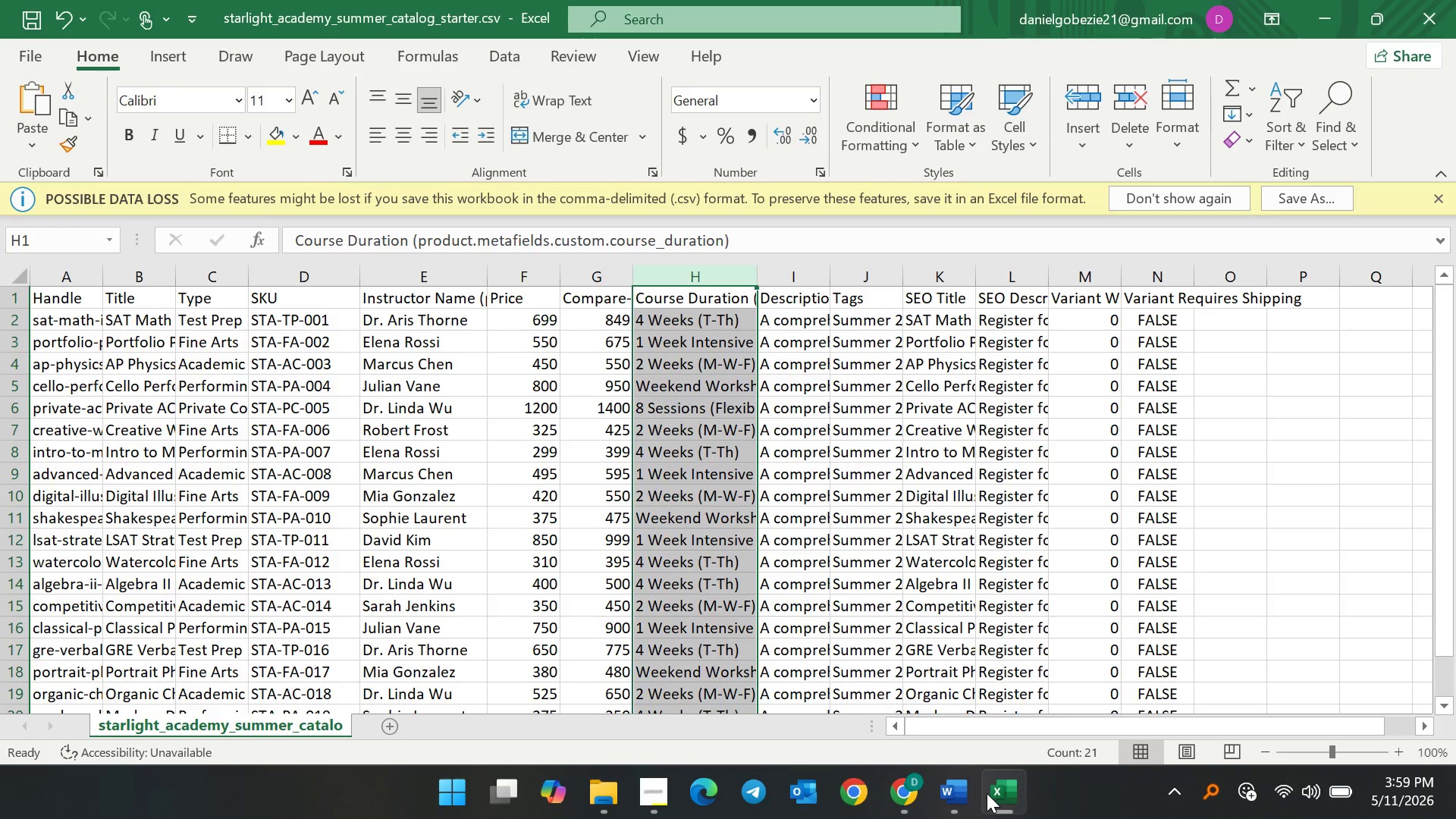 
left_click([416, 373])
 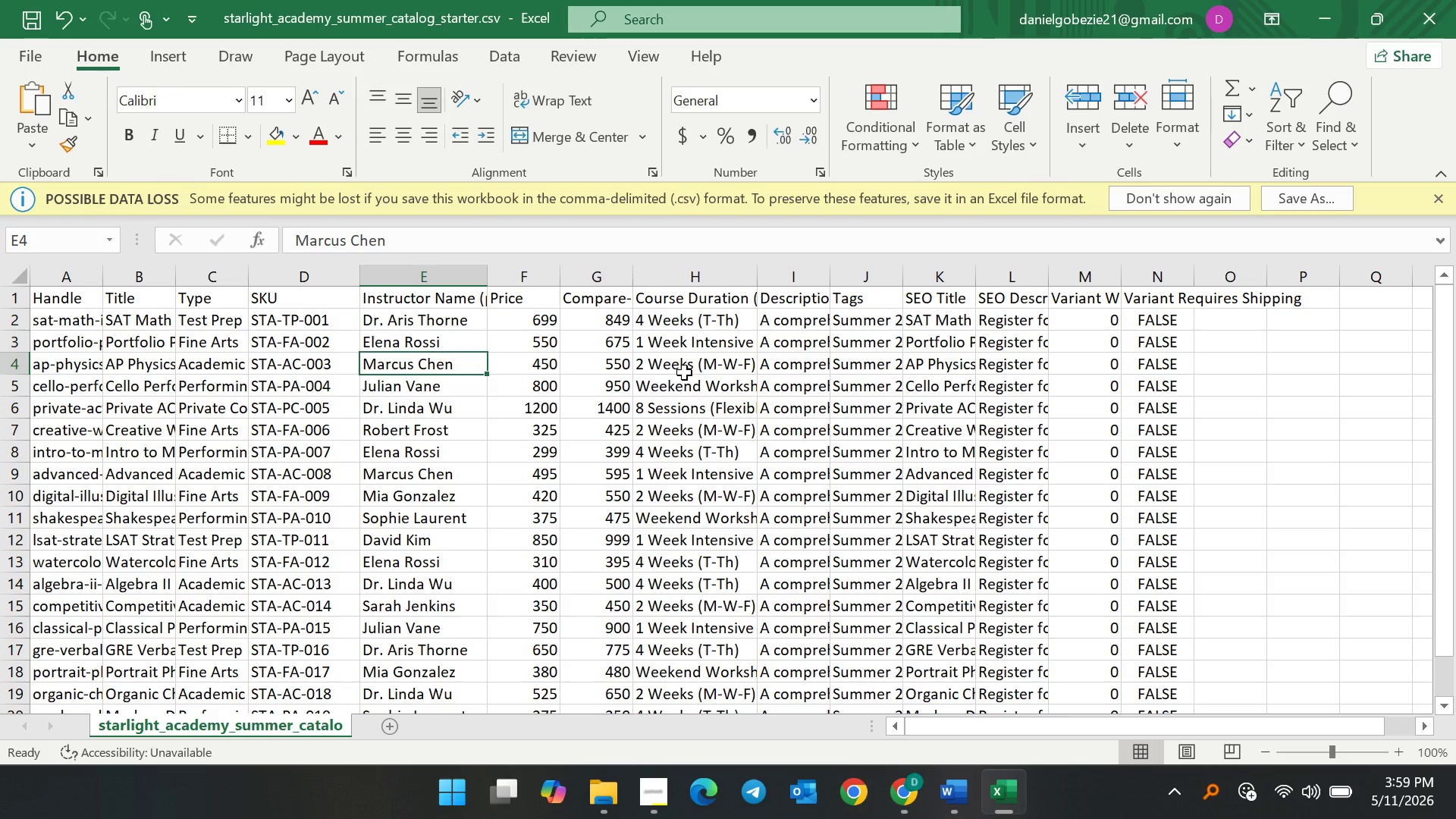 
left_click([684, 372])
 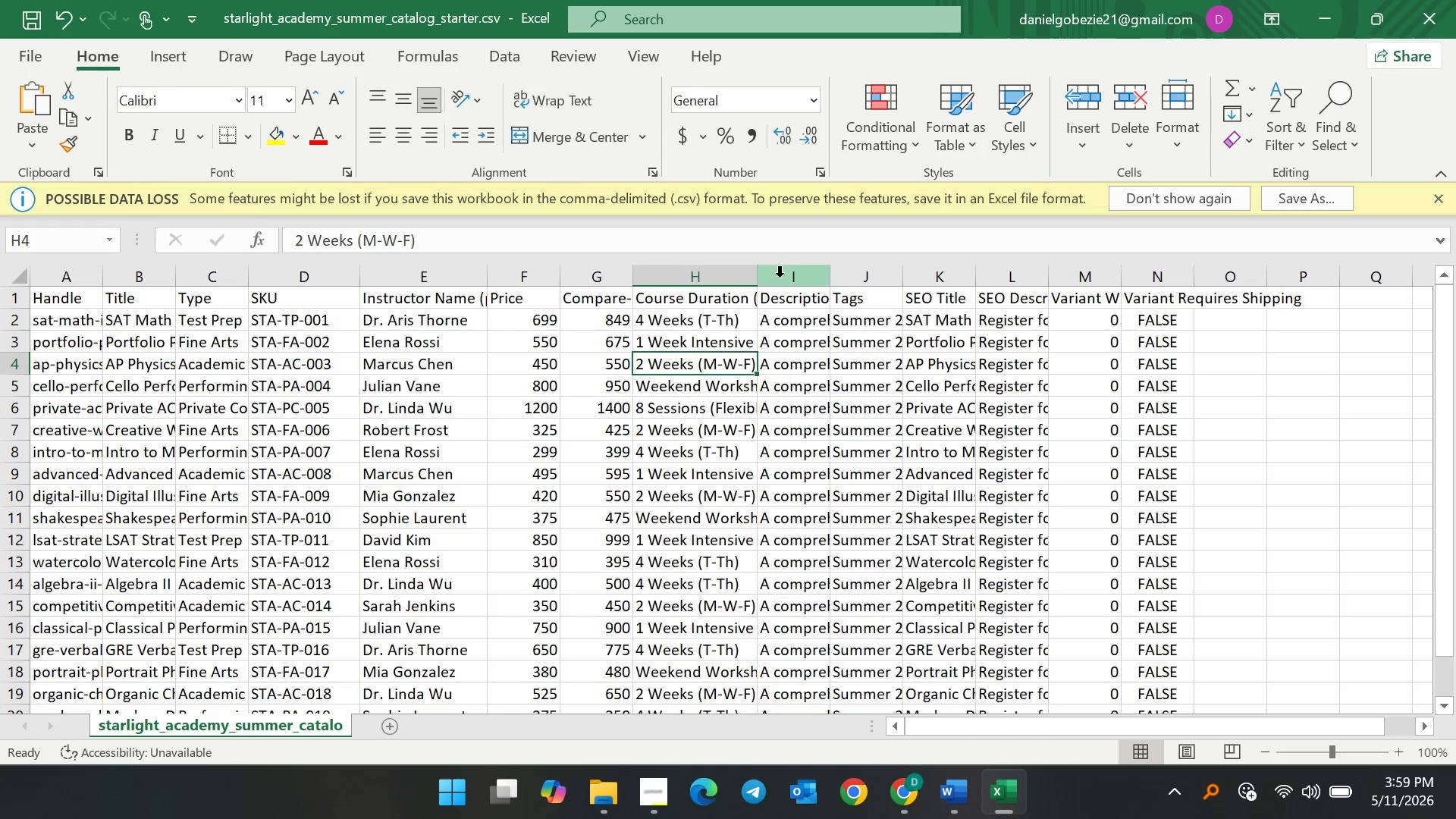 
left_click_drag(start_coordinate=[764, 269], to_coordinate=[792, 270])
 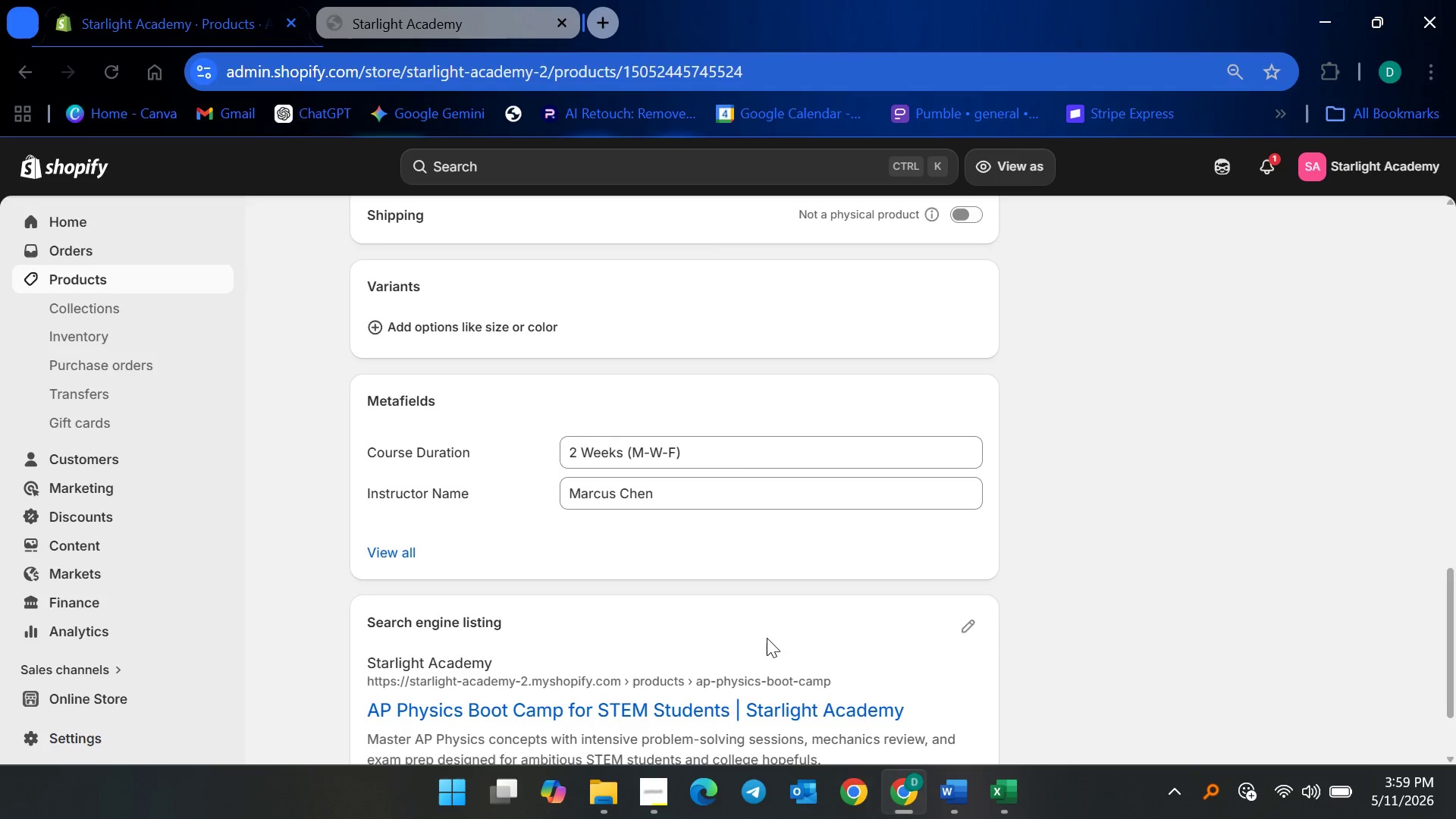 
left_click([128, 280])
 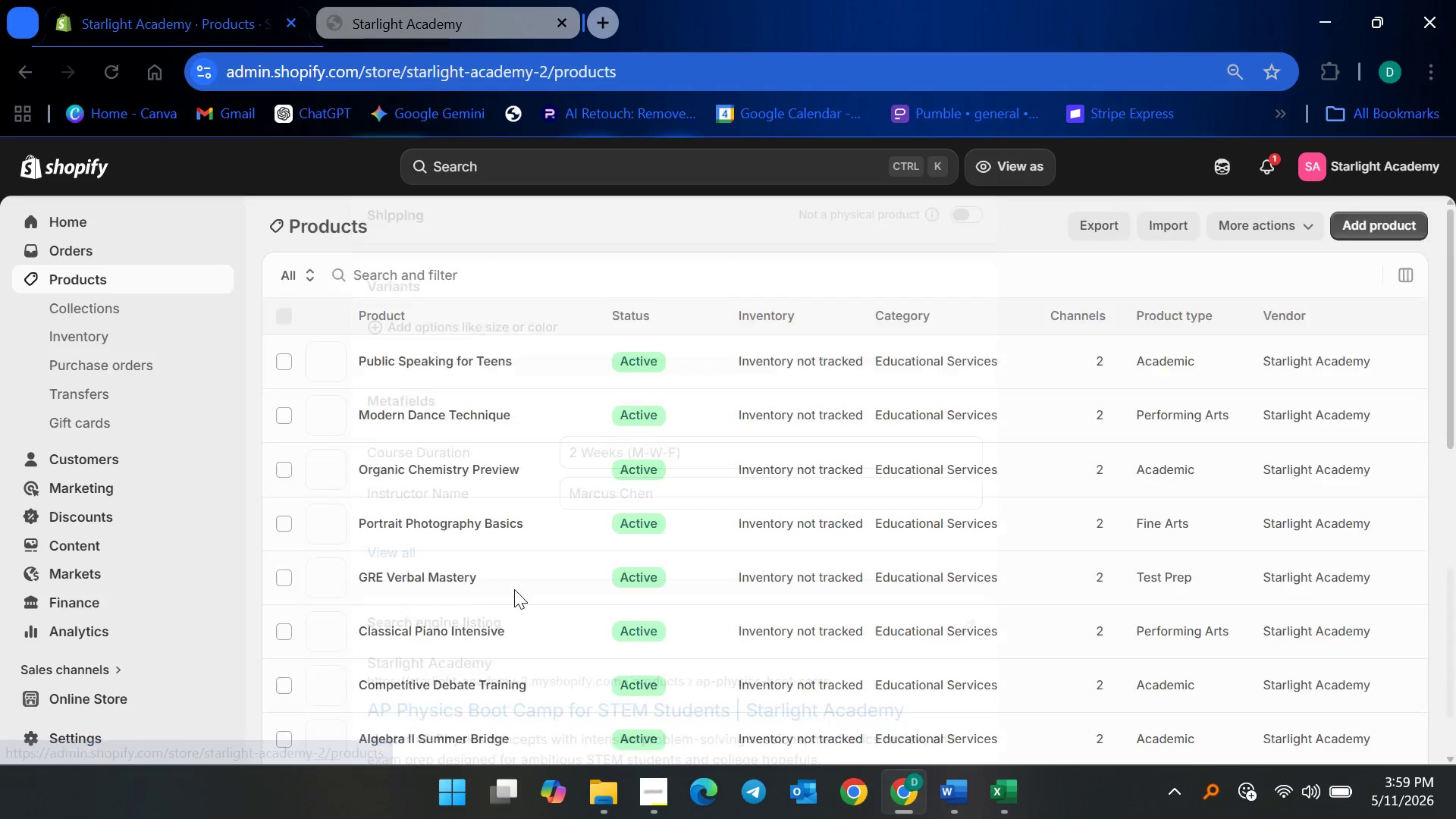 
scroll: coordinate [494, 625], scroll_direction: down, amount: 13.0
 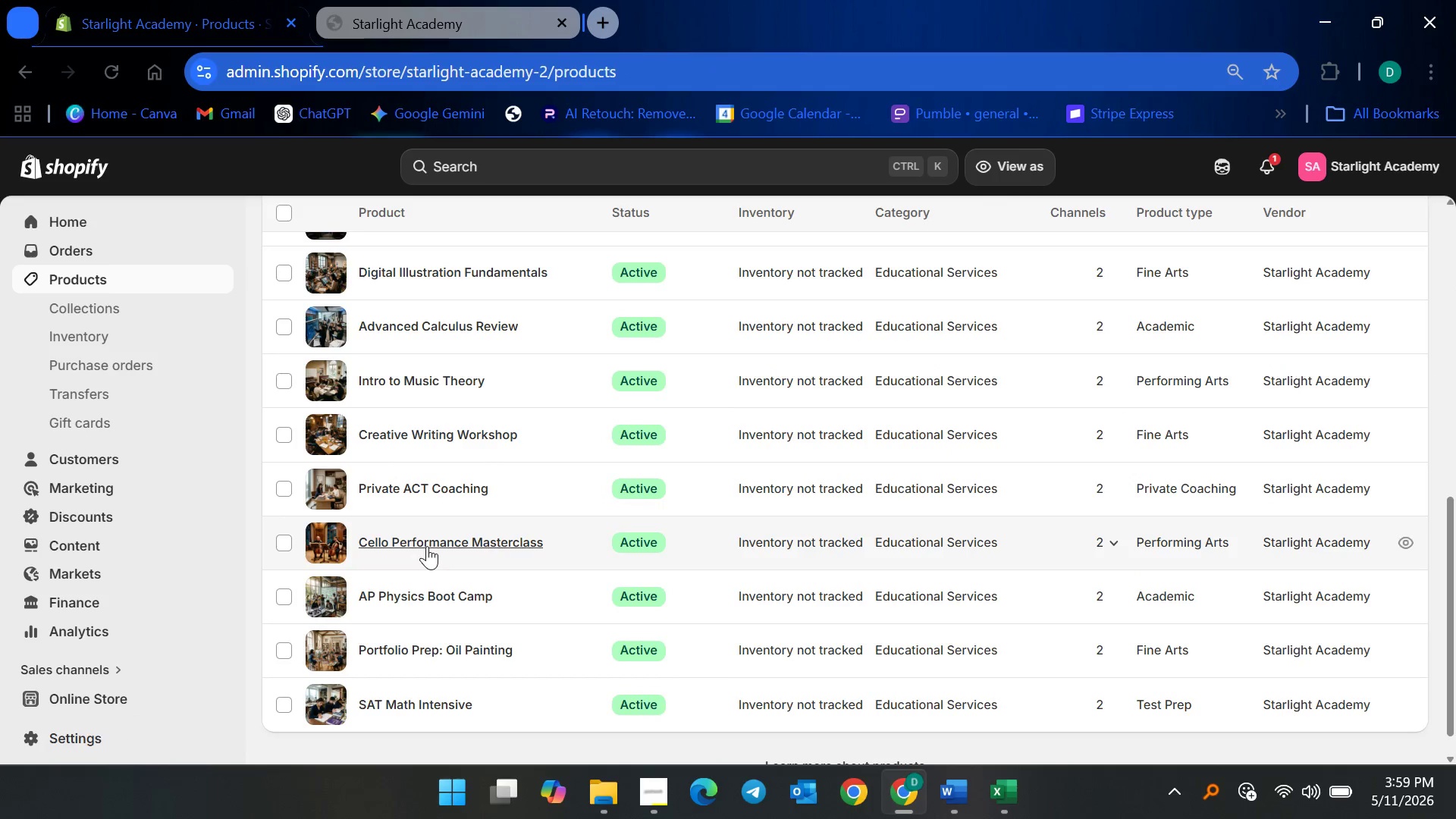 
left_click([427, 546])
 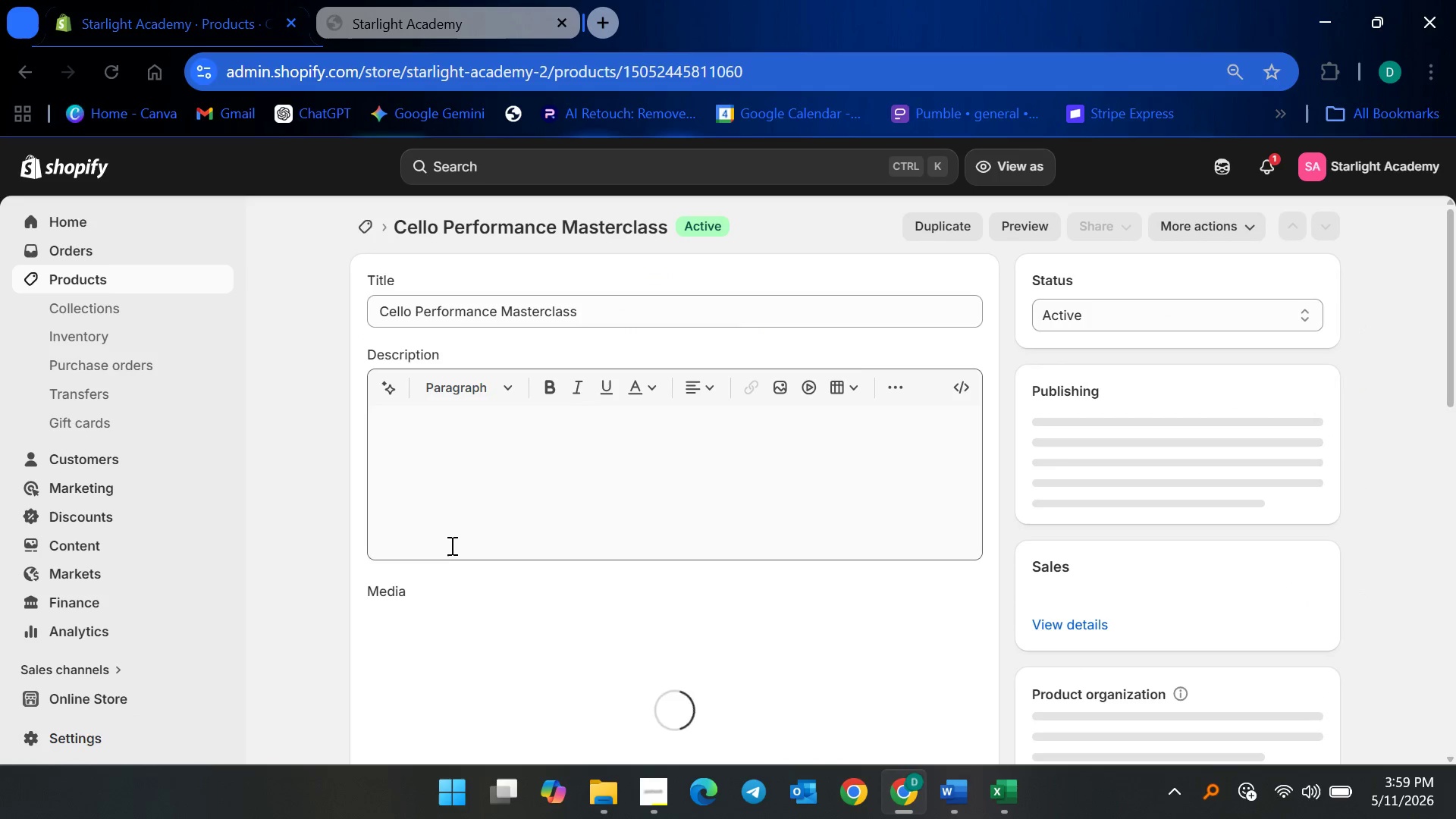 
scroll: coordinate [883, 575], scroll_direction: down, amount: 18.0
 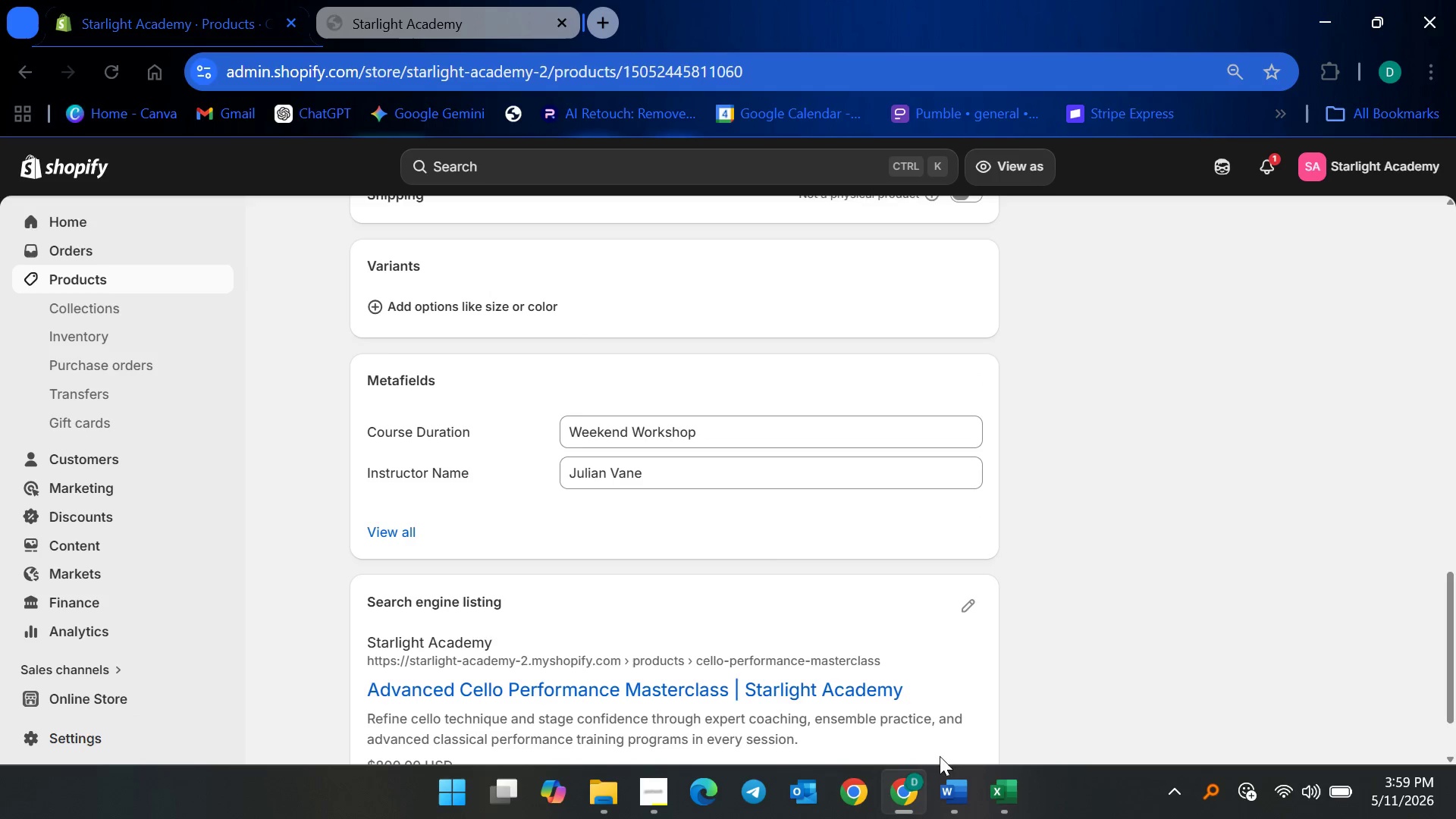 
left_click([999, 788])
 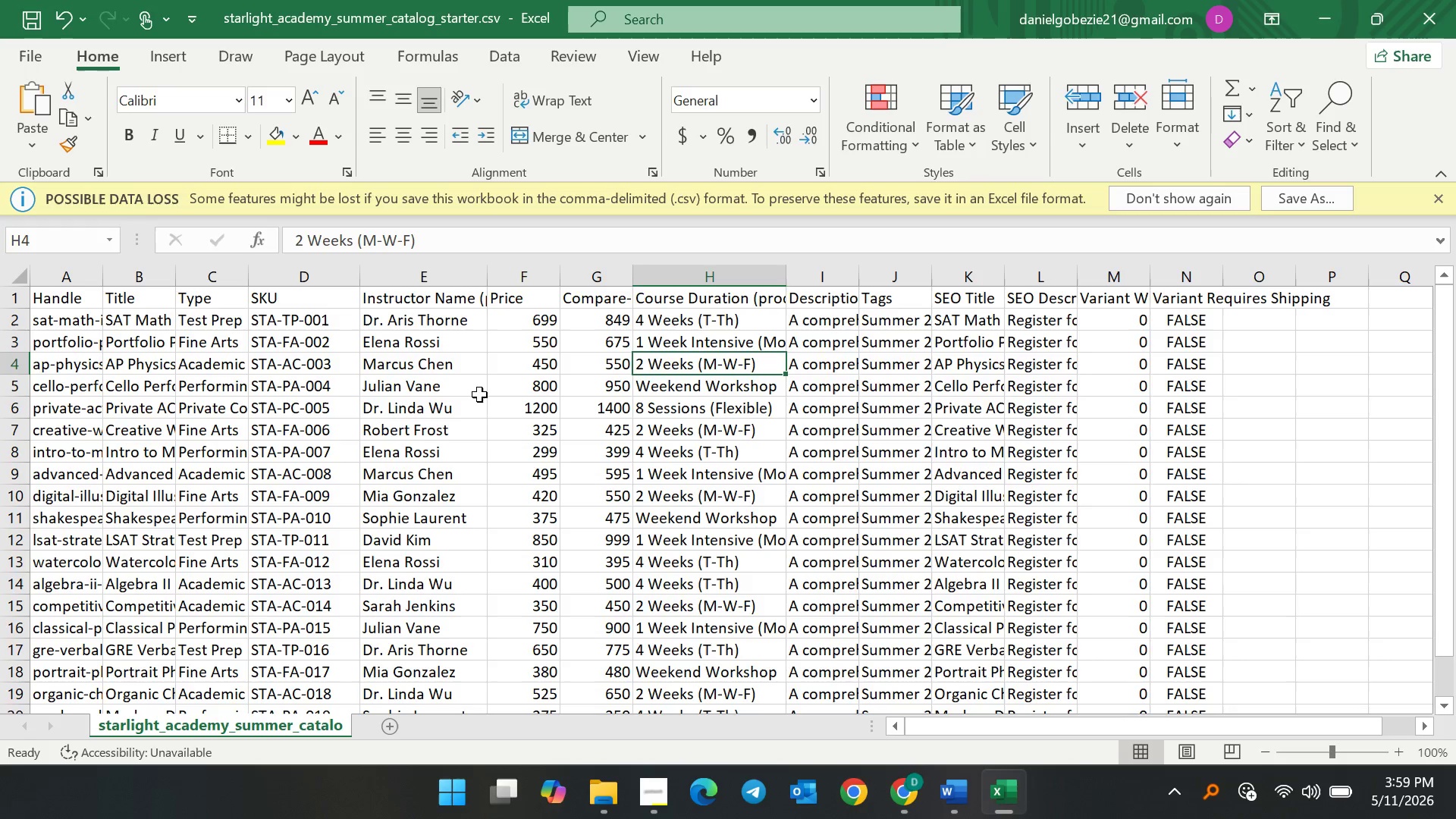 
left_click([444, 387])
 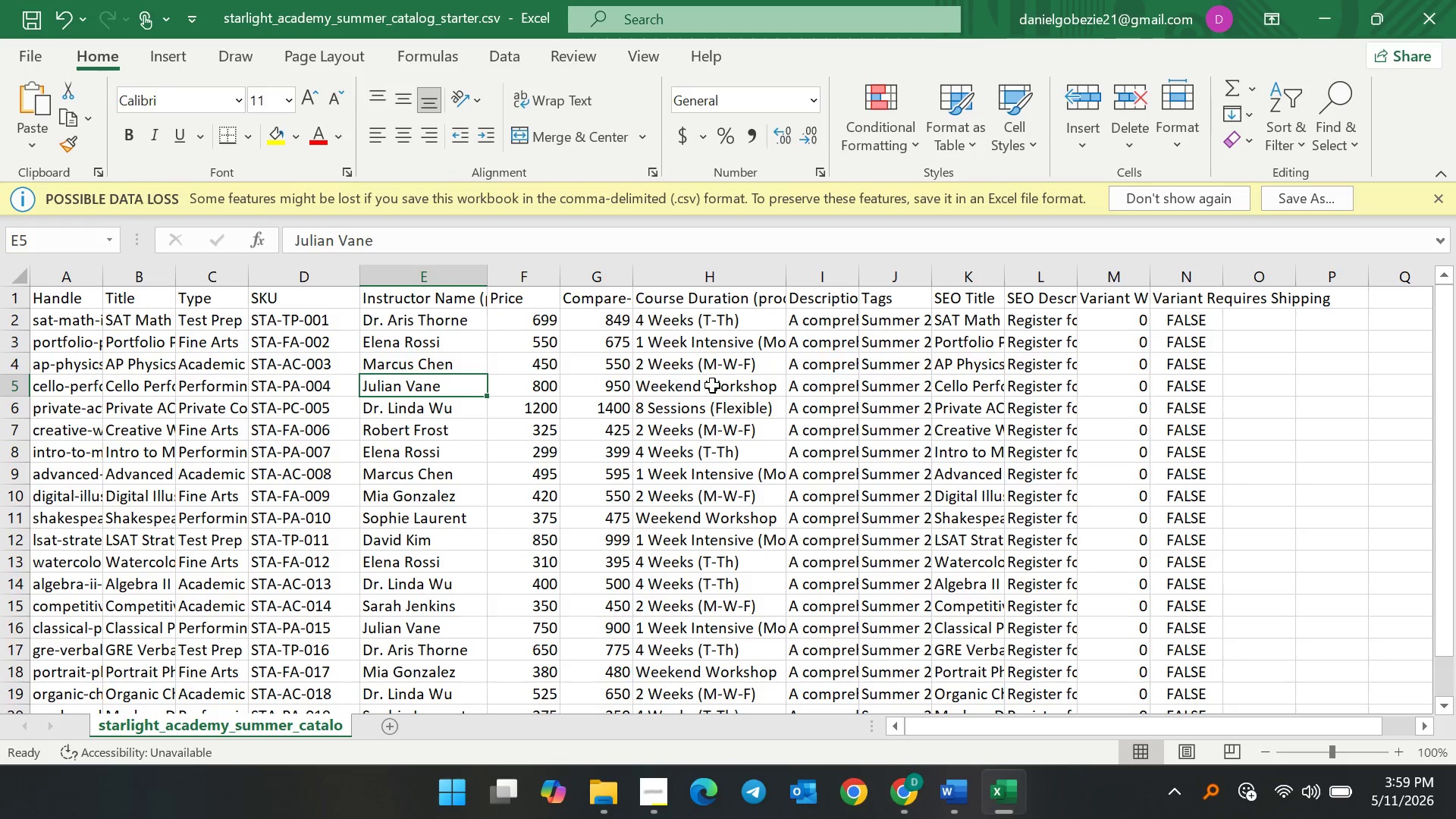 
left_click([714, 385])
 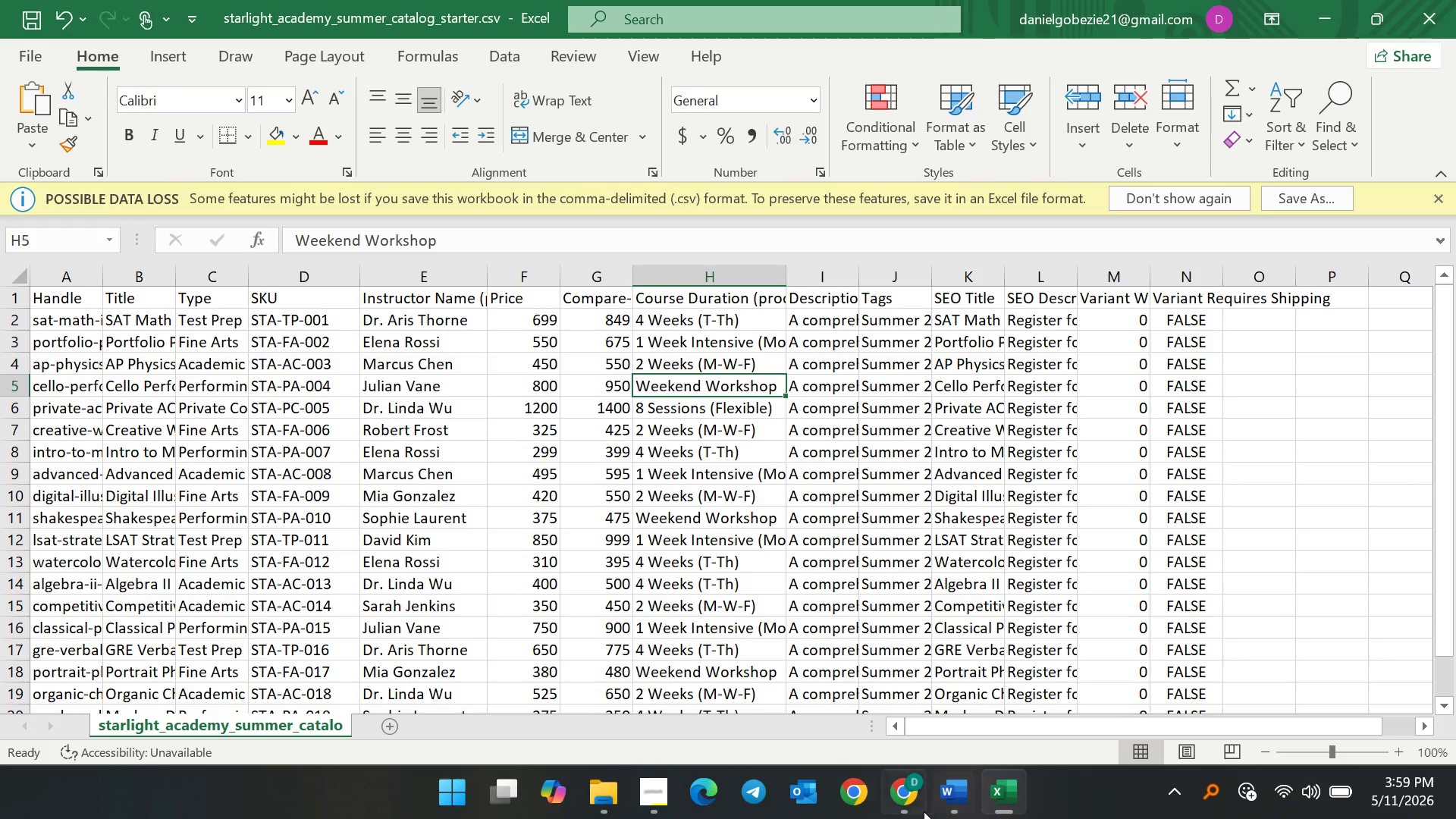 
left_click([902, 793])
 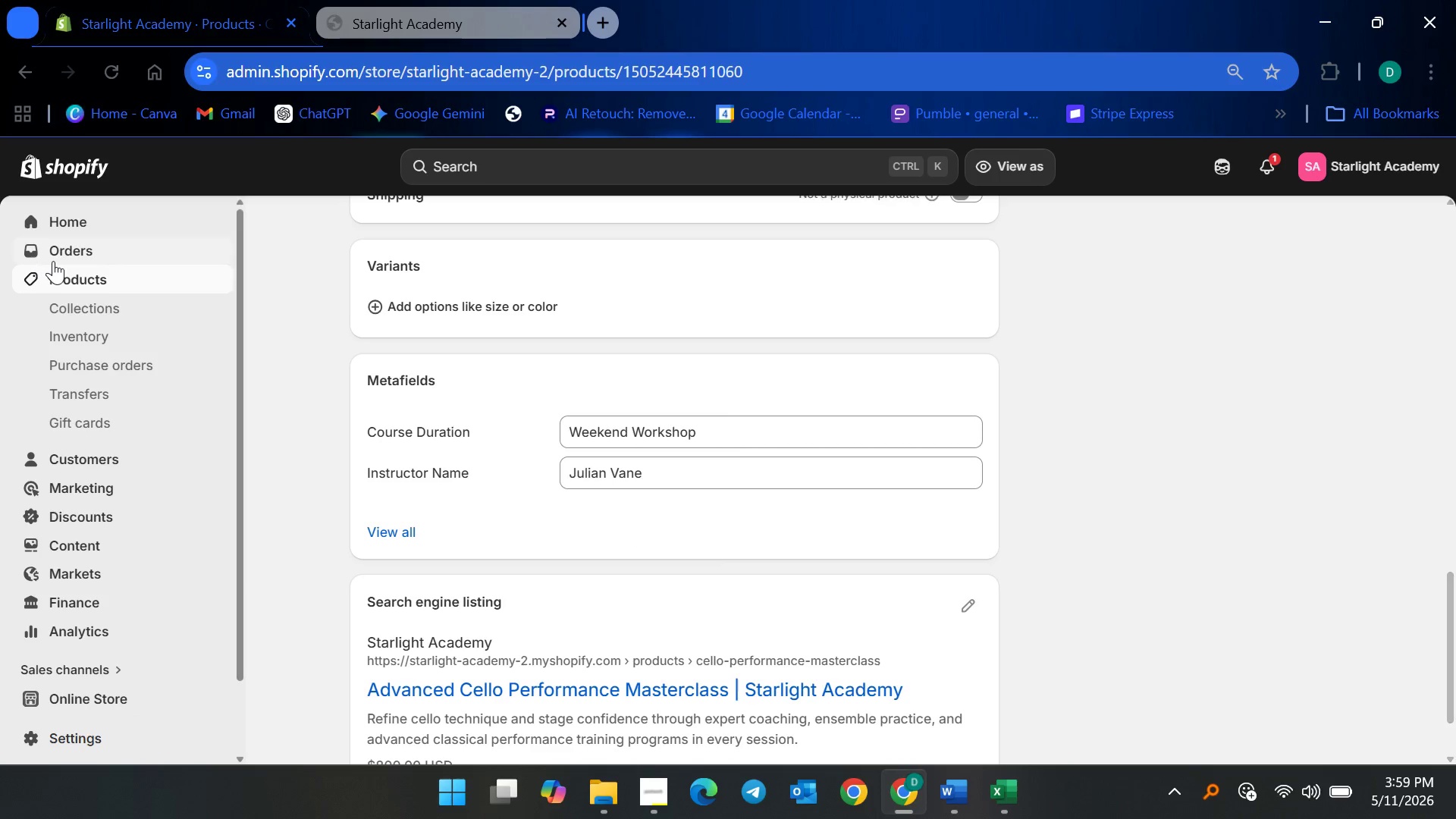 
left_click([73, 284])
 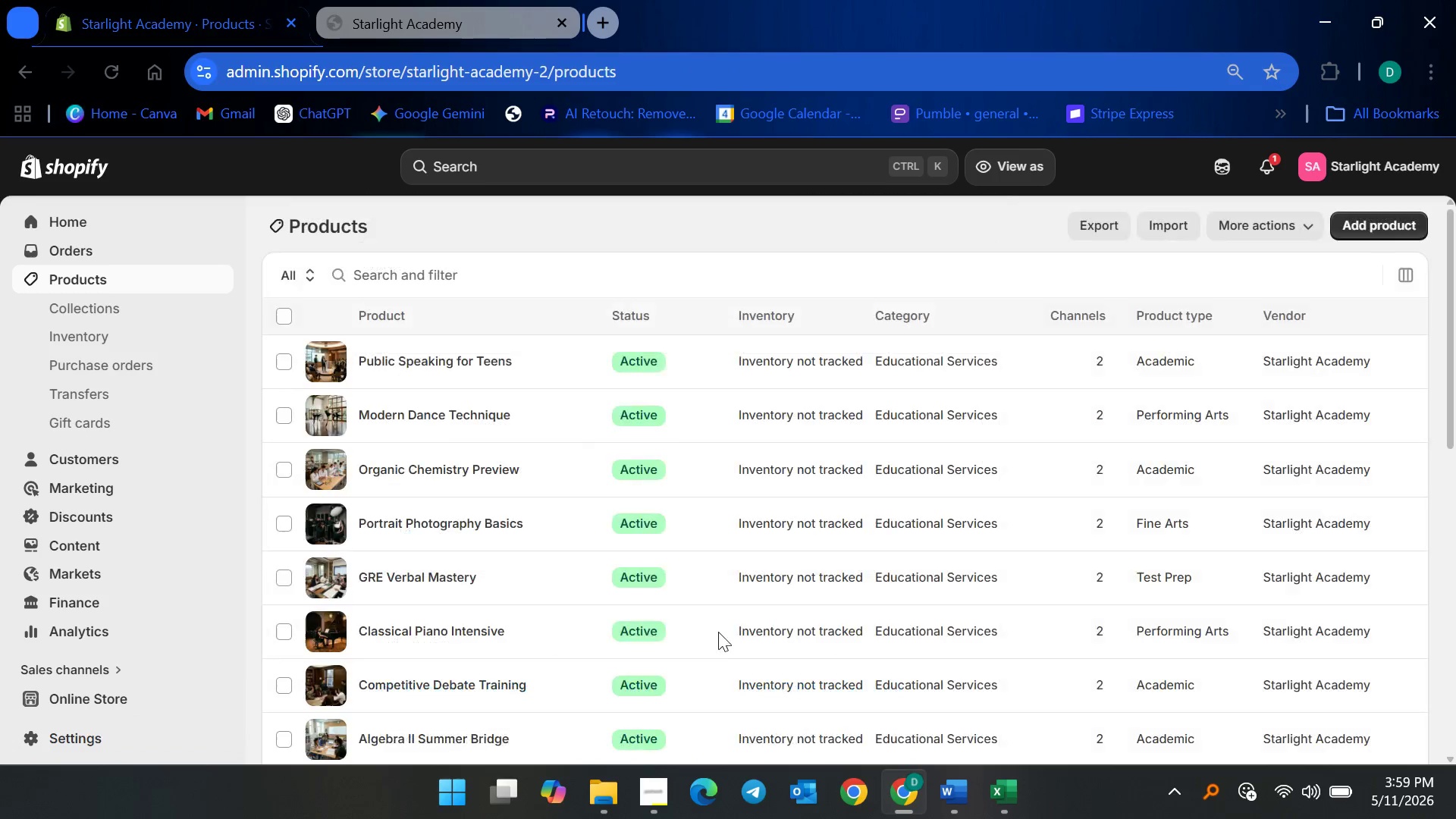 
scroll: coordinate [668, 654], scroll_direction: down, amount: 10.0
 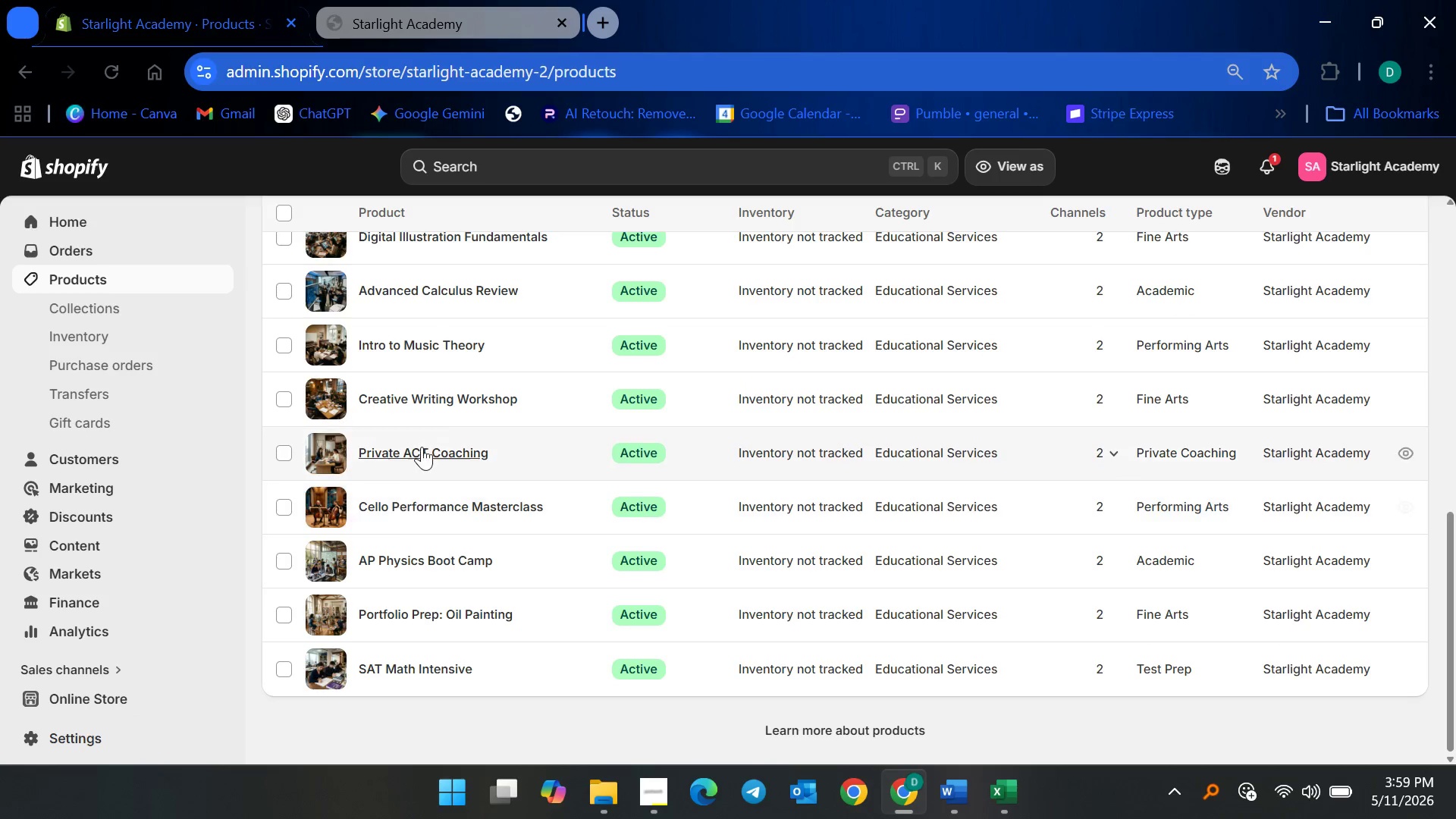 
left_click([422, 447])
 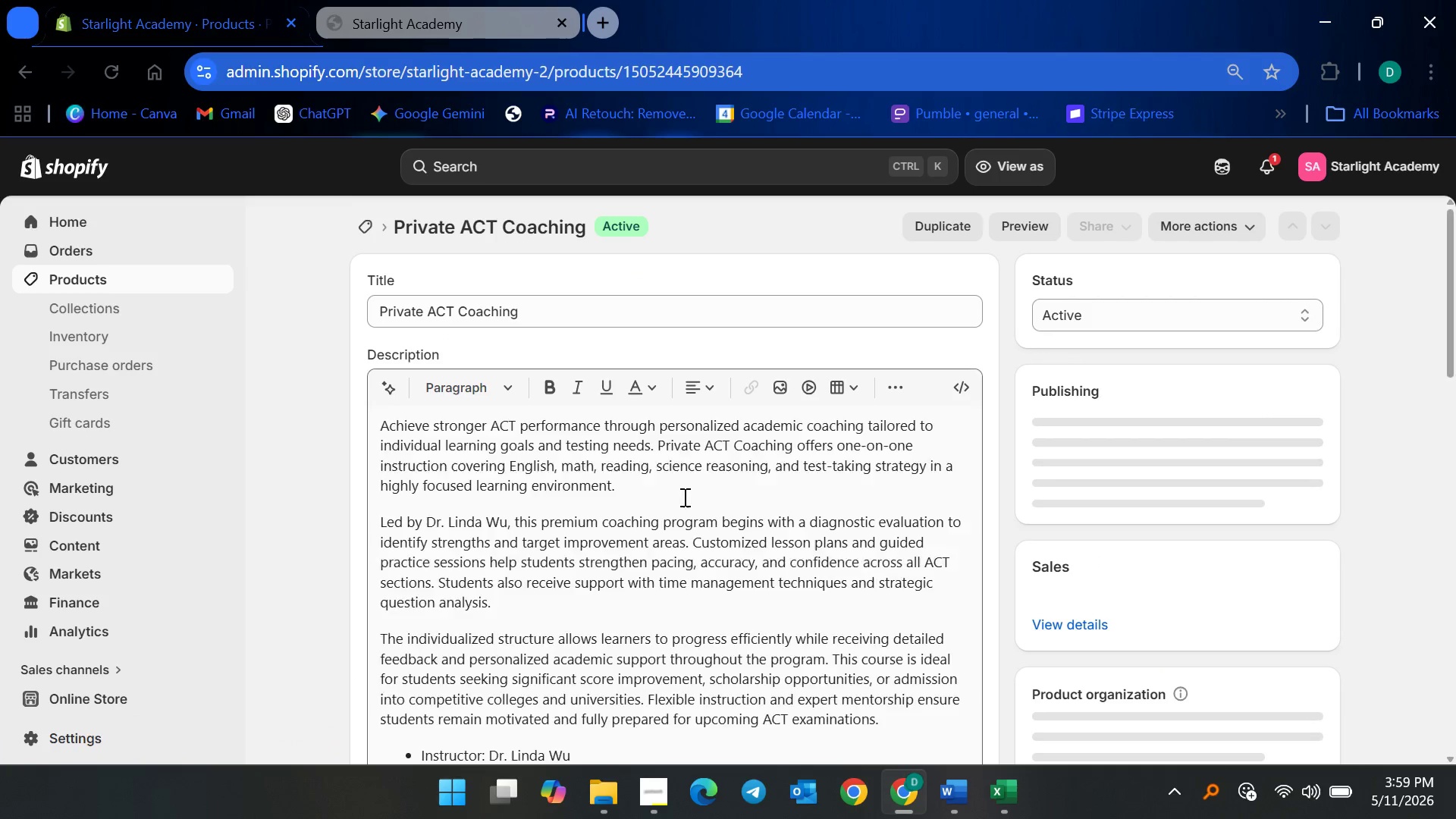 
scroll: coordinate [892, 541], scroll_direction: down, amount: 16.0
 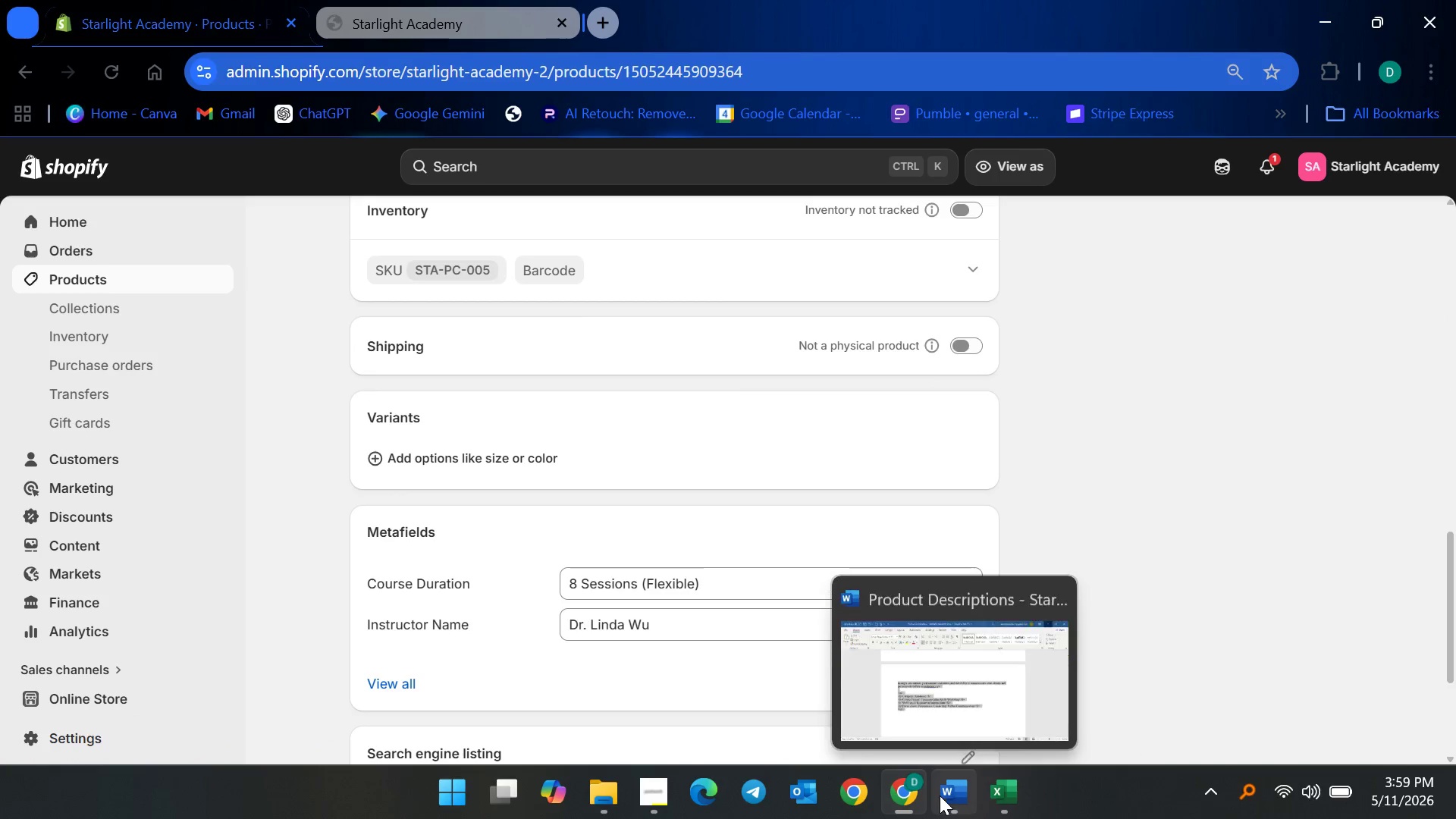 
left_click([1007, 795])
 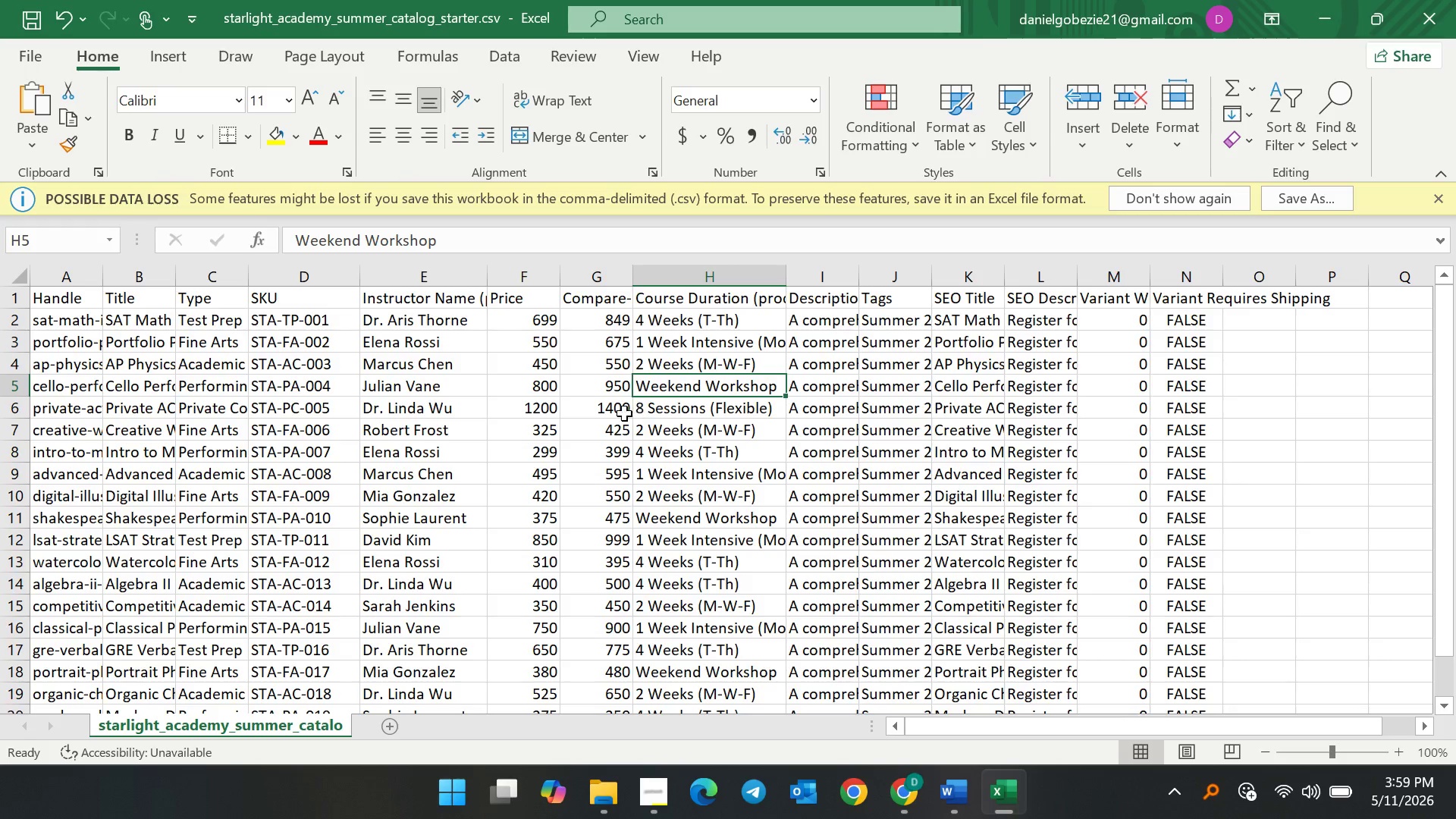 
left_click([669, 410])
 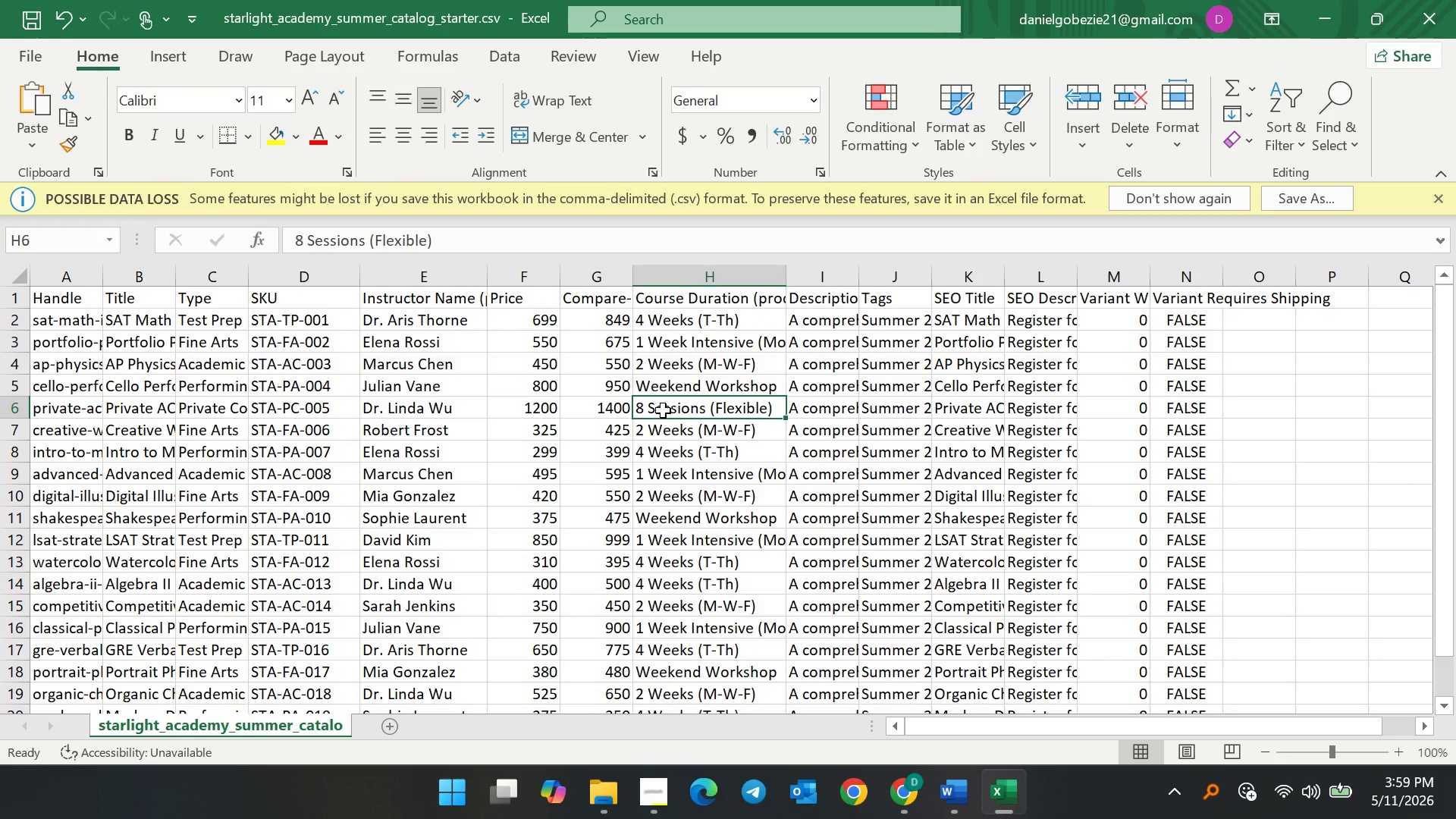 
left_click([435, 406])
 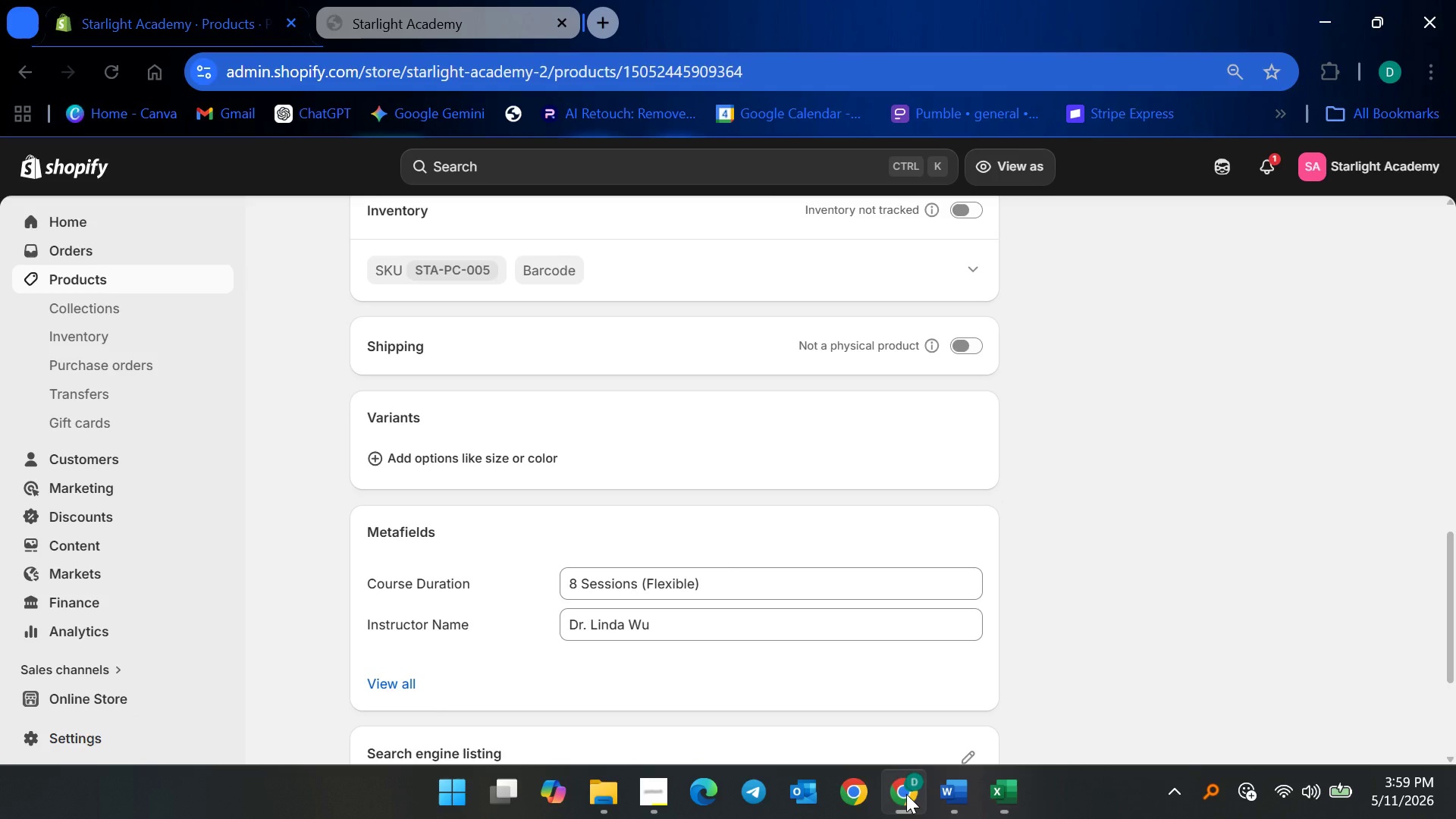 
scroll: coordinate [563, 648], scroll_direction: down, amount: 6.0
 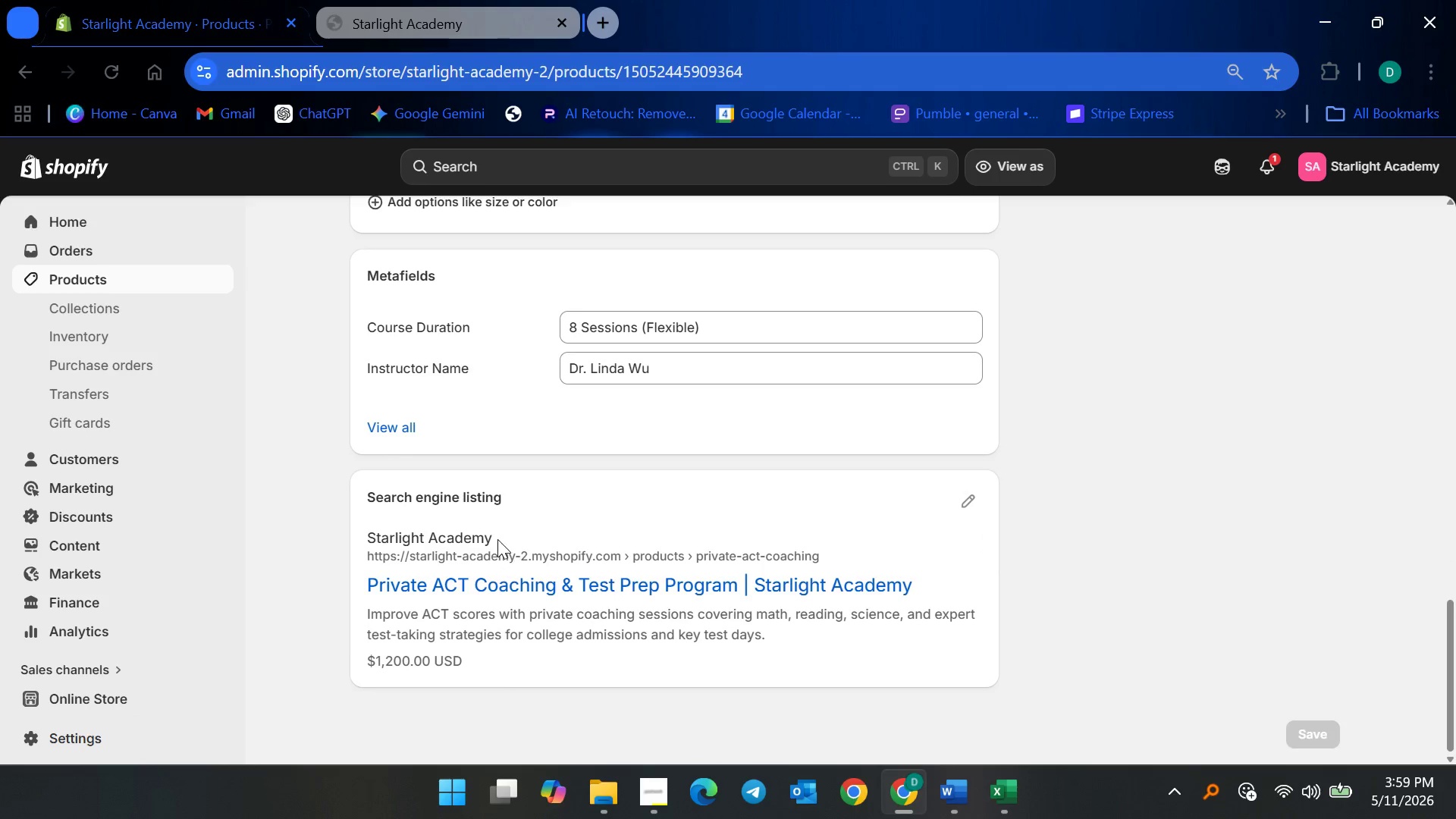 
scroll: coordinate [601, 426], scroll_direction: up, amount: 21.0
 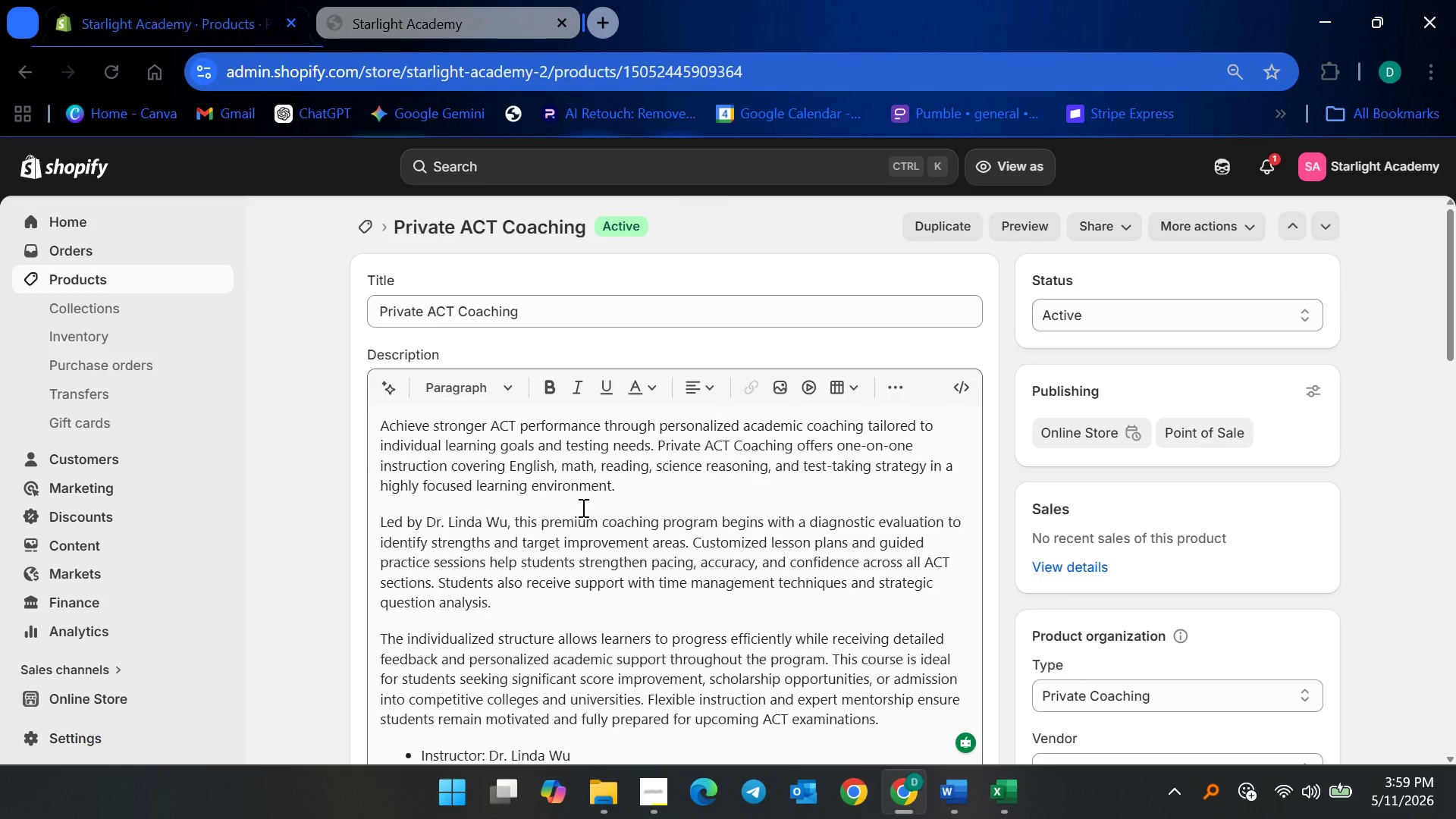 
scroll: coordinate [606, 651], scroll_direction: down, amount: 3.0
 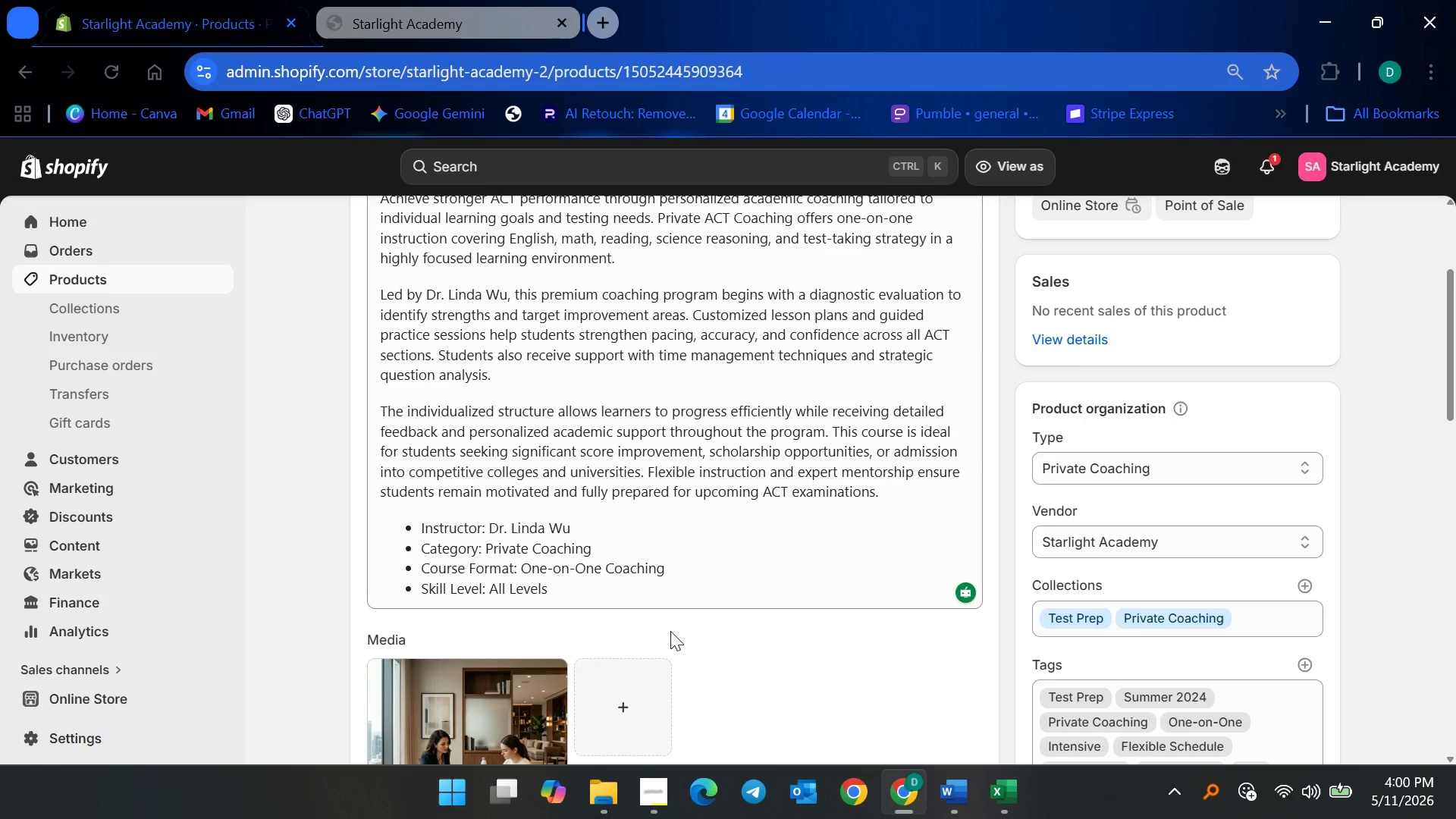 
scroll: coordinate [680, 617], scroll_direction: up, amount: 6.0
 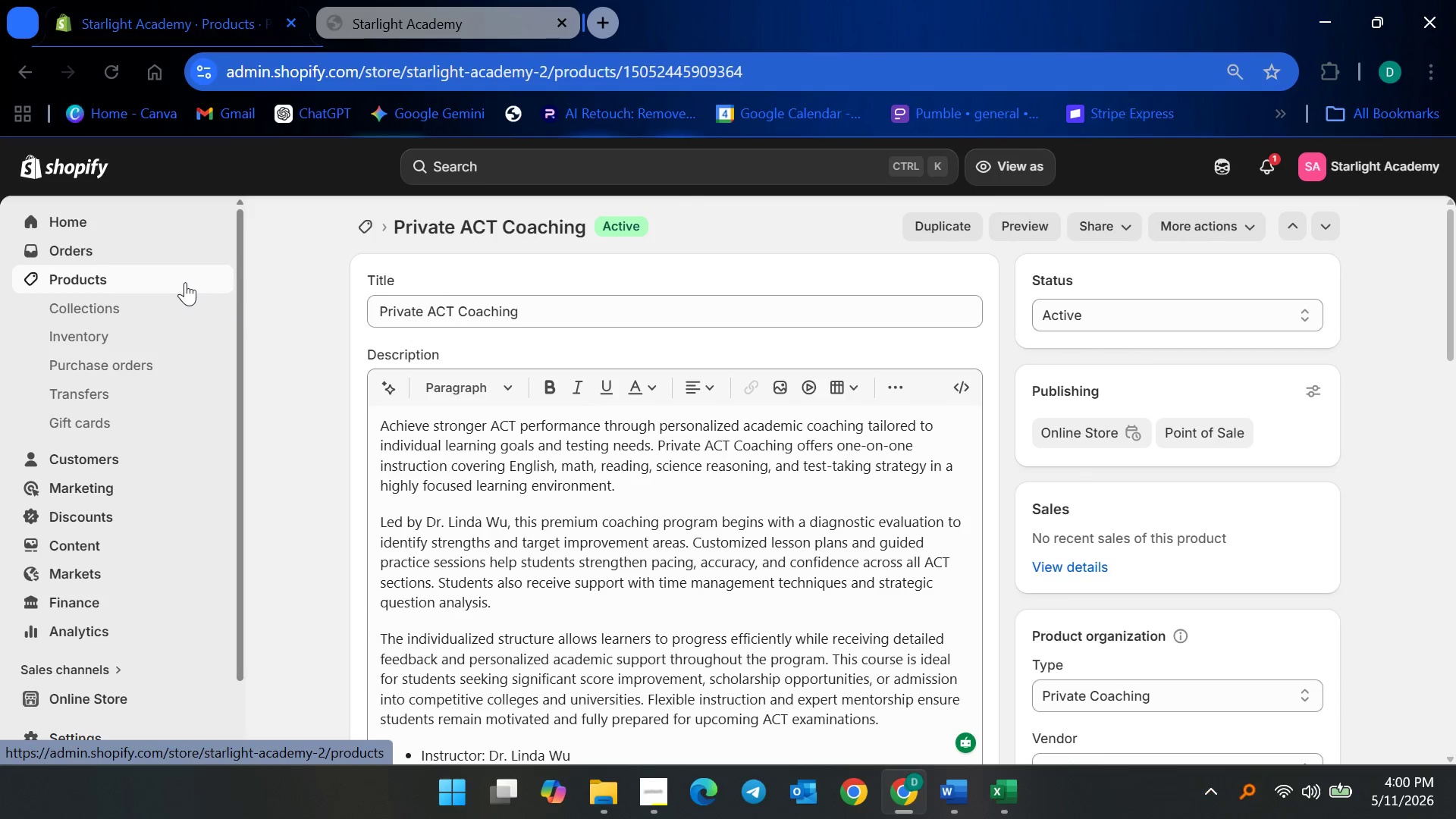 
left_click([185, 282])
 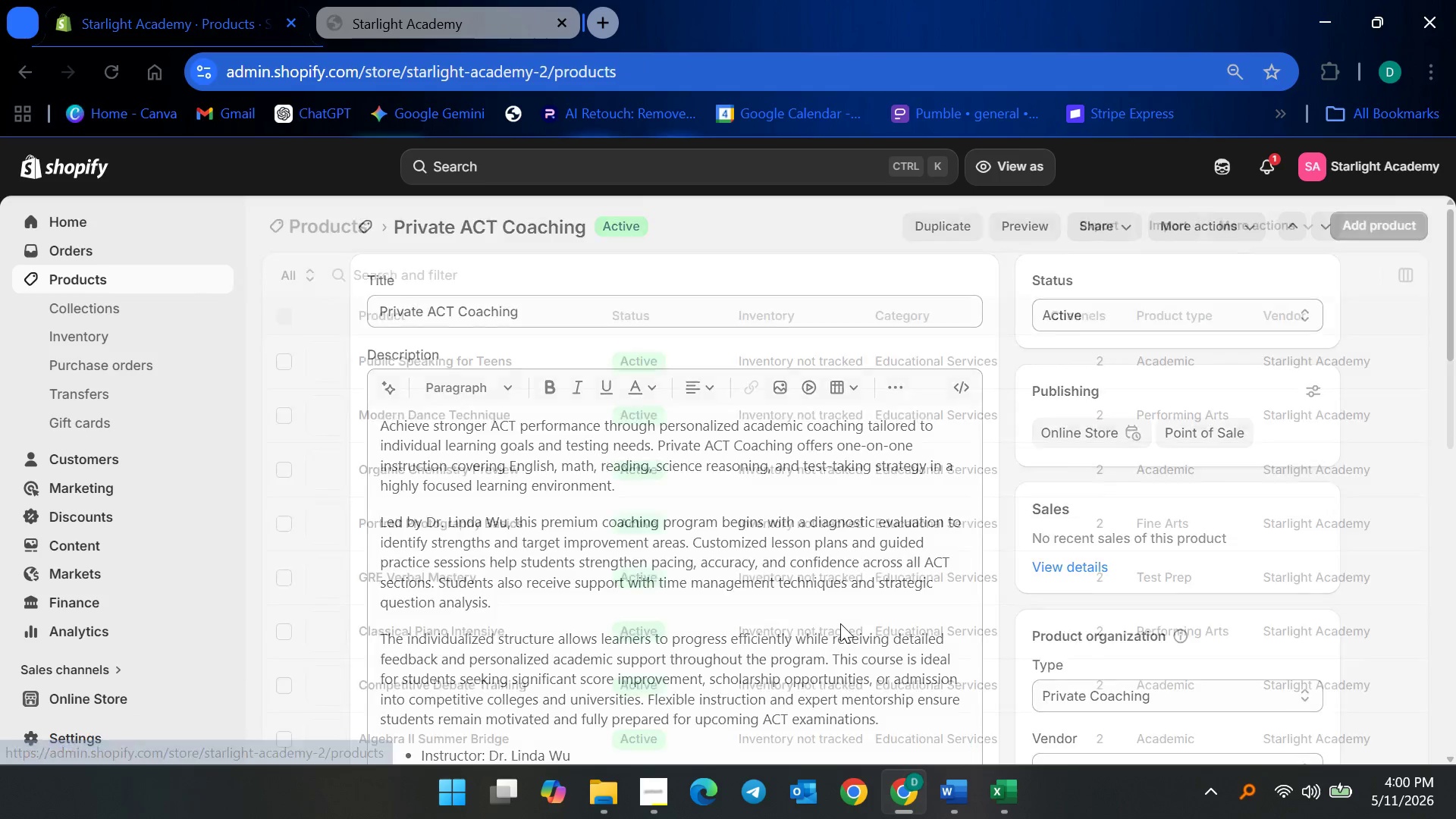 
scroll: coordinate [509, 621], scroll_direction: down, amount: 8.0
 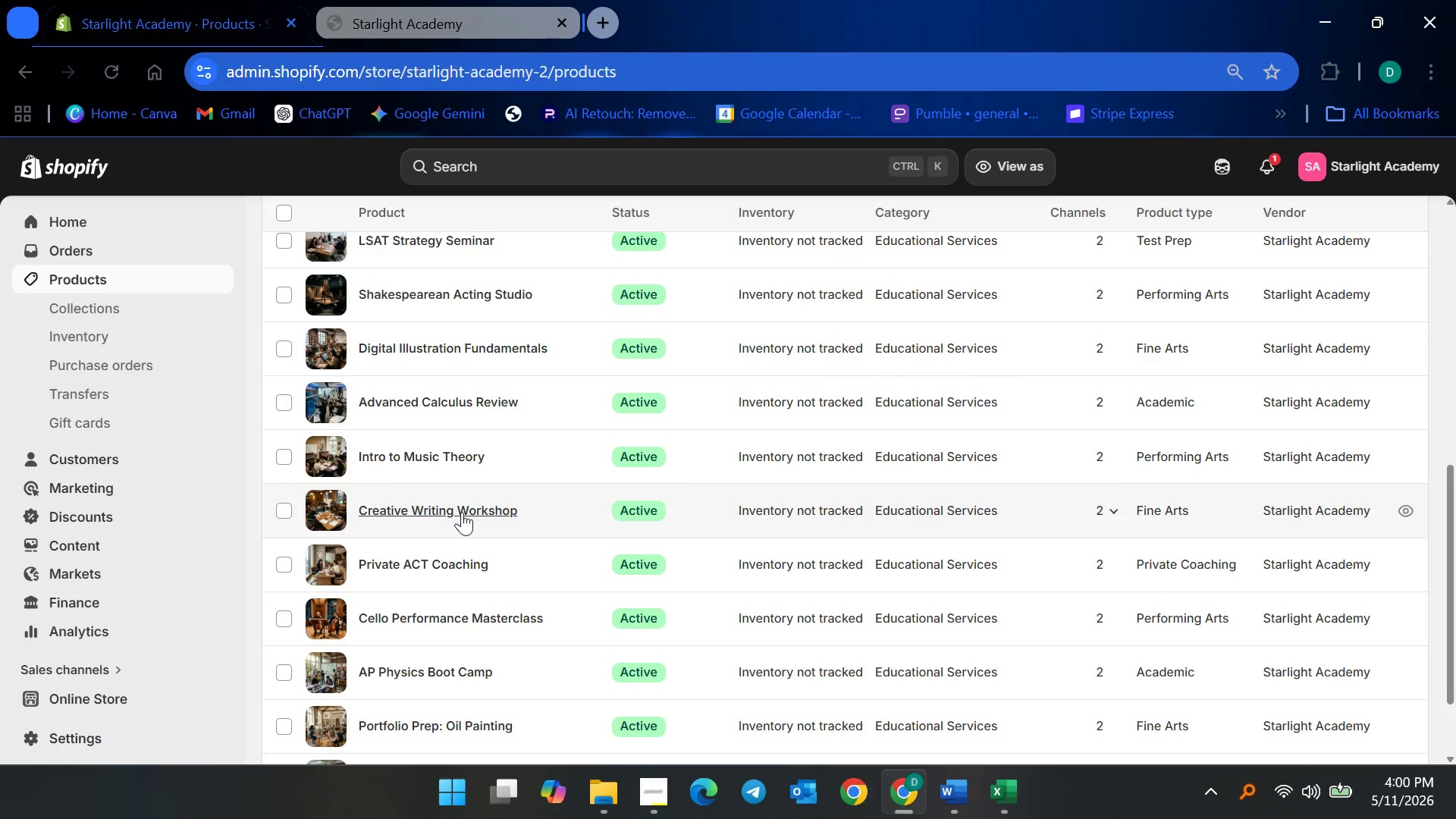 
left_click([462, 512])
 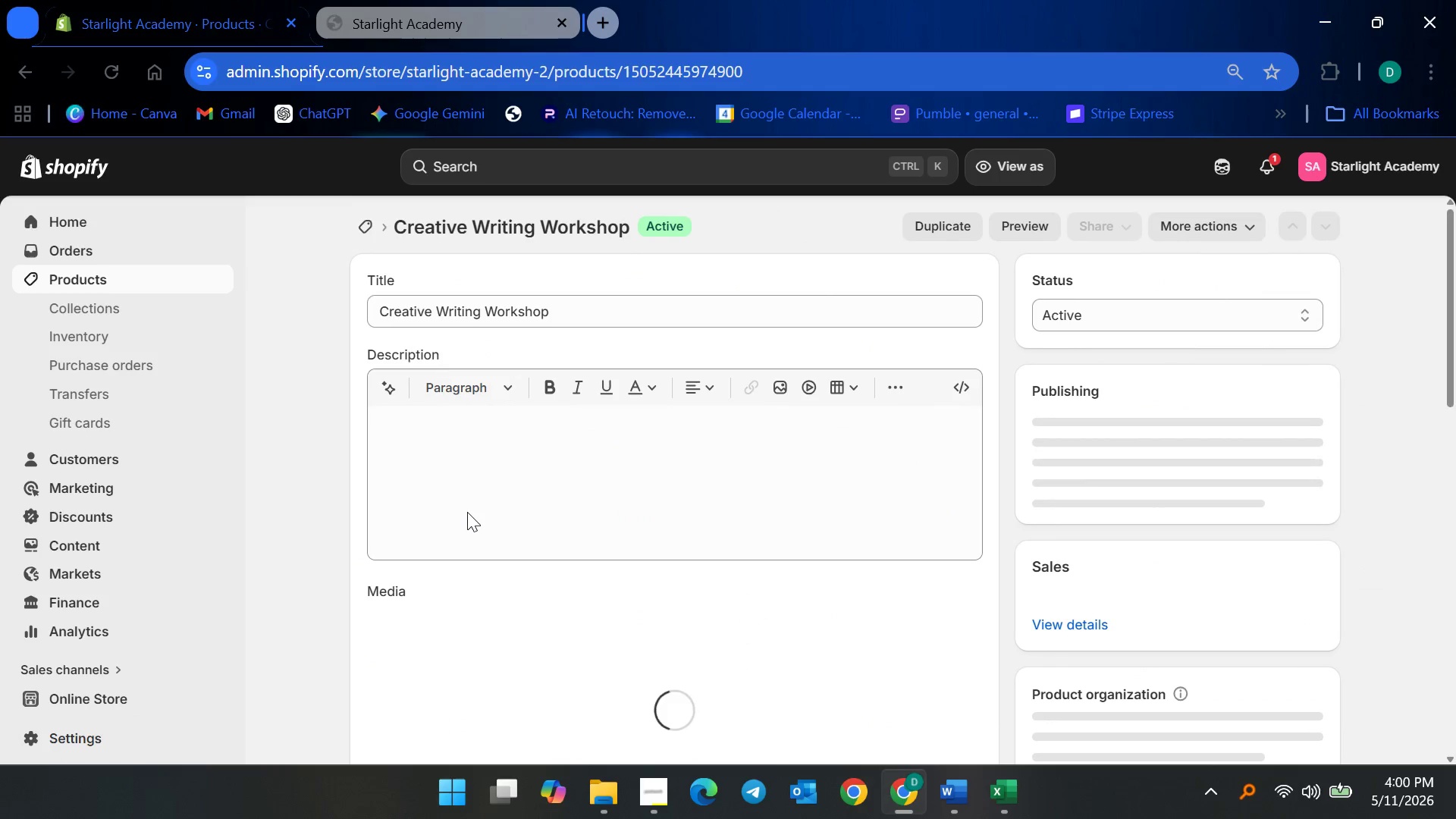 
scroll: coordinate [868, 623], scroll_direction: down, amount: 19.0
 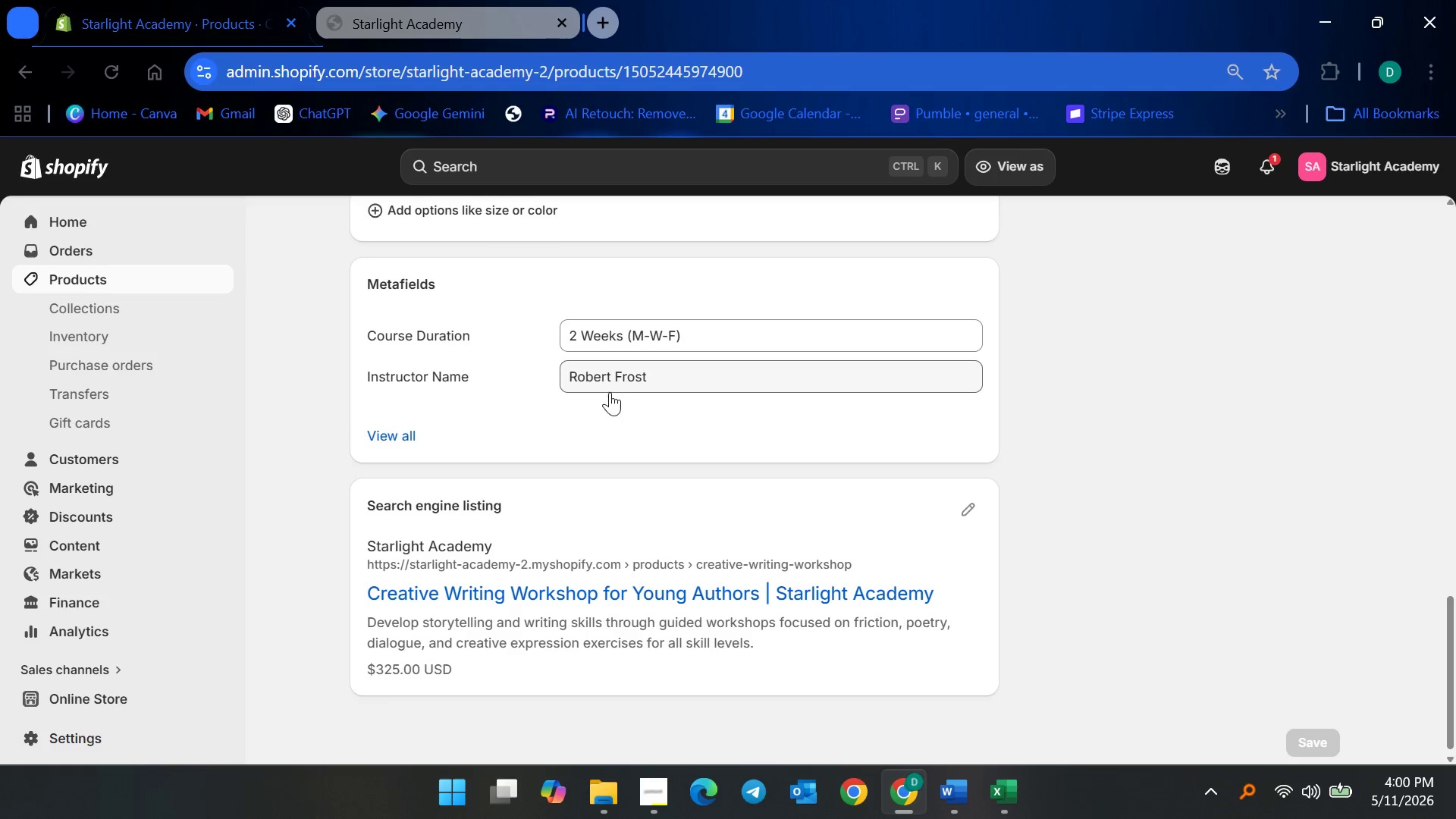 
left_click([1012, 816])
 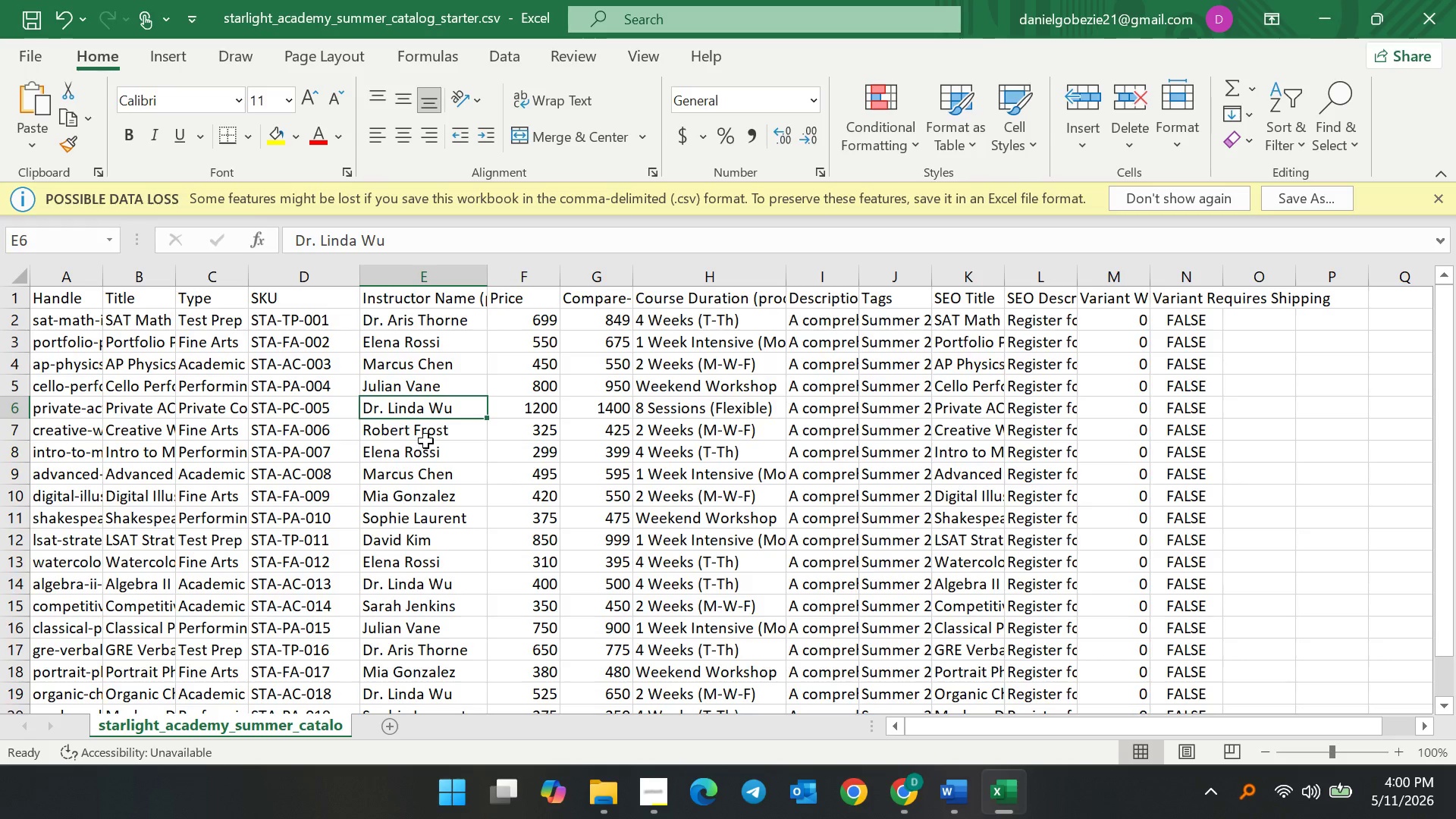 
left_click([428, 436])
 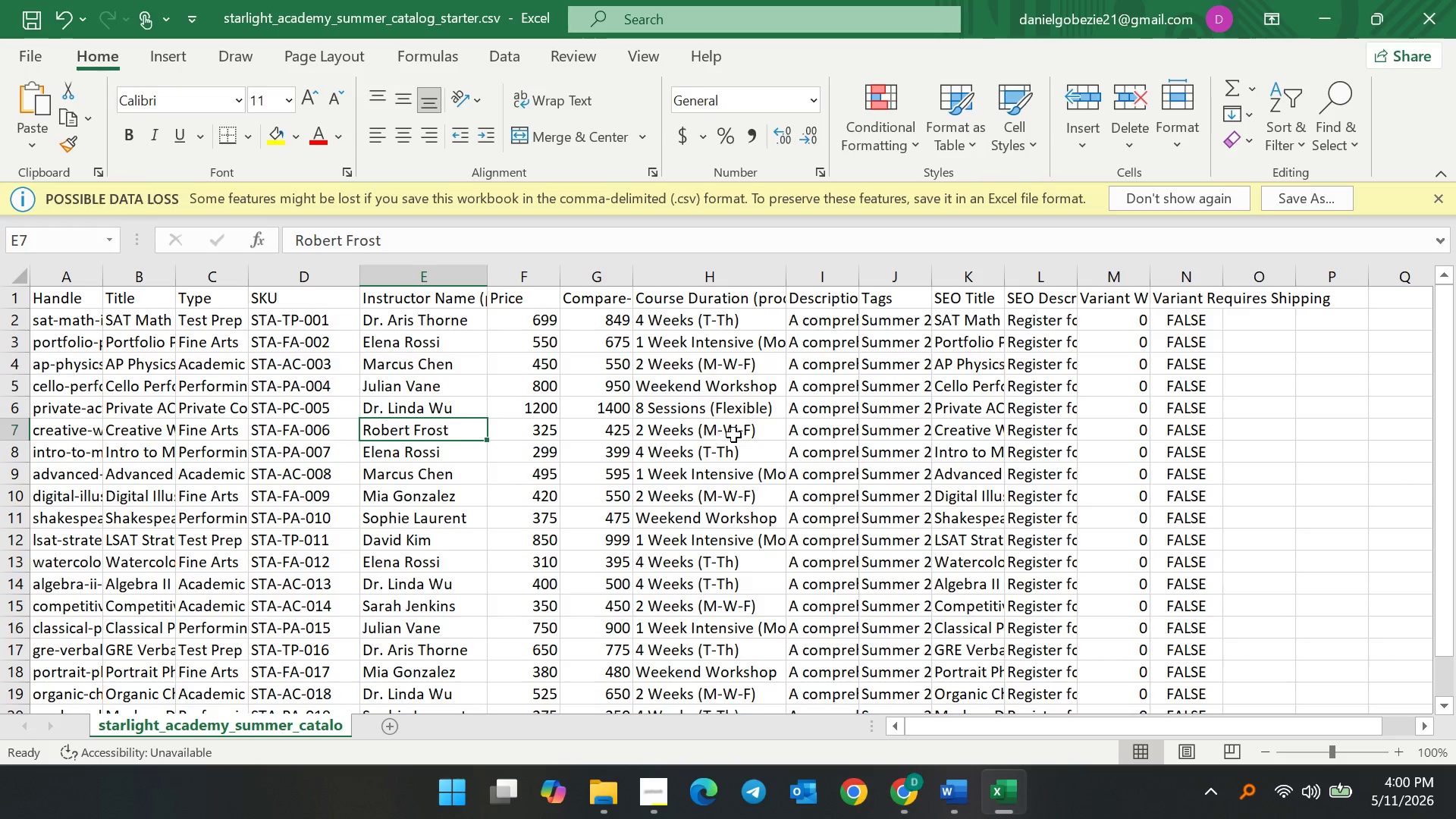 
left_click([733, 435])
 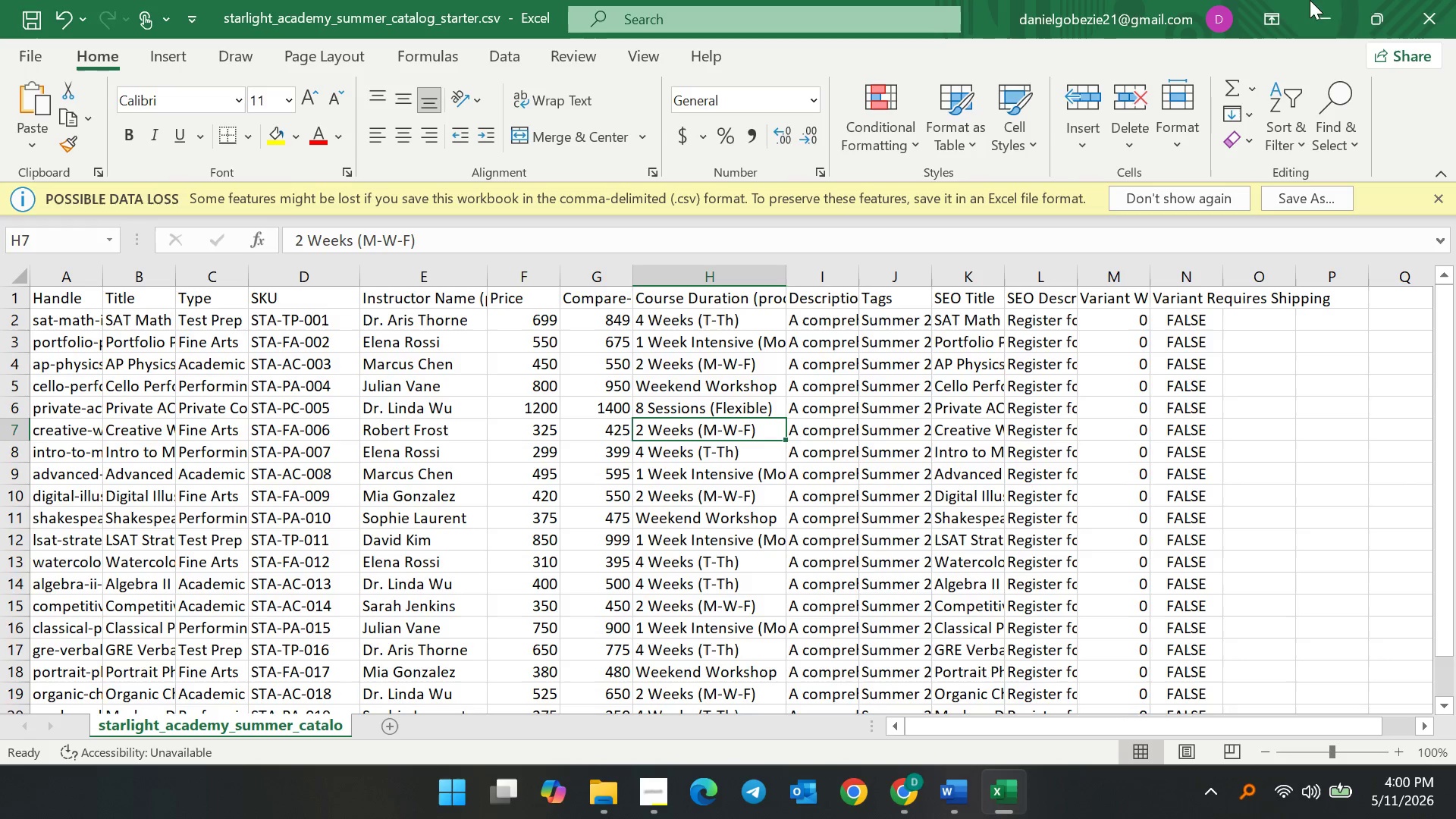 
left_click([1334, 0])
 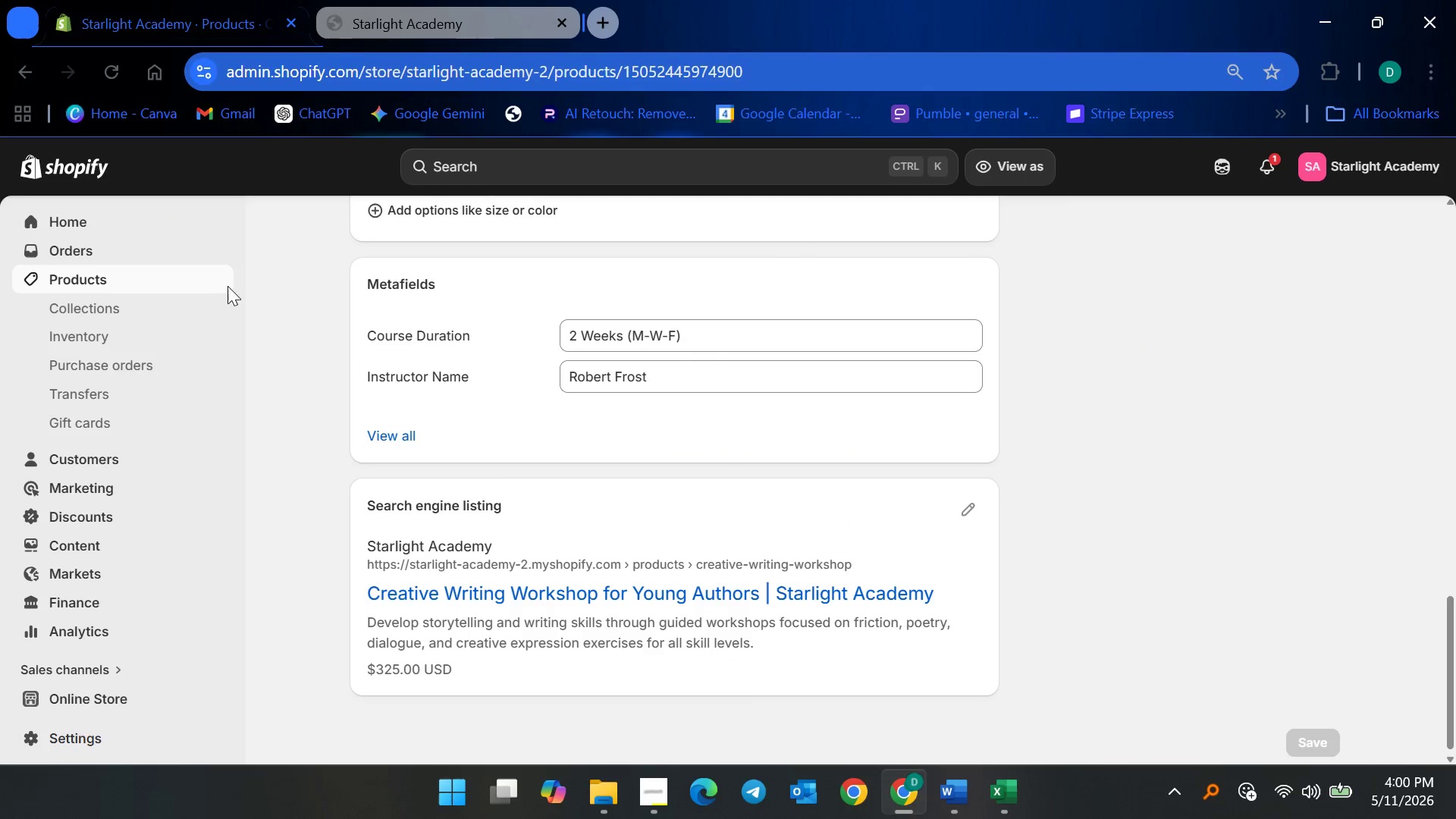 
left_click([192, 275])
 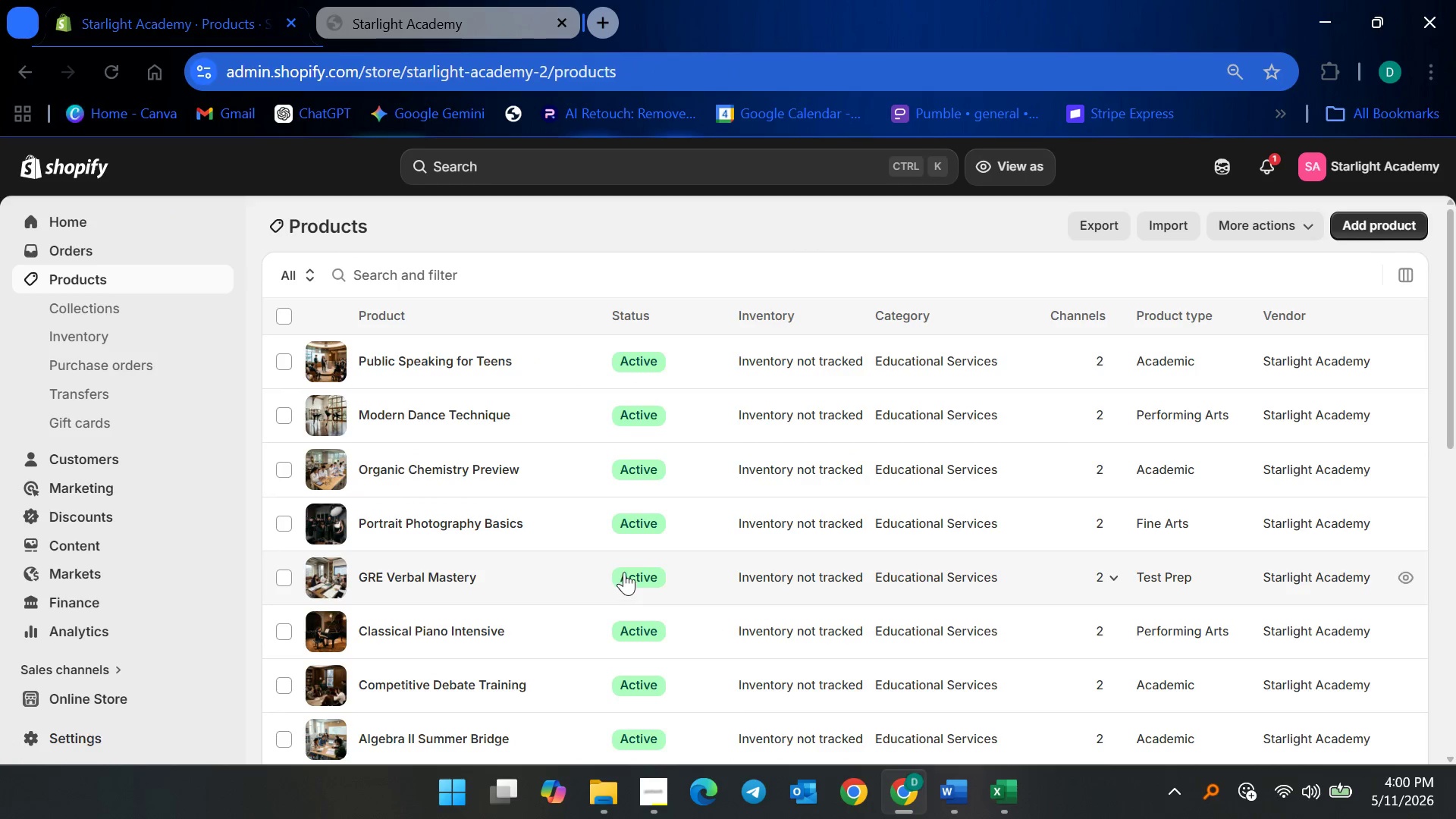 
scroll: coordinate [515, 637], scroll_direction: down, amount: 9.0
 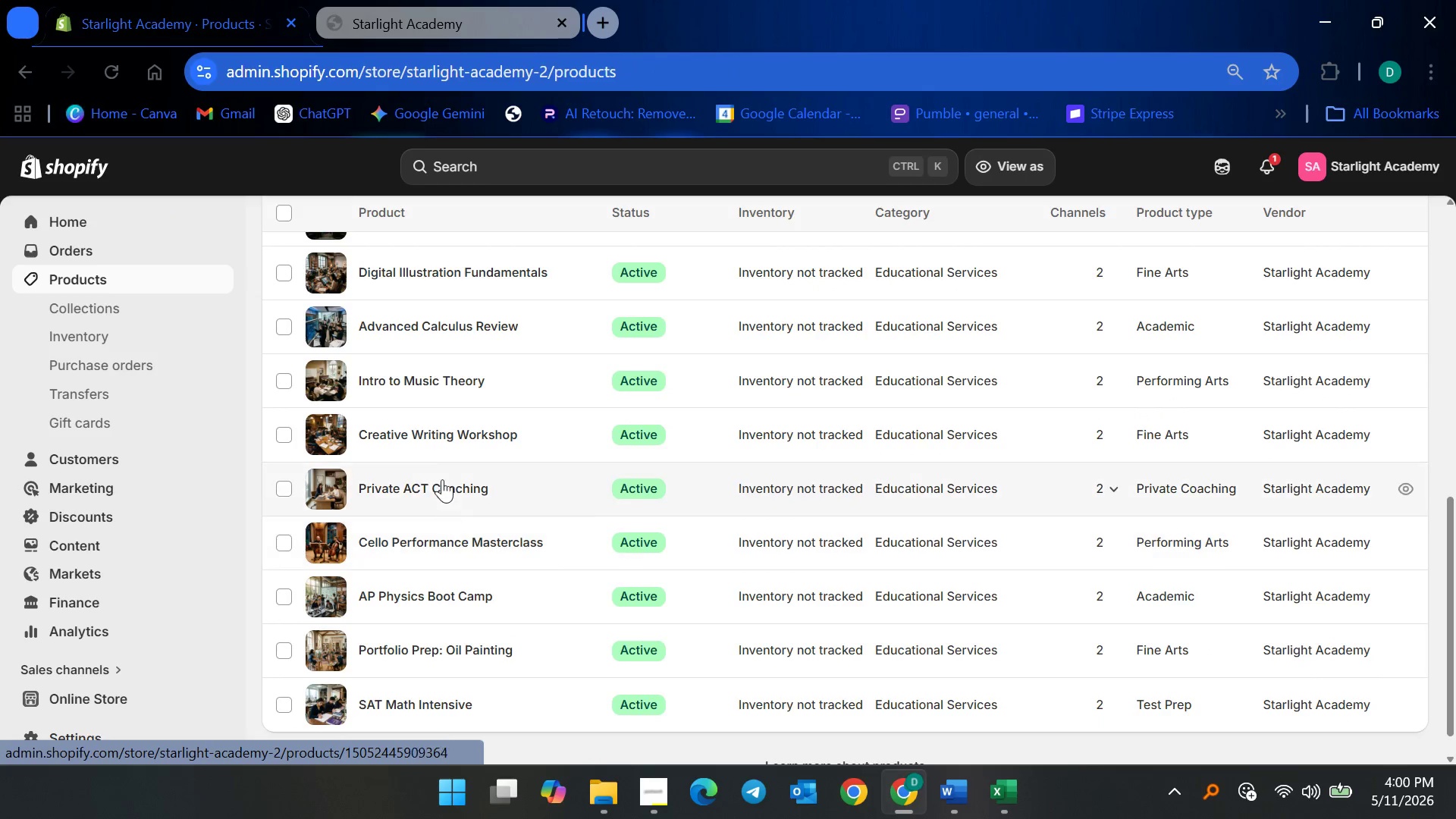 
left_click([442, 438])
 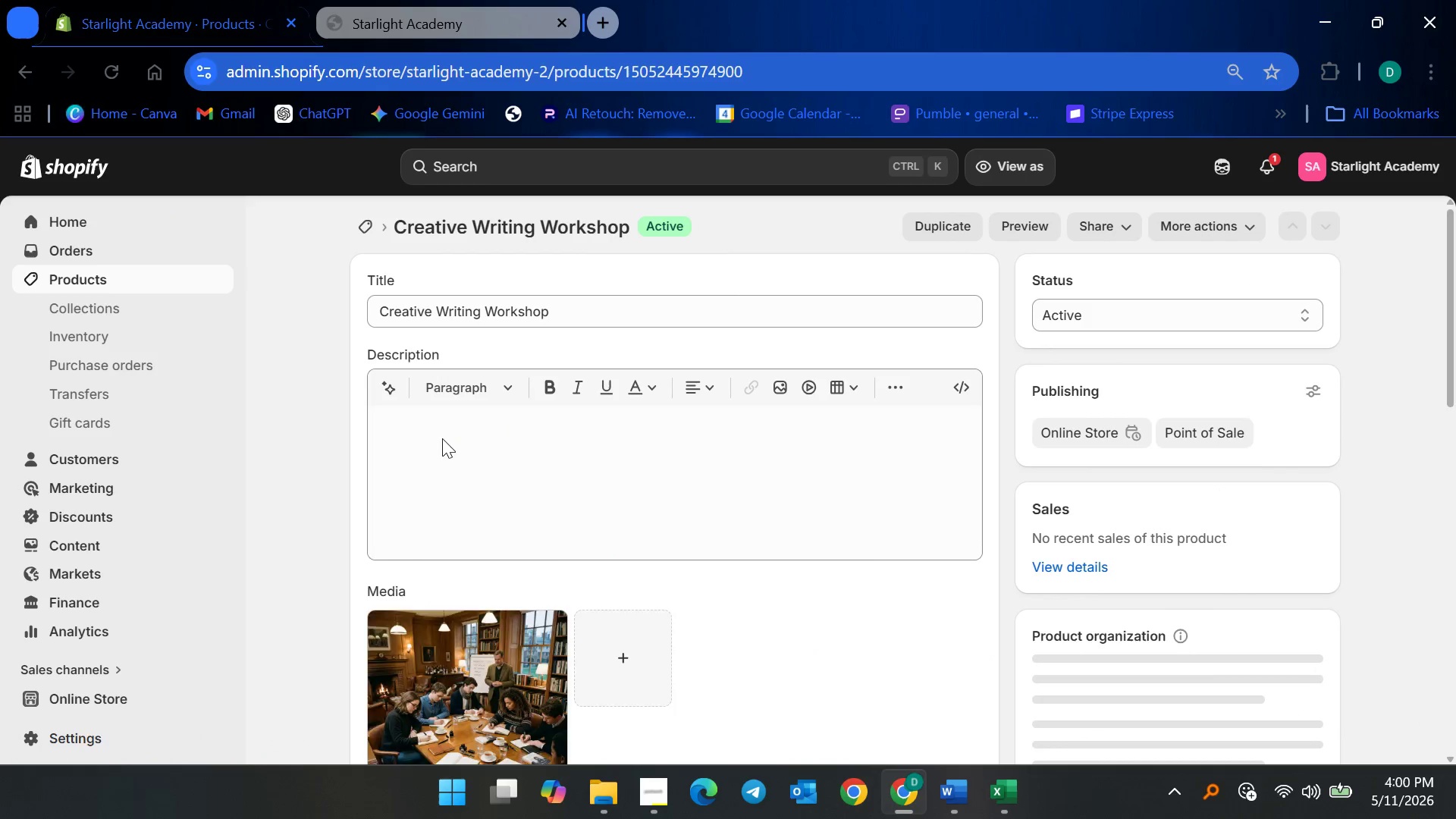 
scroll: coordinate [792, 535], scroll_direction: down, amount: 18.0
 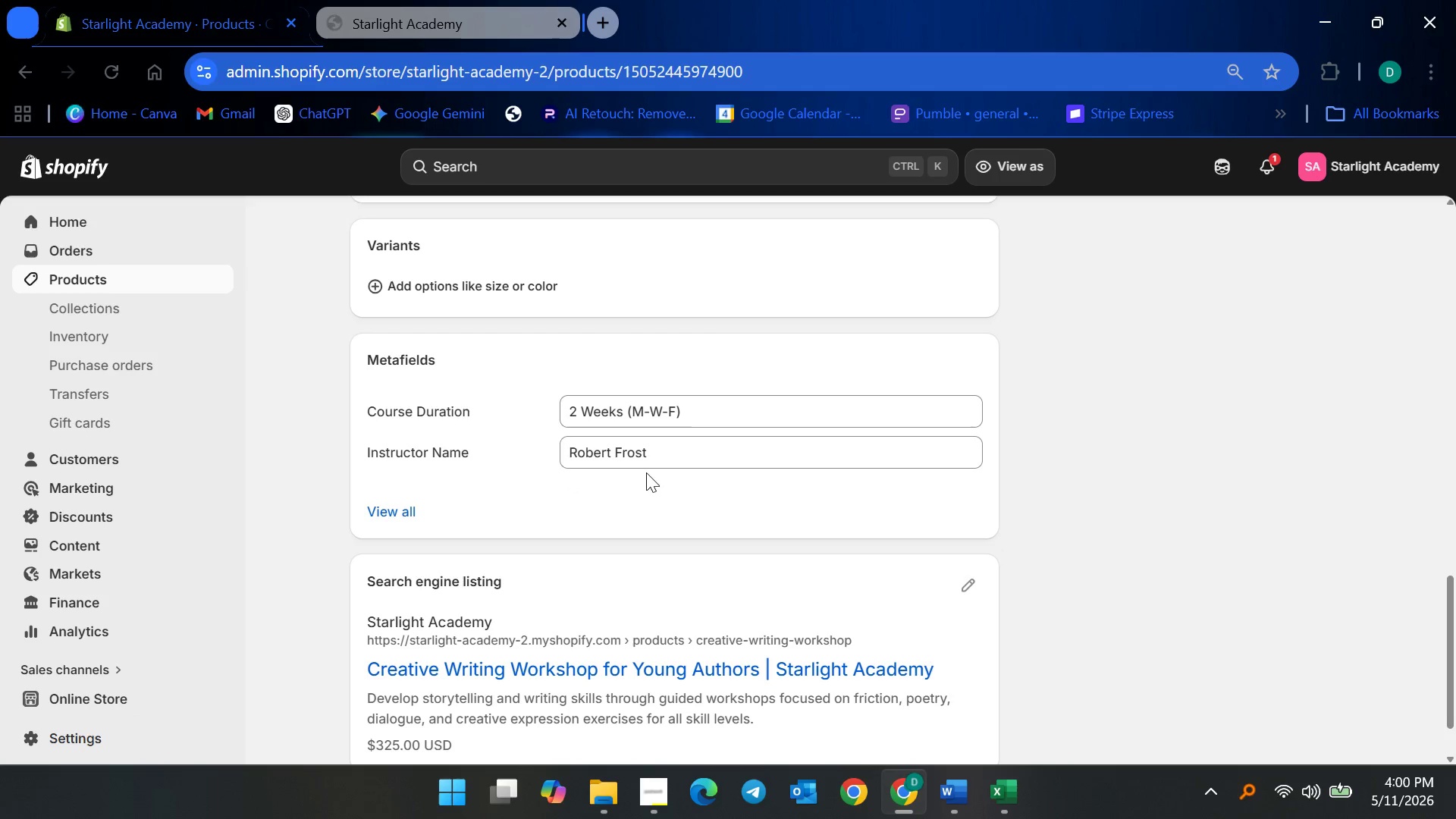 
left_click([1003, 802])
 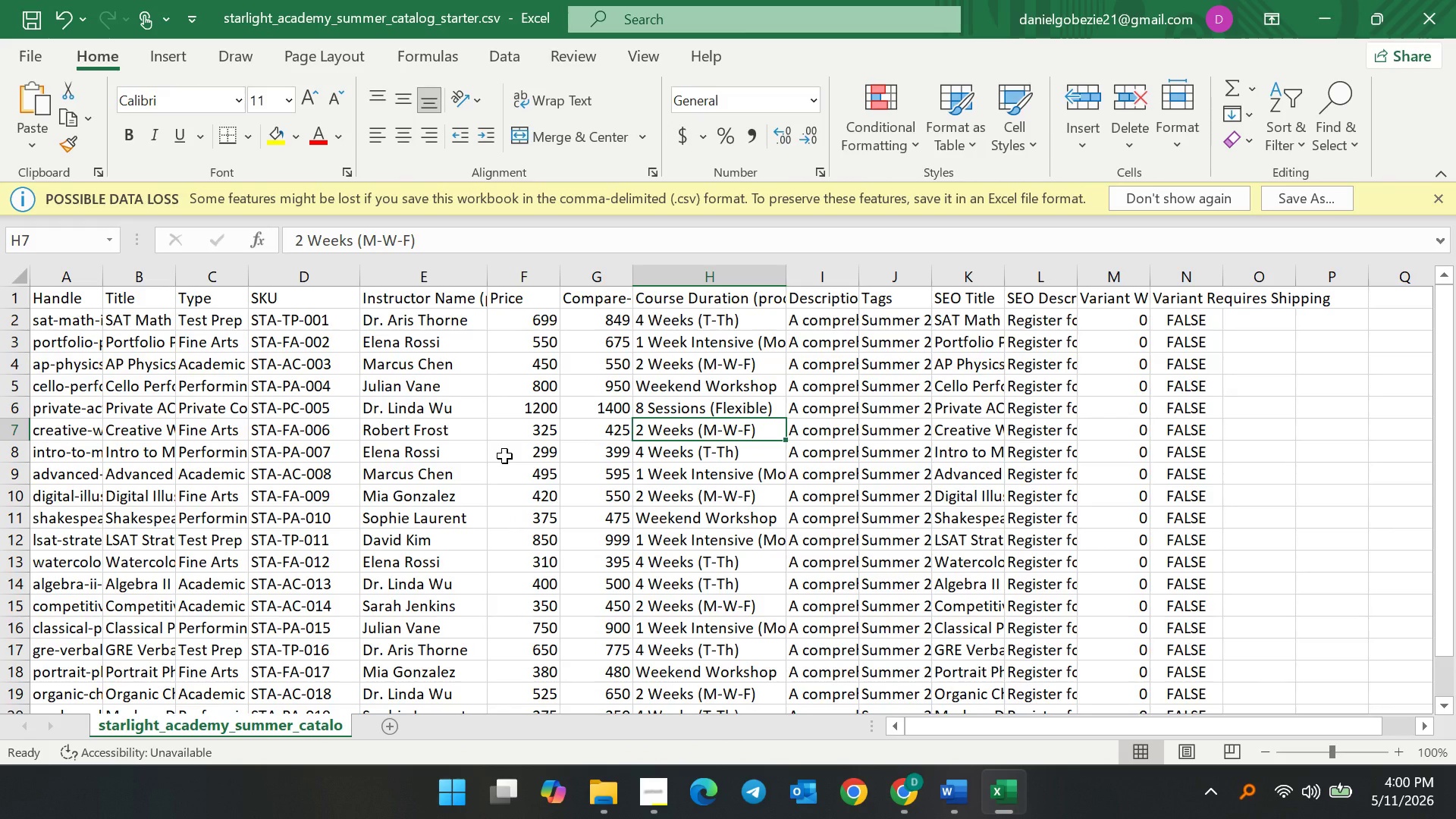 
left_click([900, 817])
 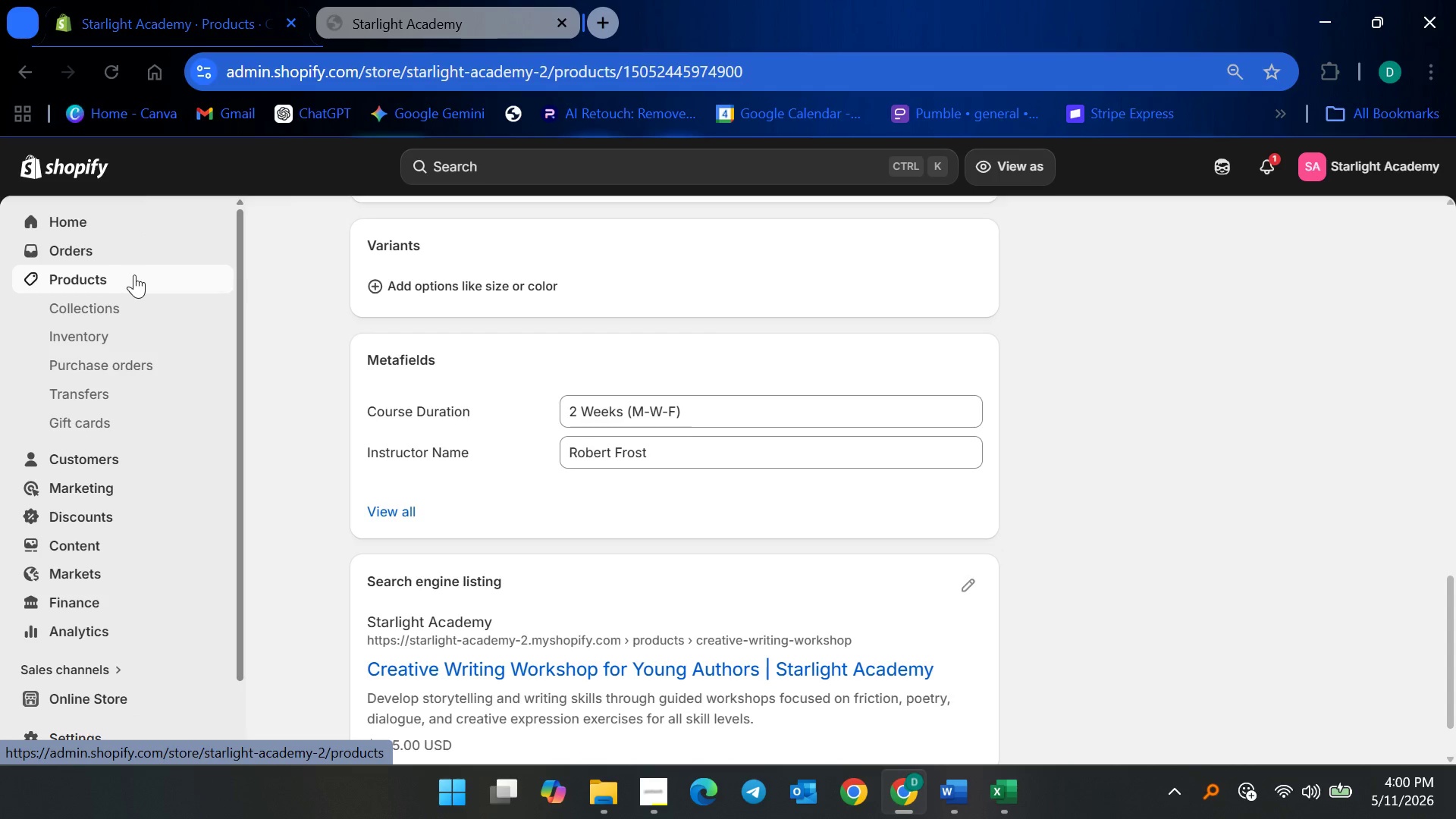 
scroll: coordinate [352, 372], scroll_direction: up, amount: 31.0
 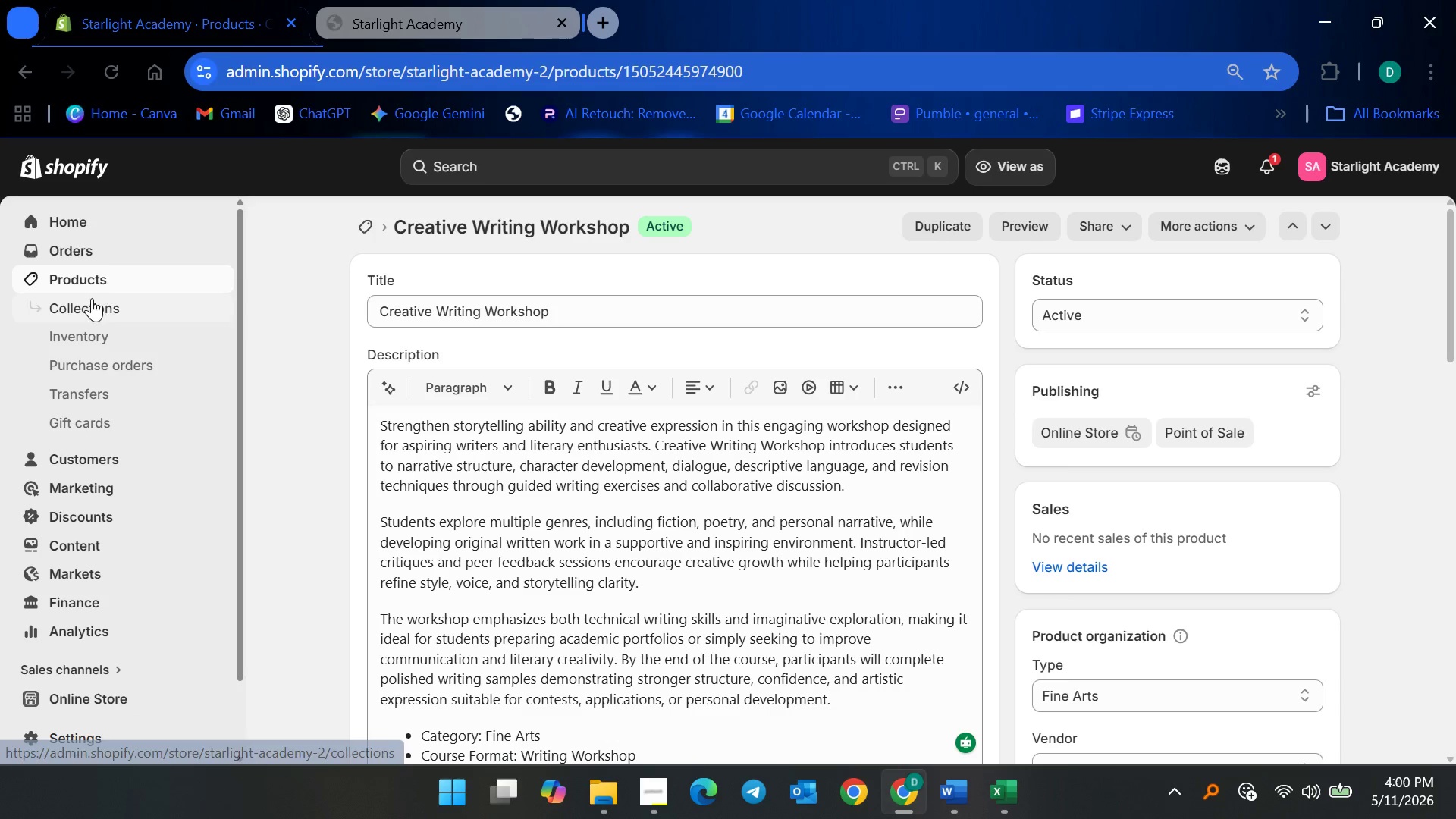 
left_click([116, 268])
 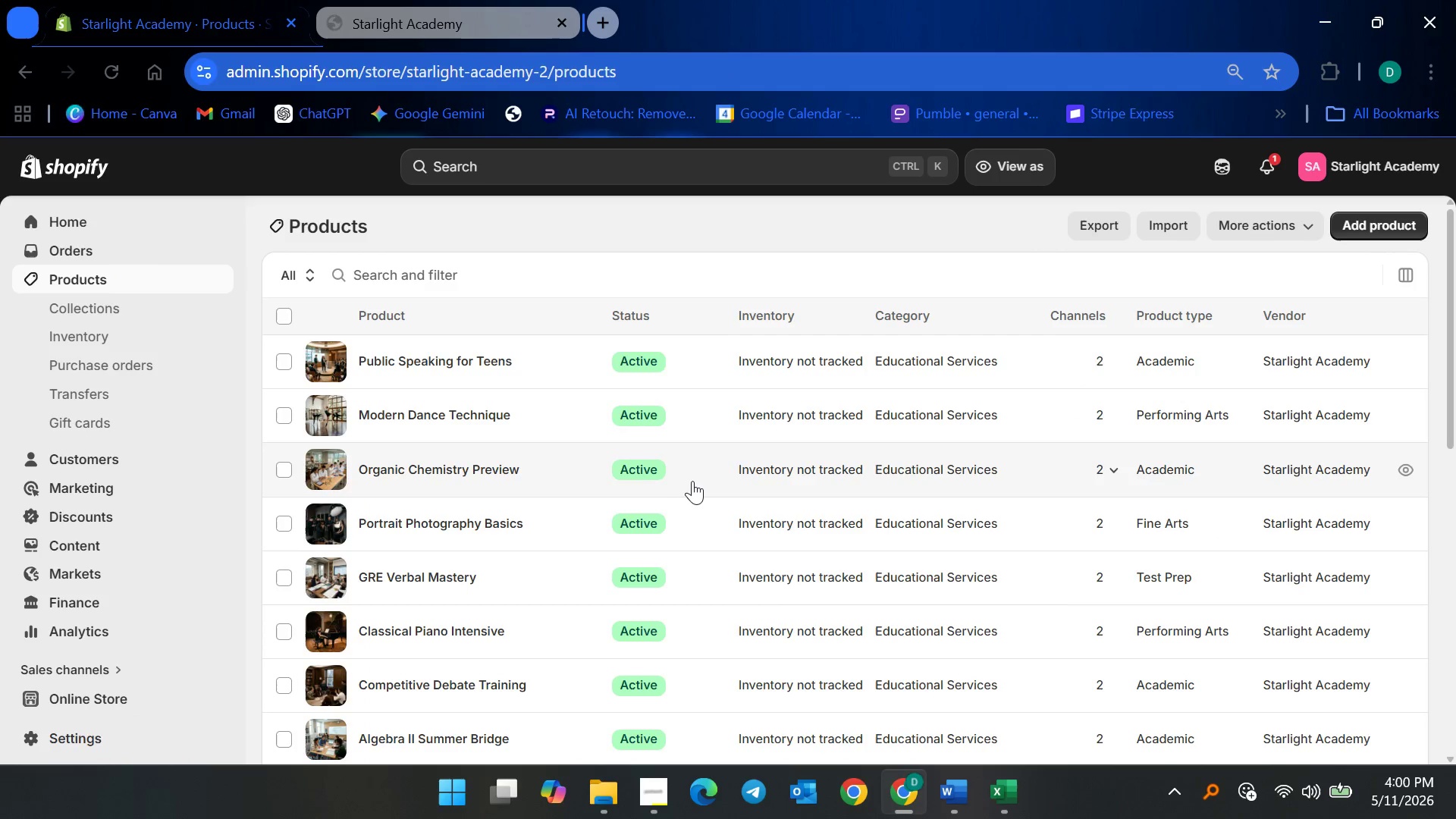 
scroll: coordinate [580, 603], scroll_direction: down, amount: 10.0
 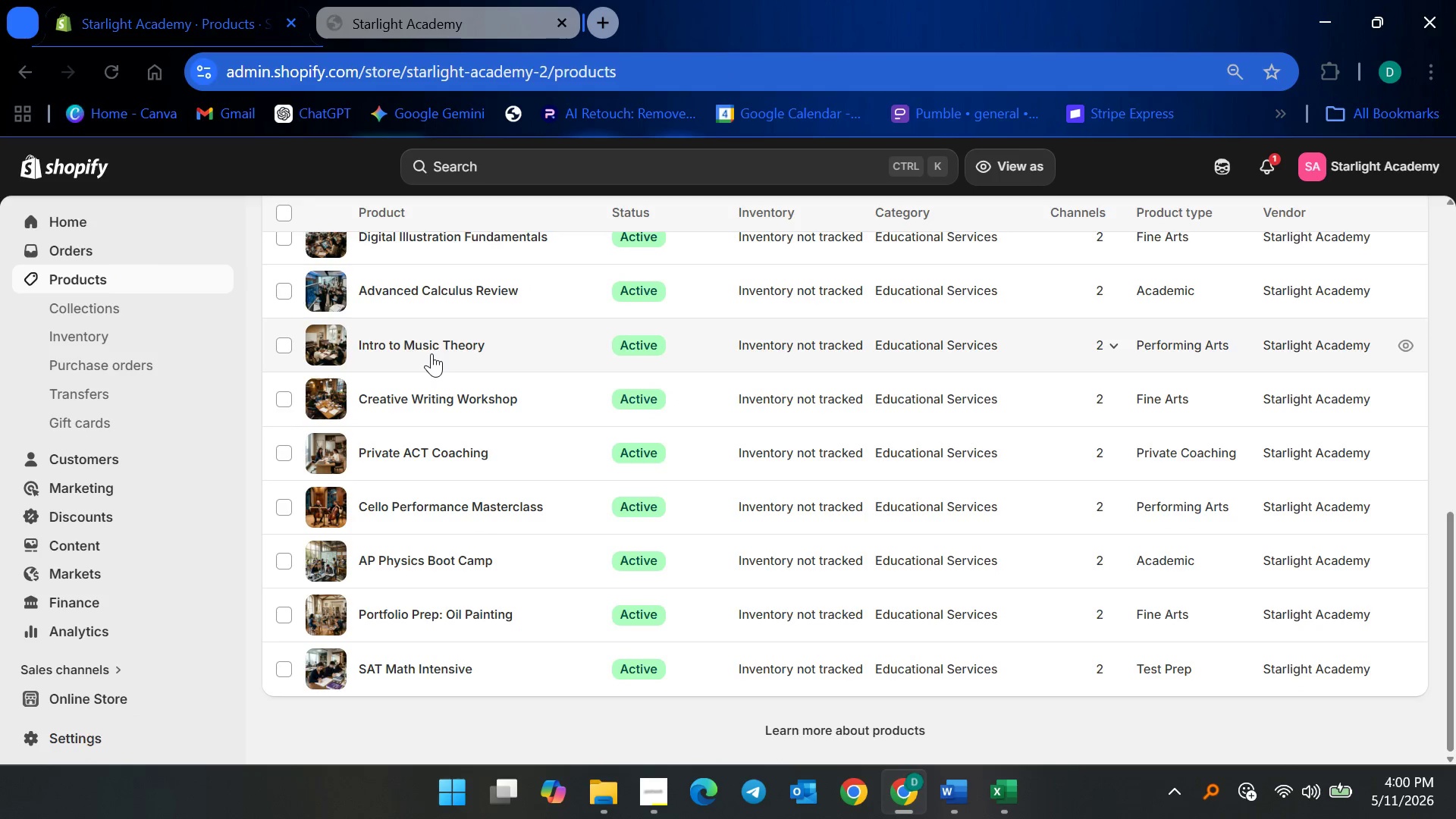 
left_click([431, 347])
 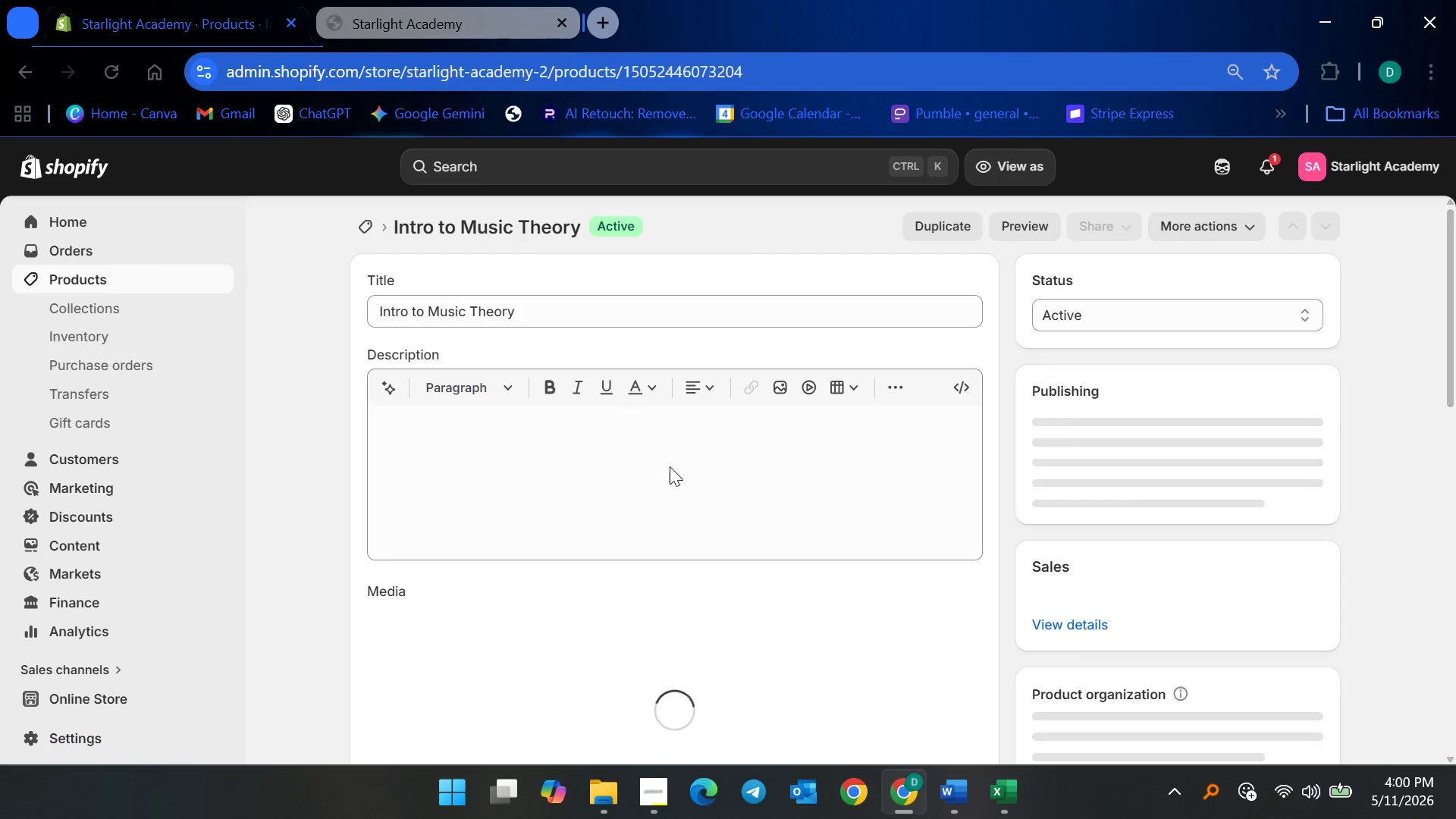 
scroll: coordinate [695, 609], scroll_direction: down, amount: 18.0
 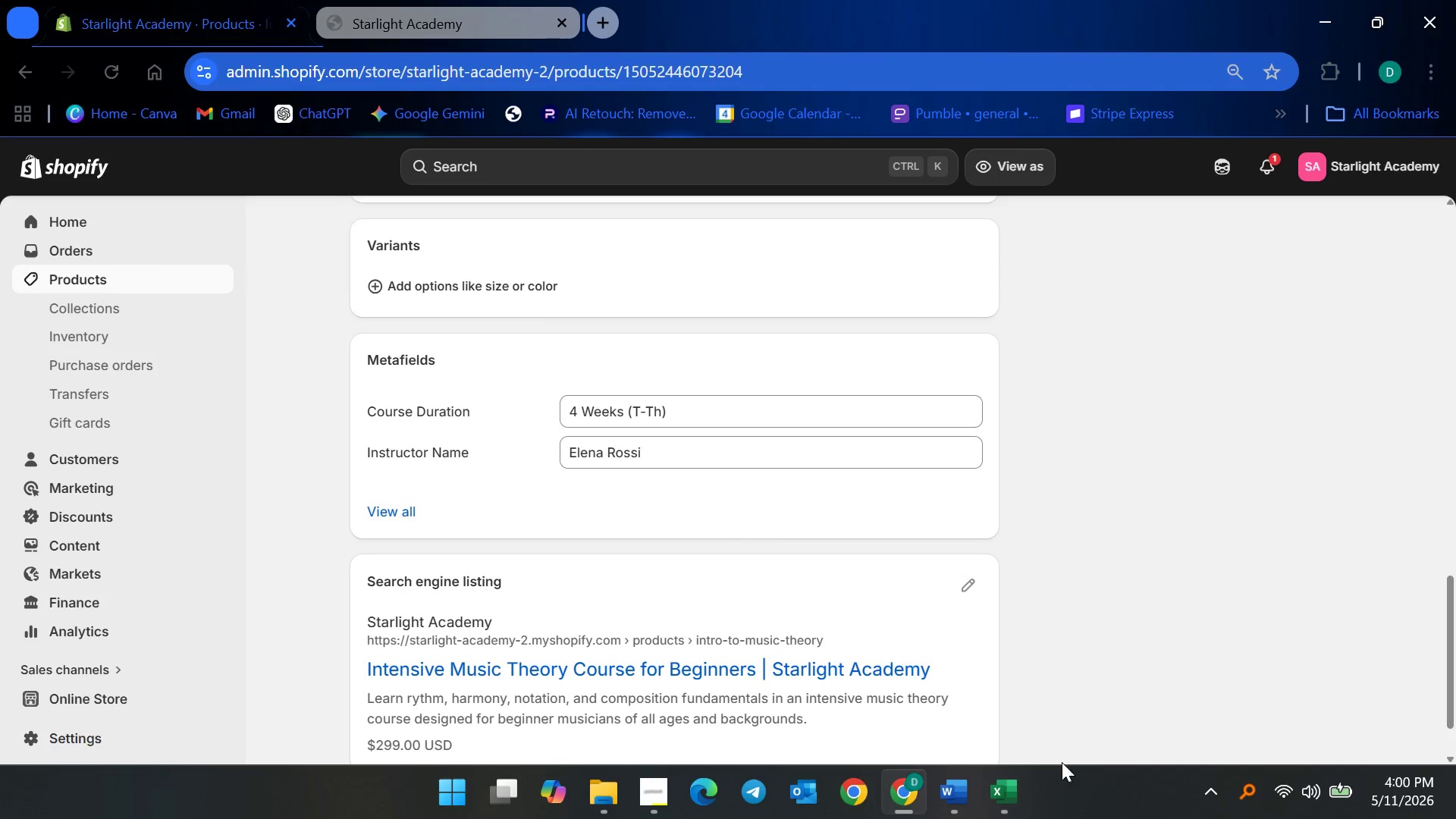 
left_click([1016, 805])
 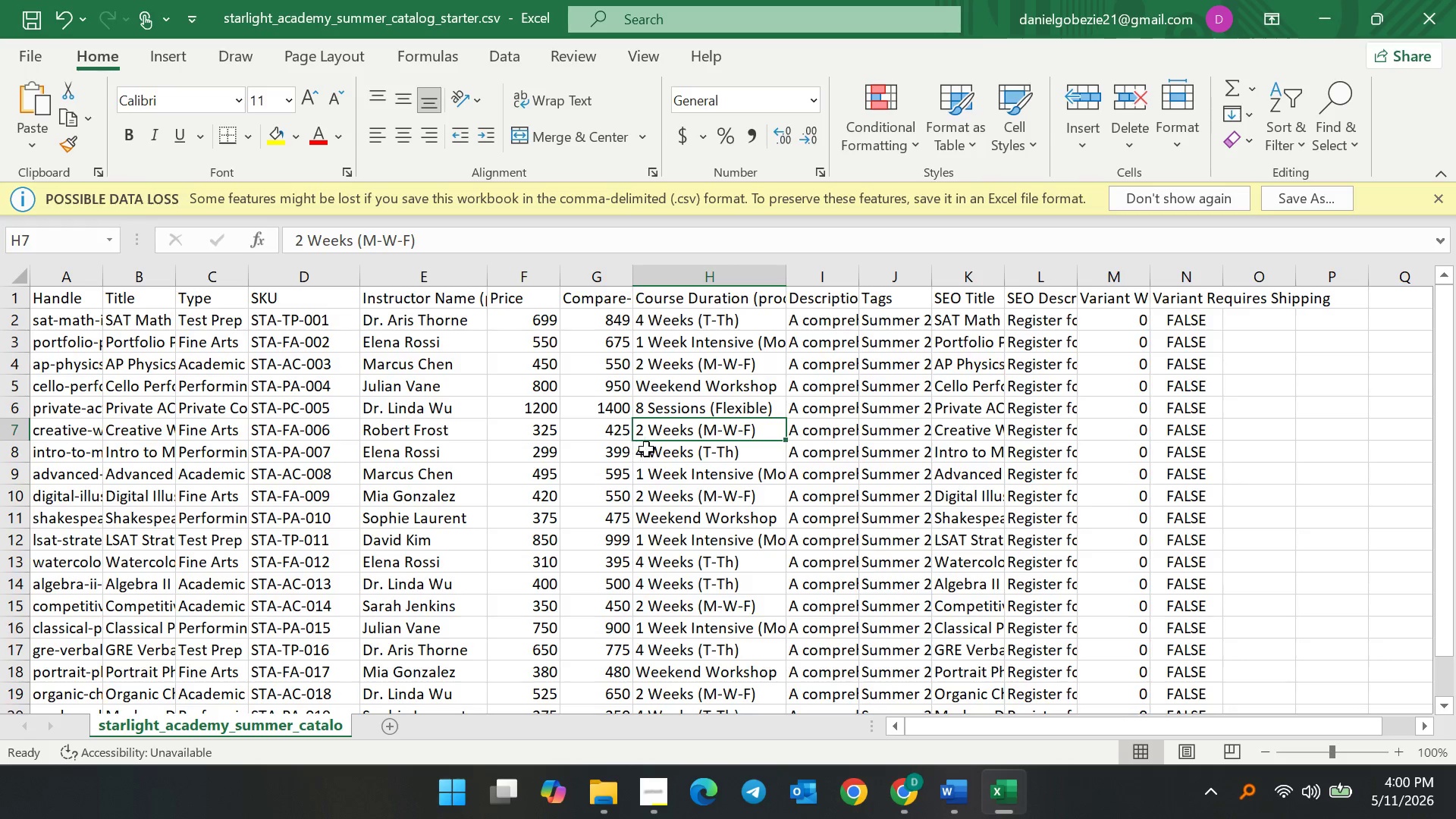 
left_click([655, 449])
 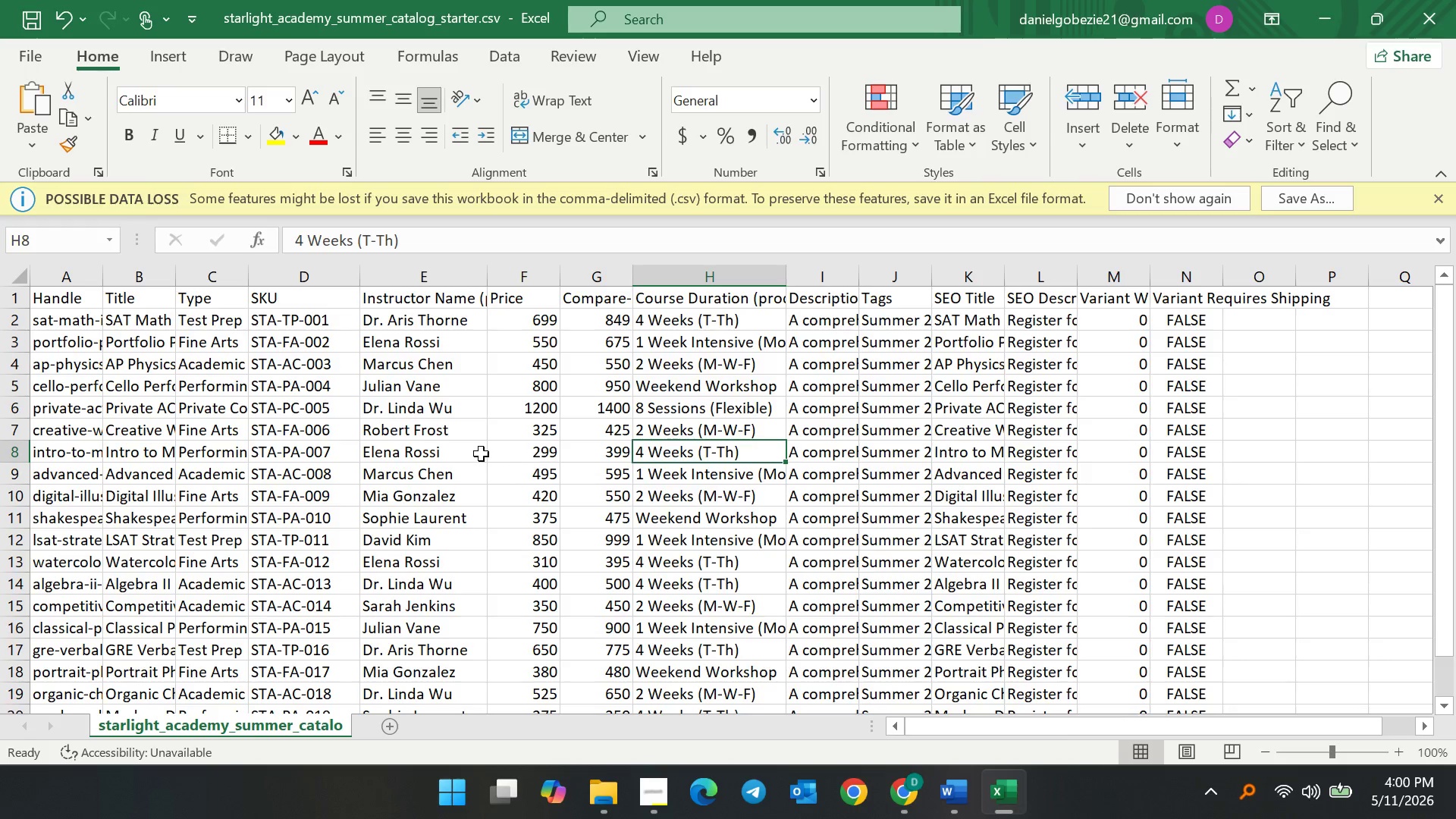 
left_click([479, 453])
 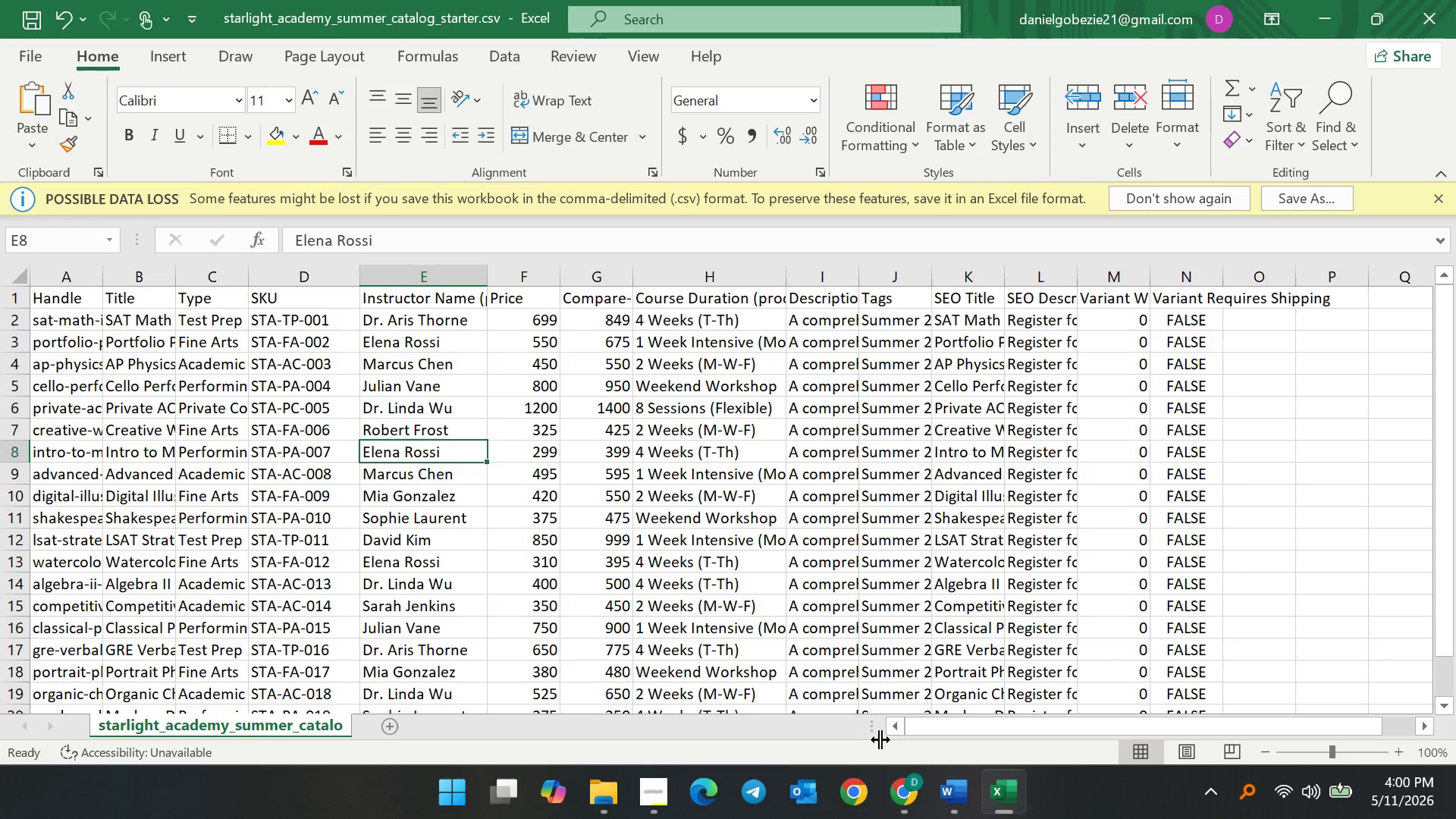 
left_click([912, 799])
 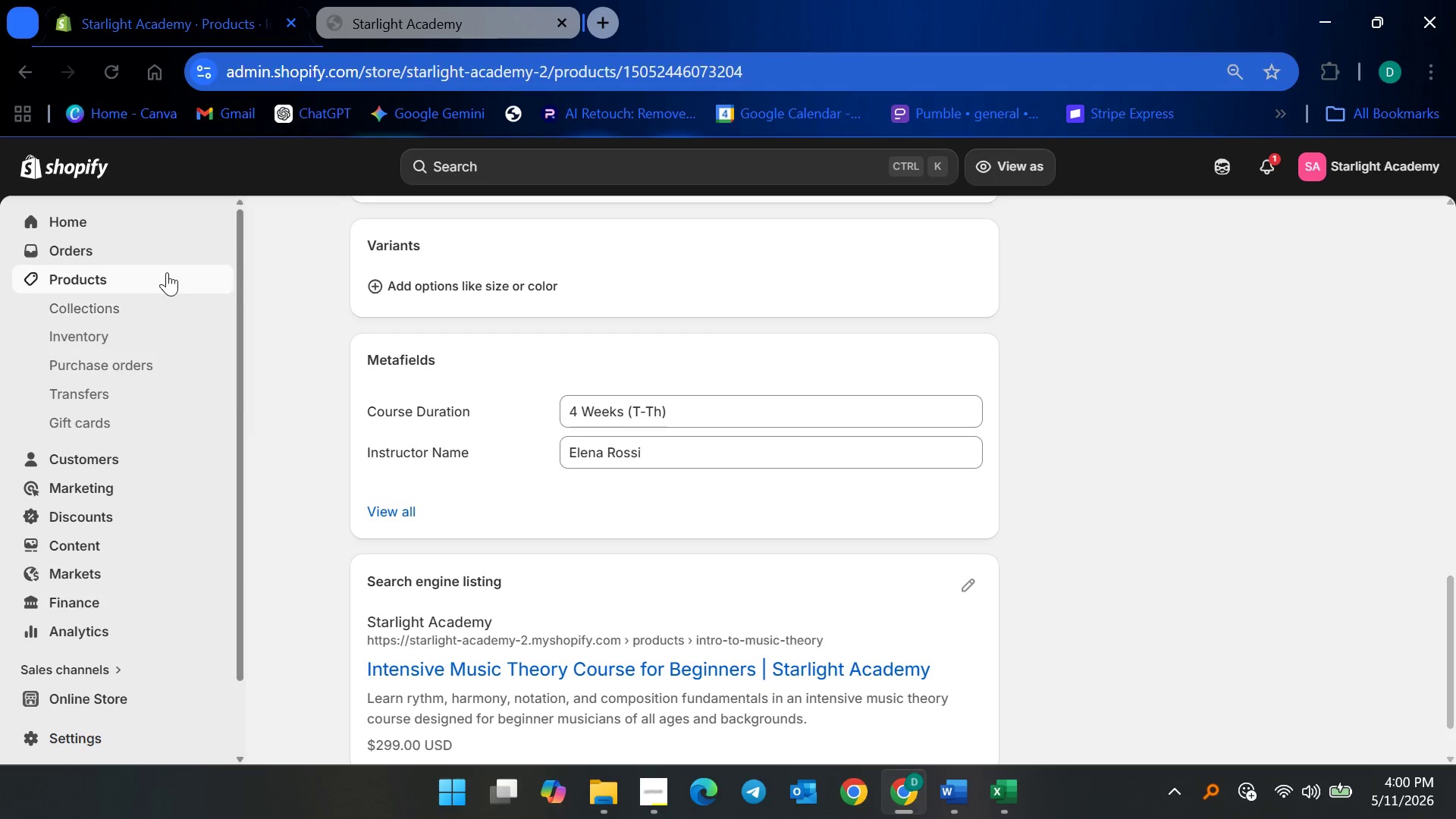 
left_click([165, 270])
 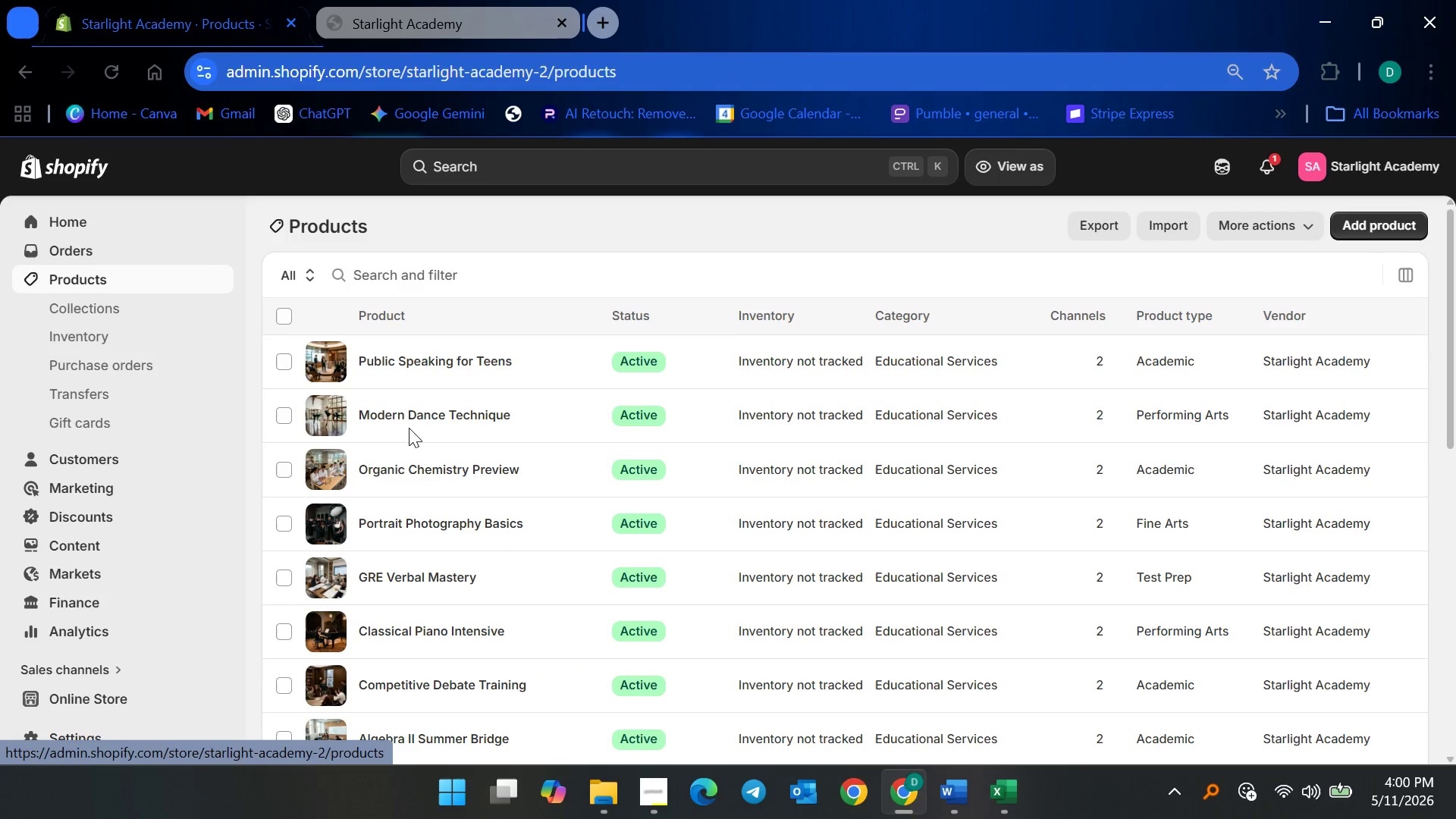 
scroll: coordinate [424, 517], scroll_direction: down, amount: 12.0
 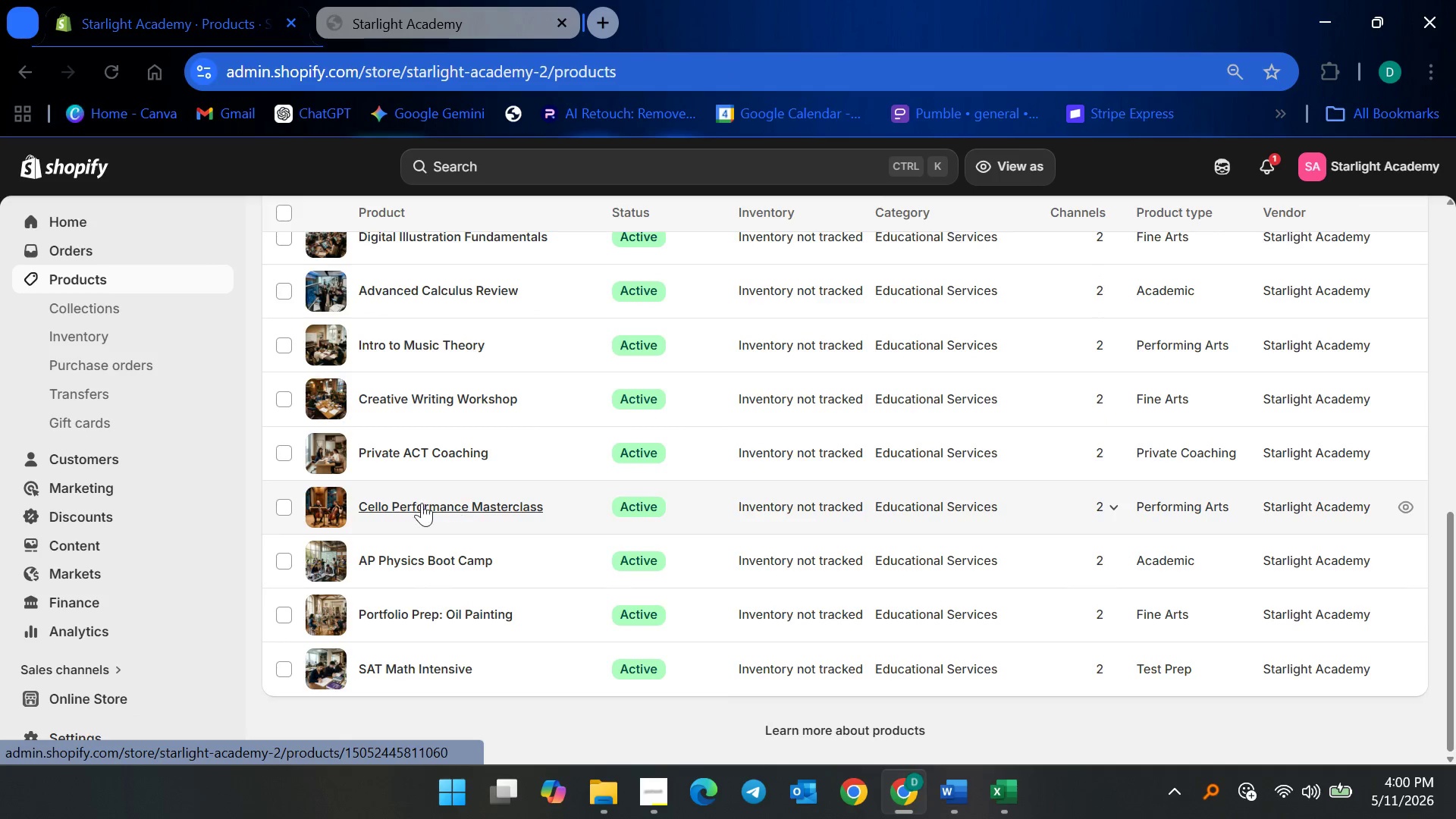 
scroll: coordinate [410, 496], scroll_direction: up, amount: 2.0
 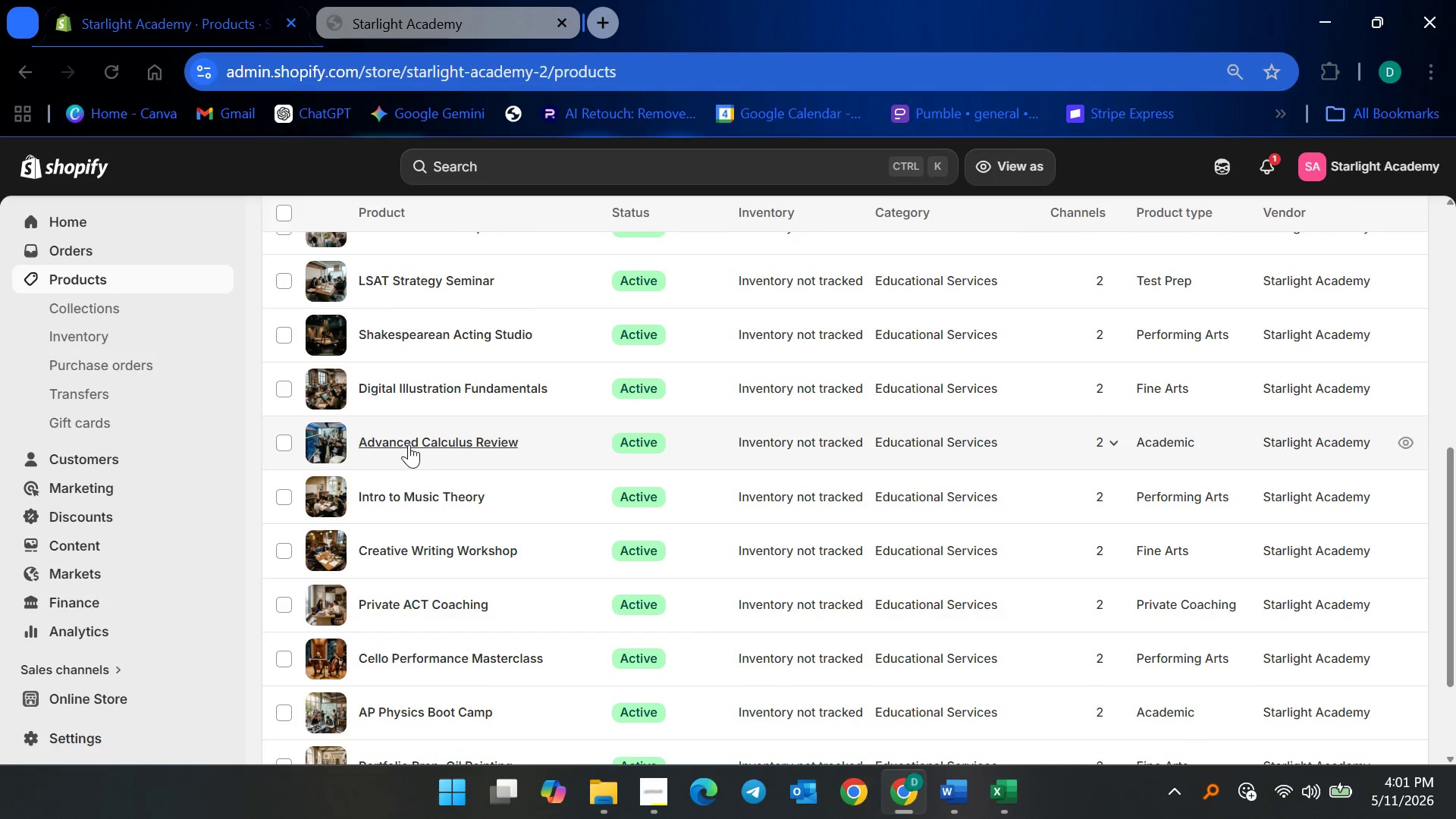 
left_click([409, 444])
 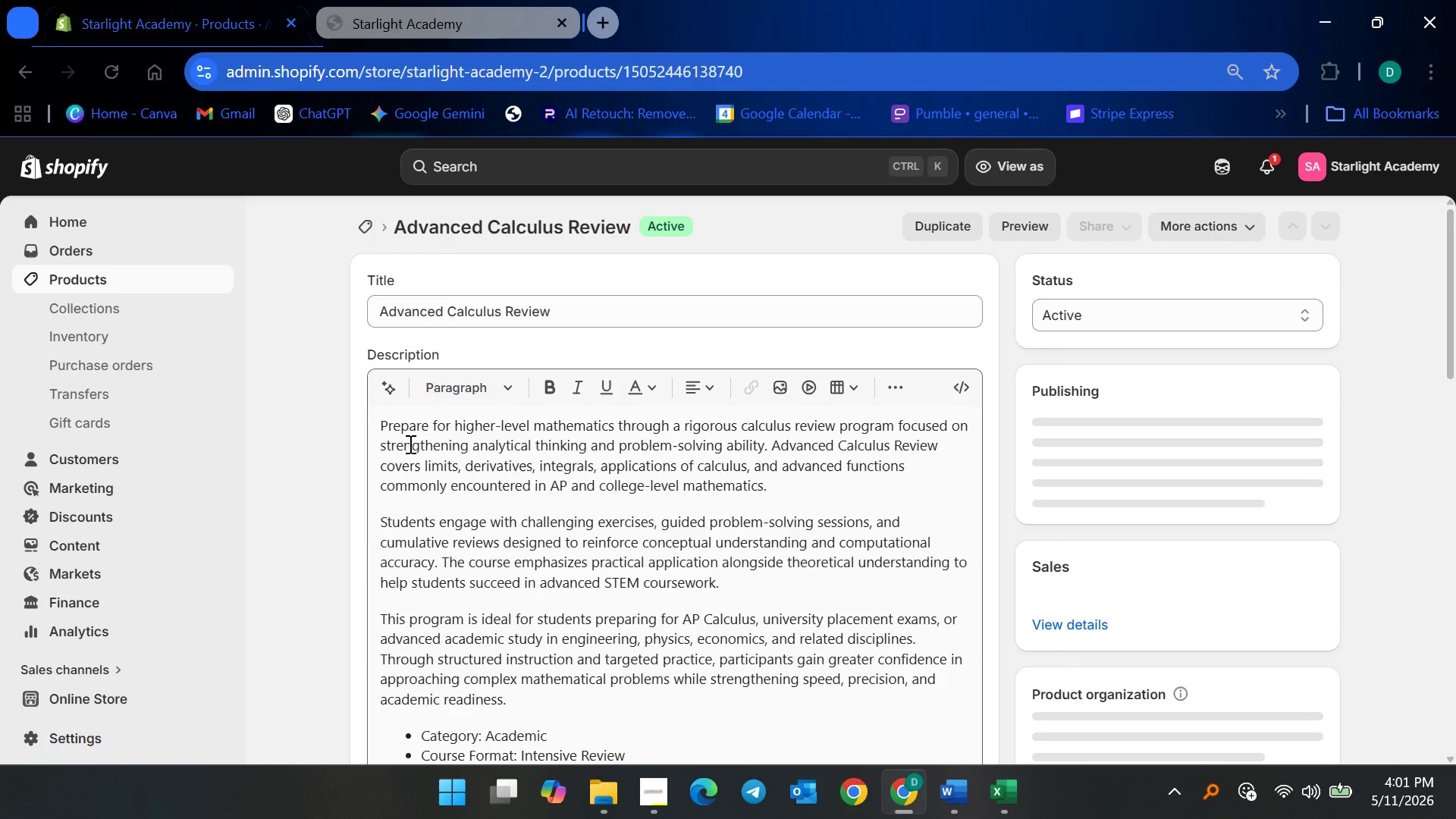 
scroll: coordinate [581, 554], scroll_direction: down, amount: 18.0
 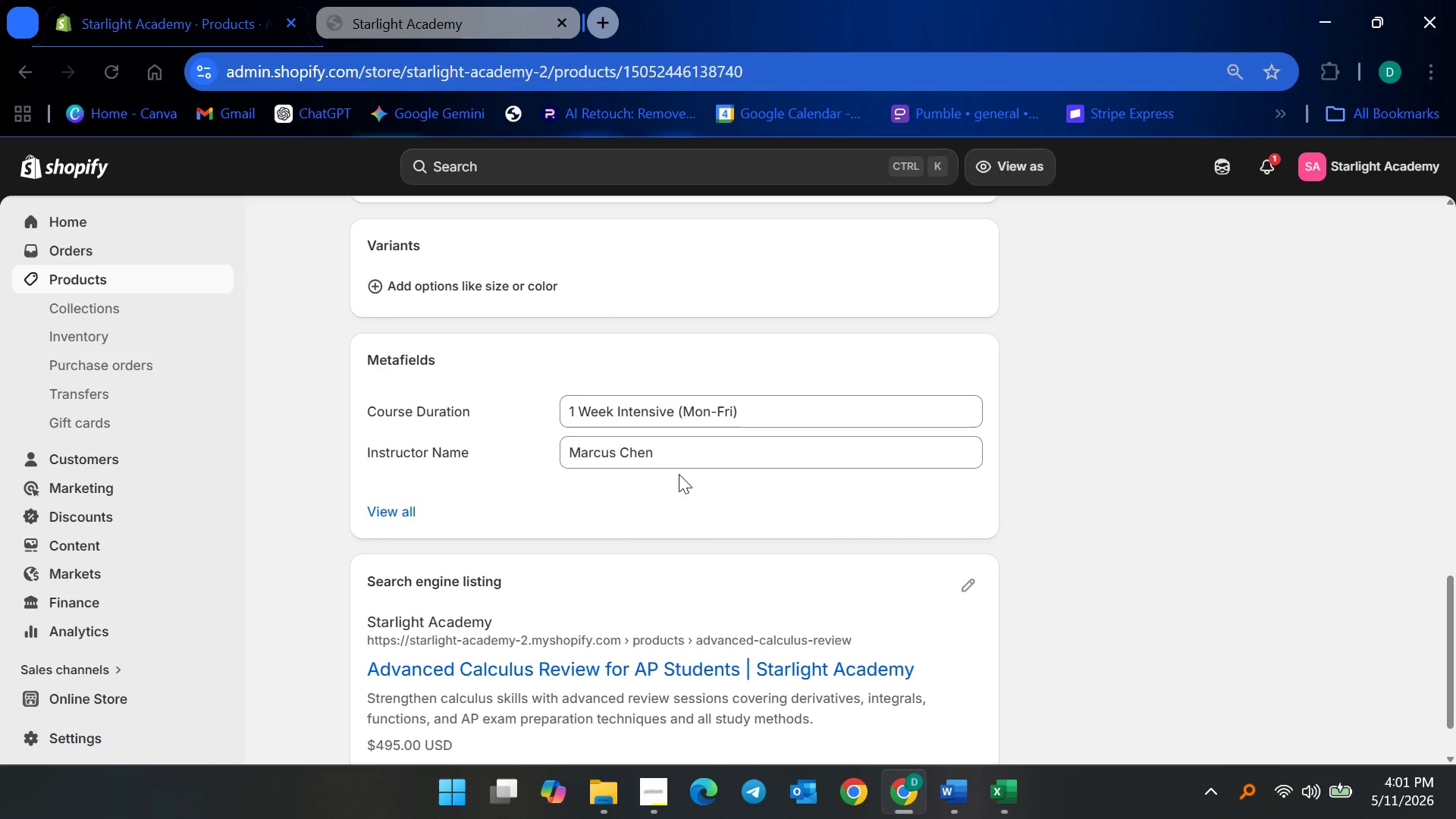 
left_click([999, 812])
 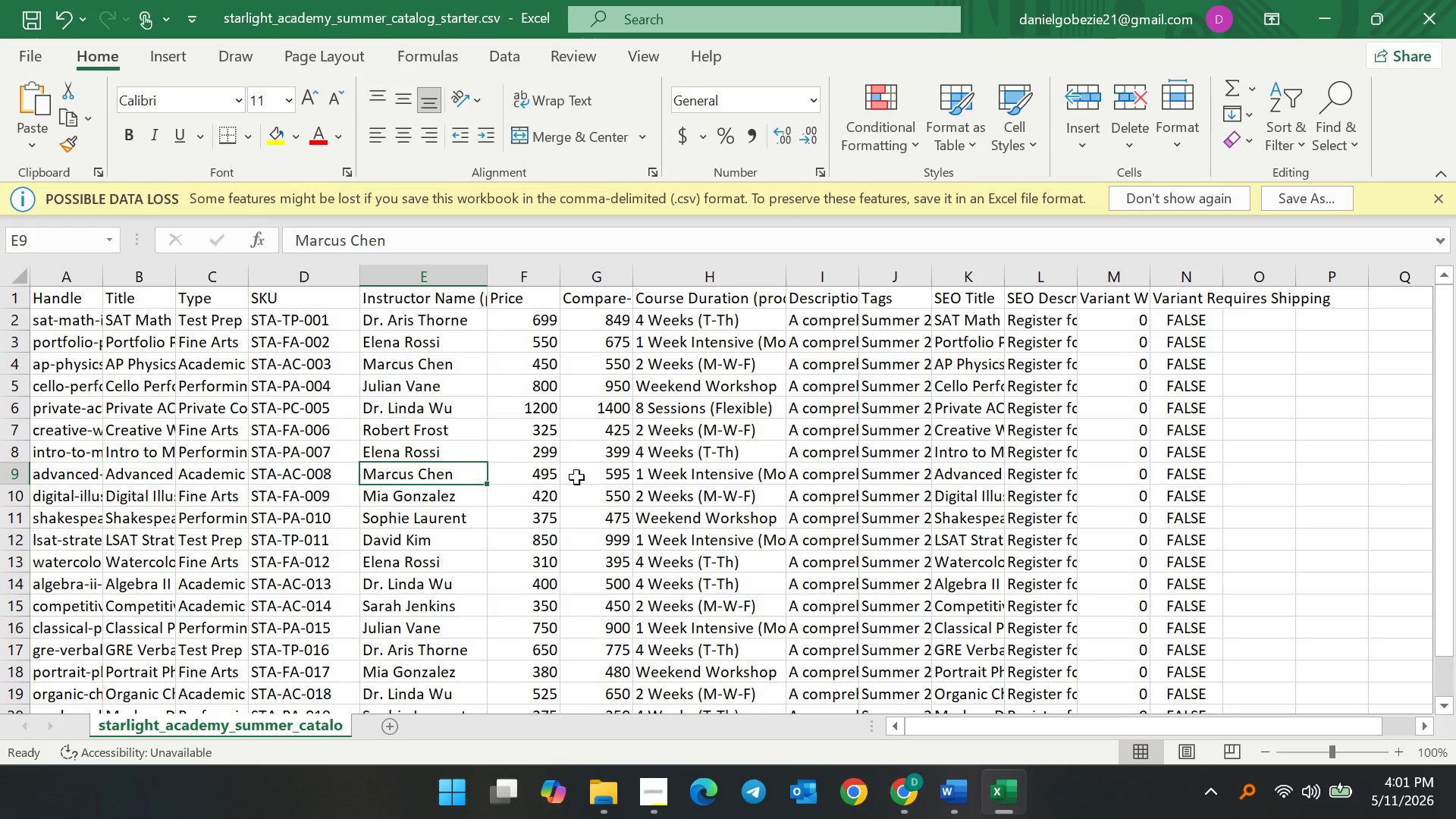 
left_click([712, 474])
 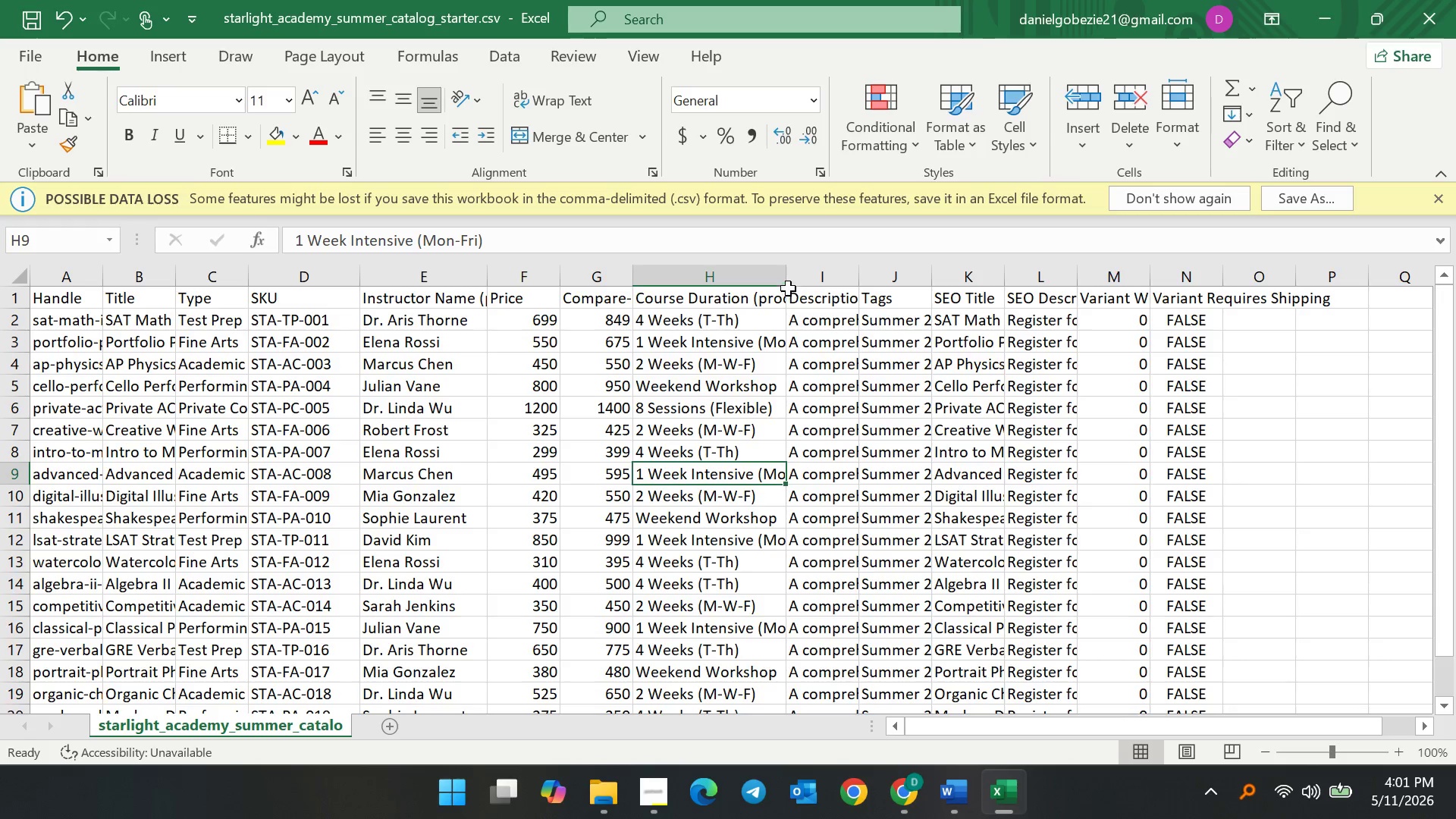 
left_click_drag(start_coordinate=[788, 281], to_coordinate=[805, 273])
 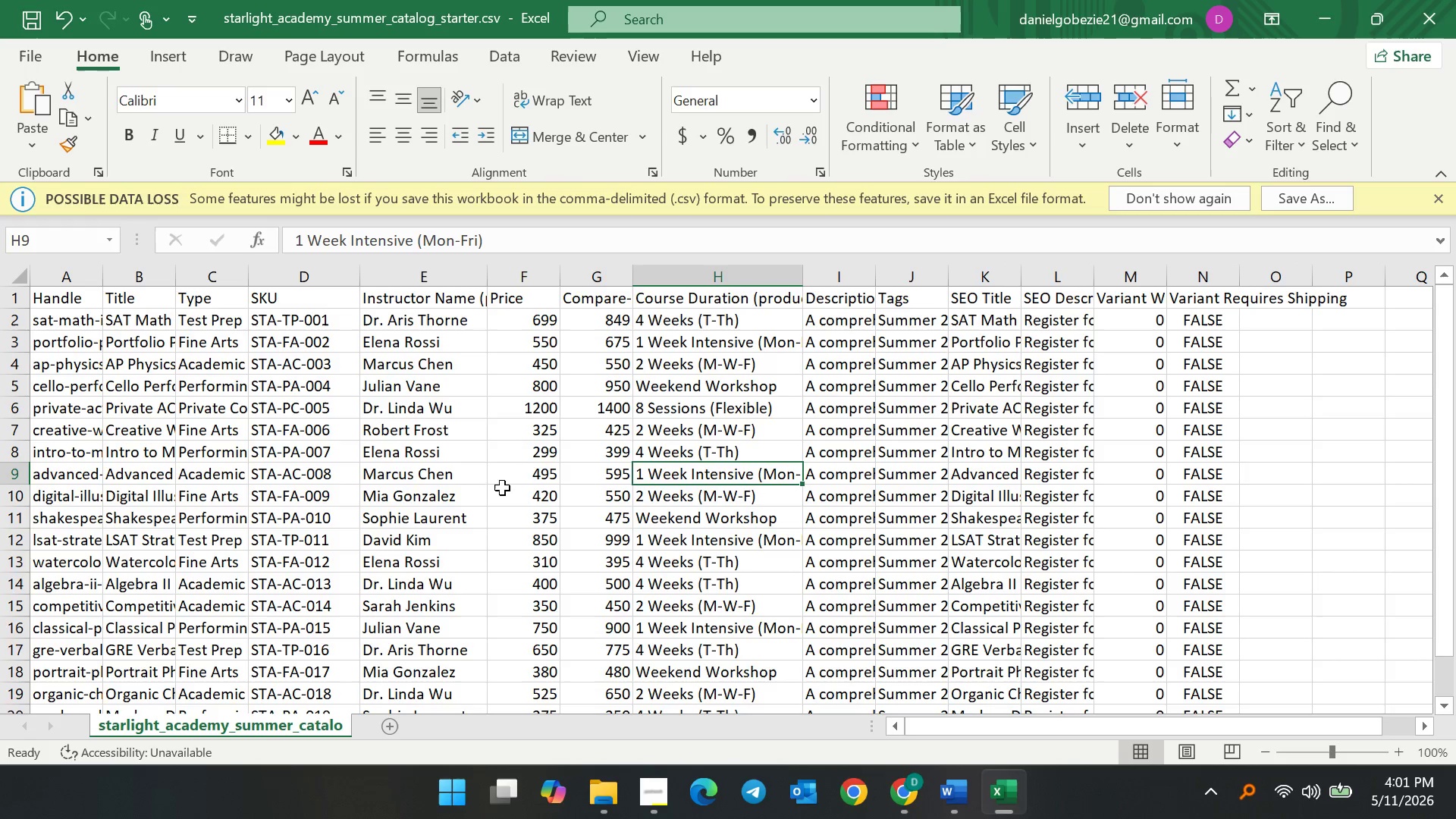 
left_click([450, 483])
 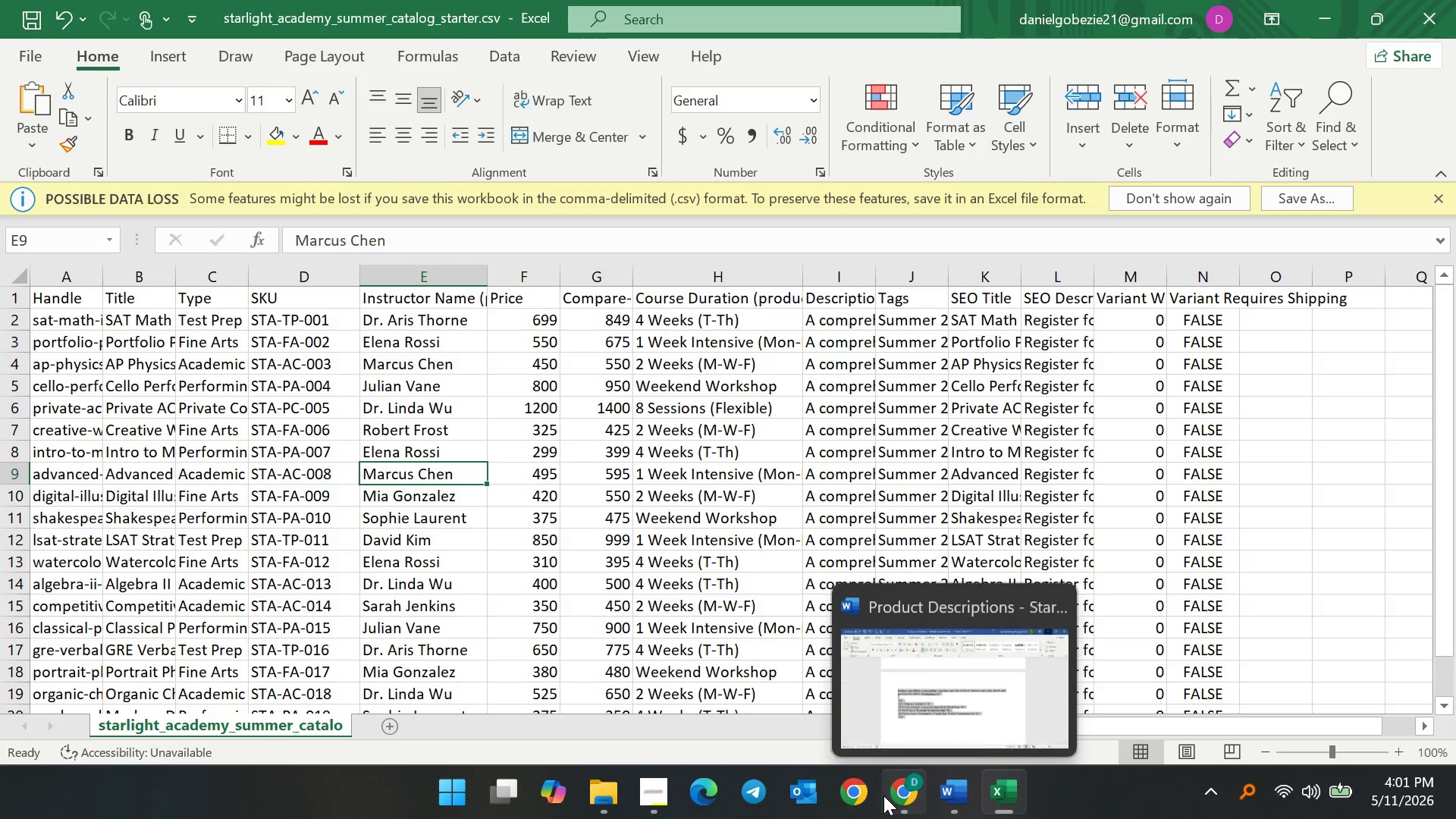 
left_click([895, 790])
 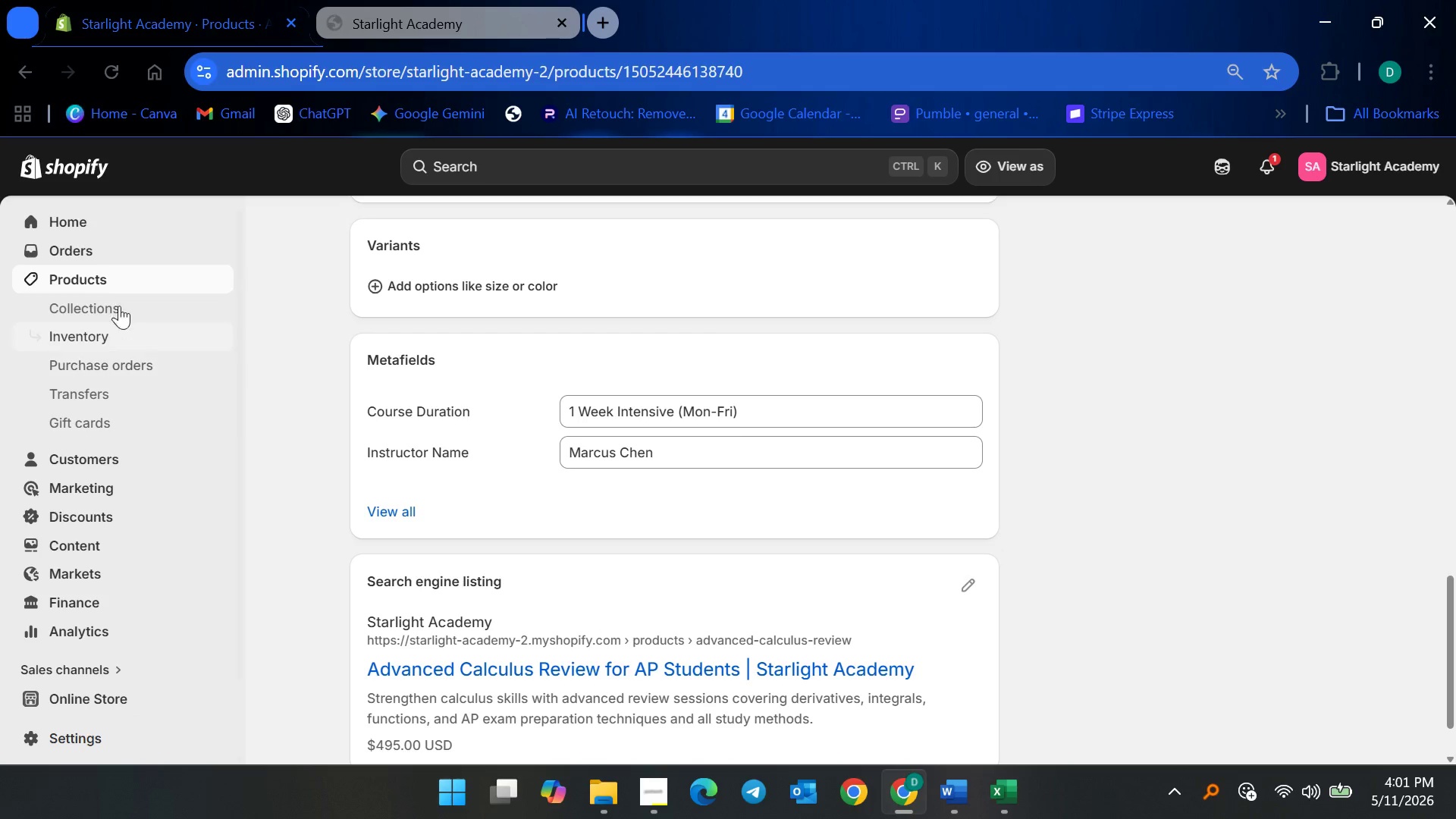 
left_click([99, 276])
 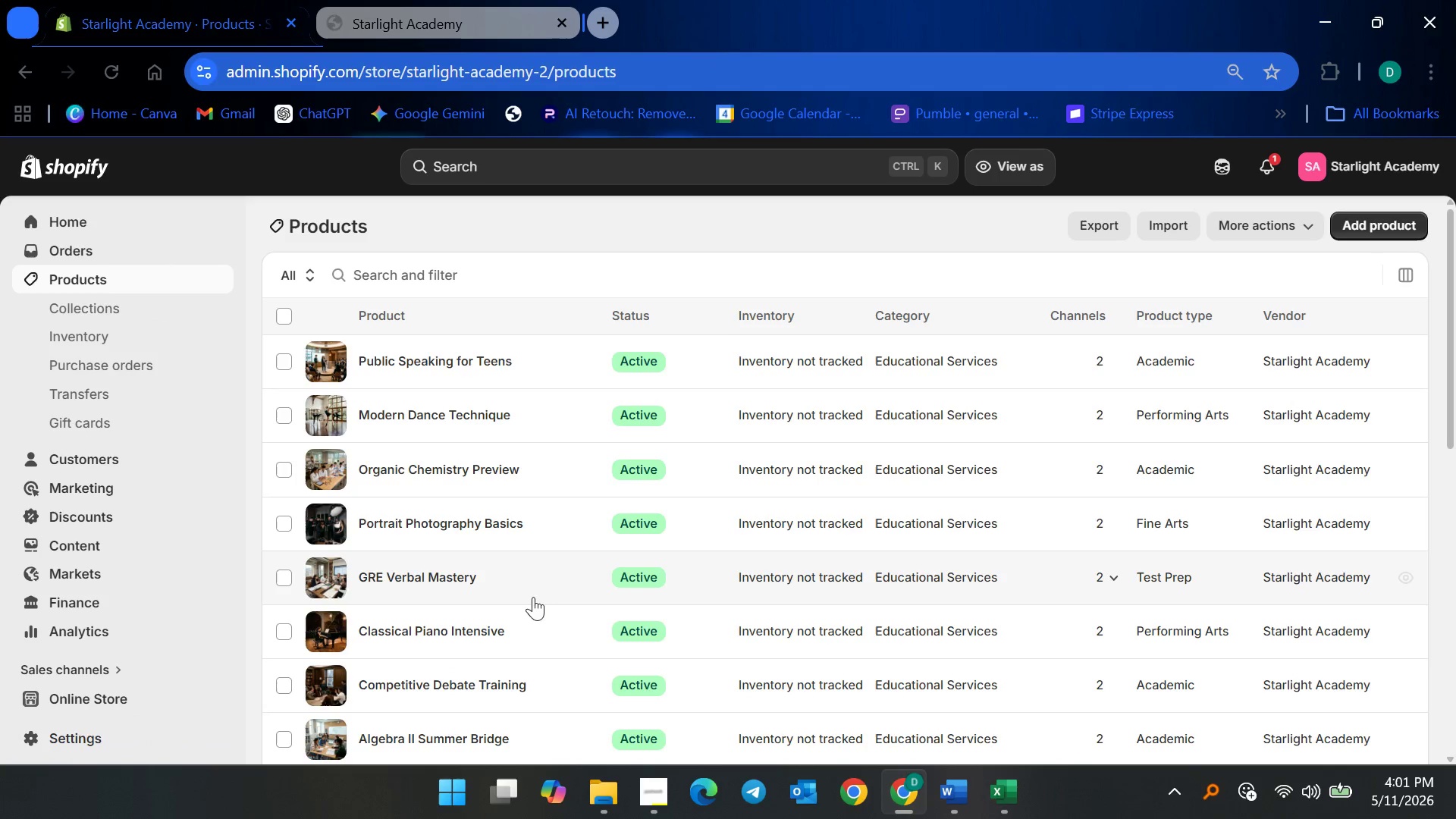 
scroll: coordinate [504, 604], scroll_direction: down, amount: 8.0
 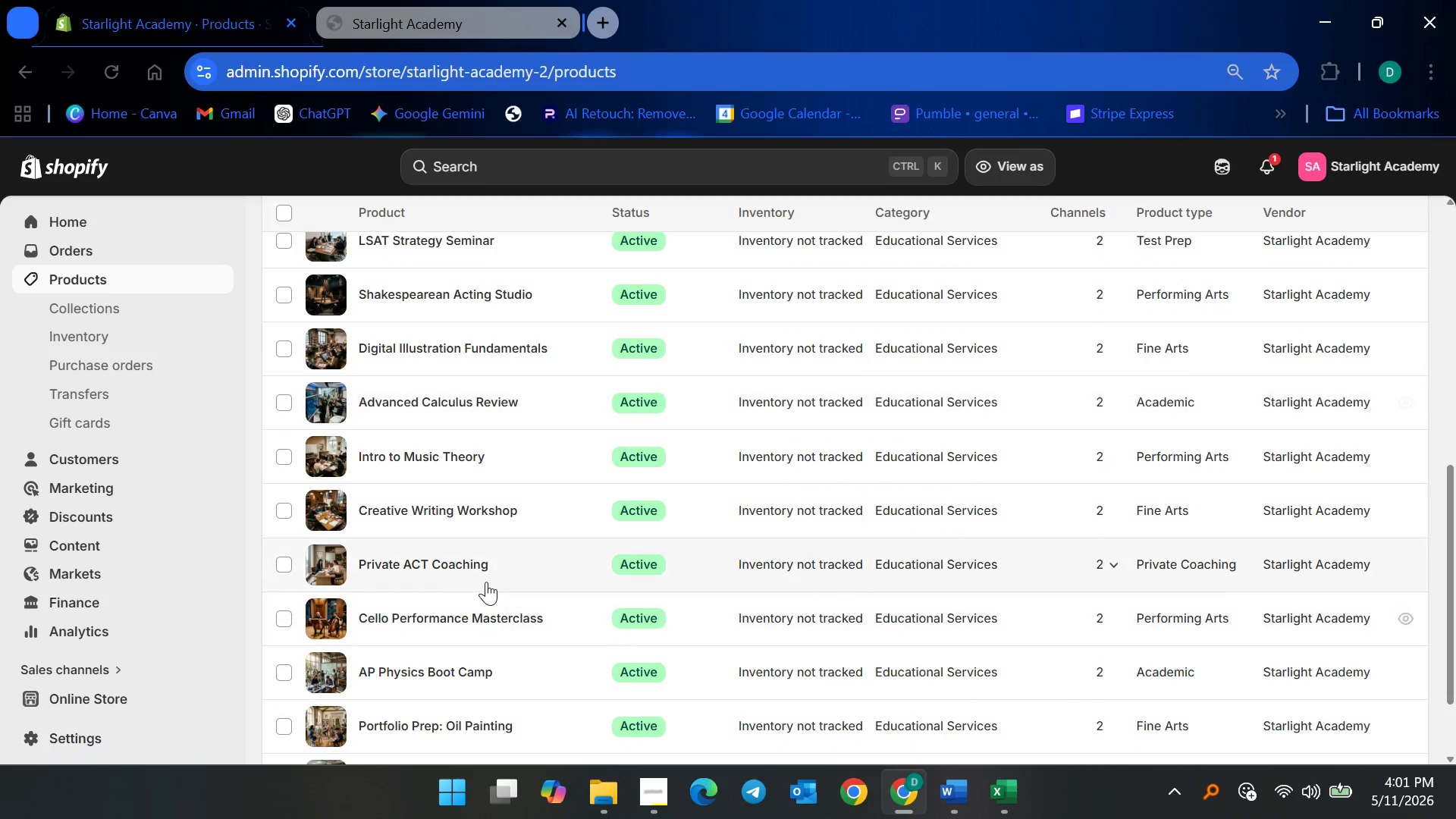 
scroll: coordinate [485, 577], scroll_direction: up, amount: 1.0
 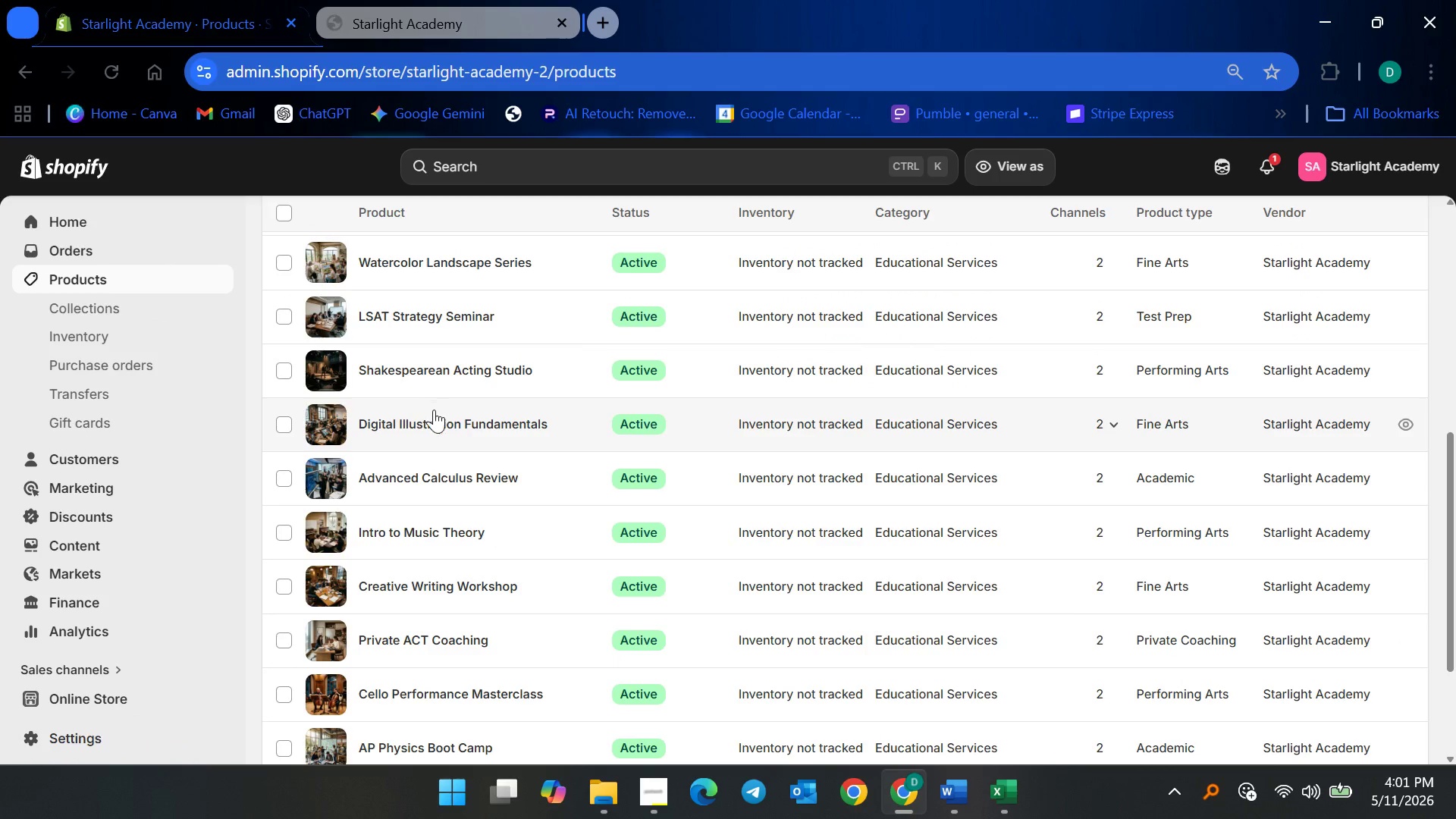 
left_click([431, 418])
 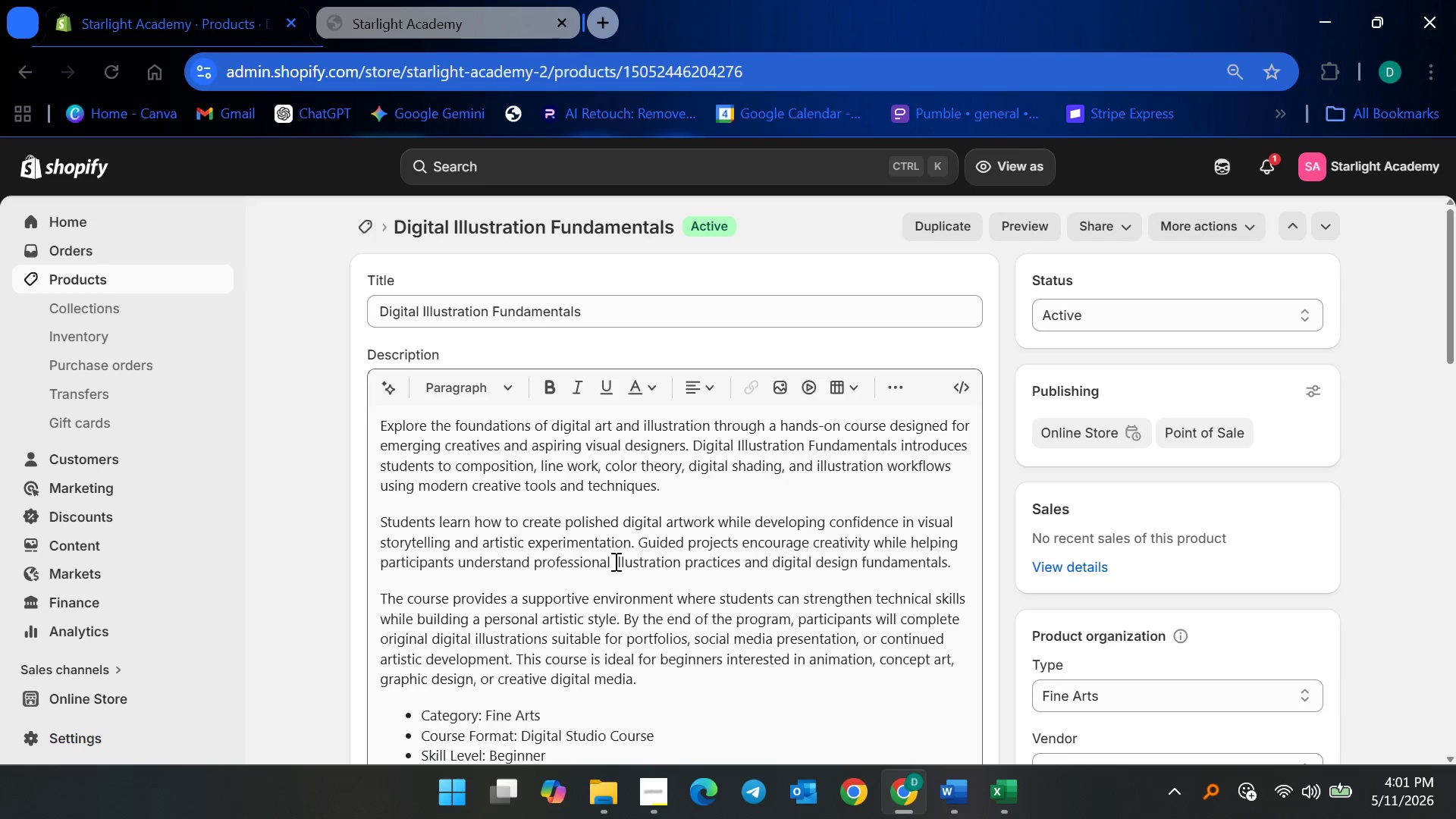 
scroll: coordinate [780, 642], scroll_direction: down, amount: 18.0
 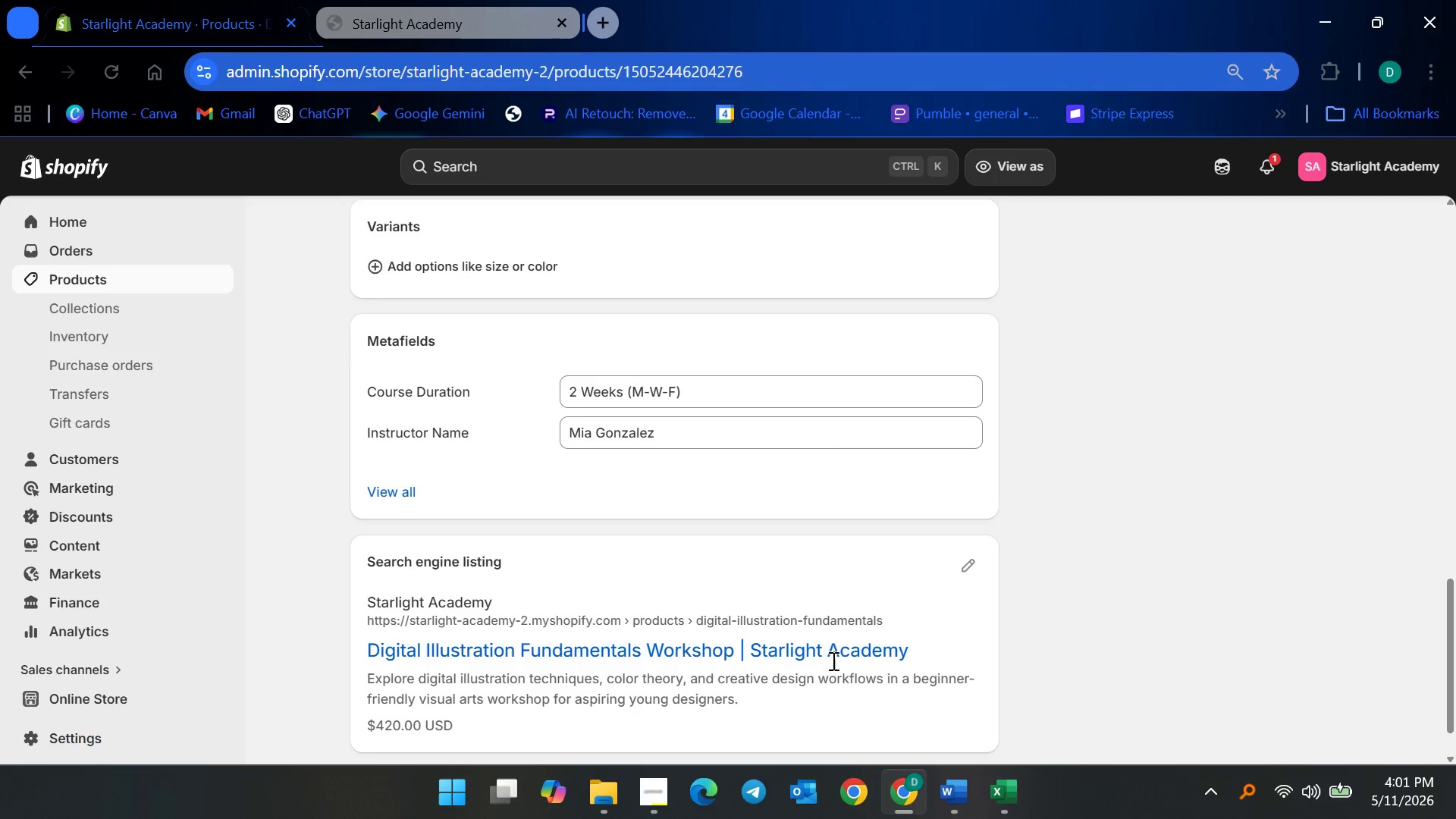 
left_click([1017, 807])
 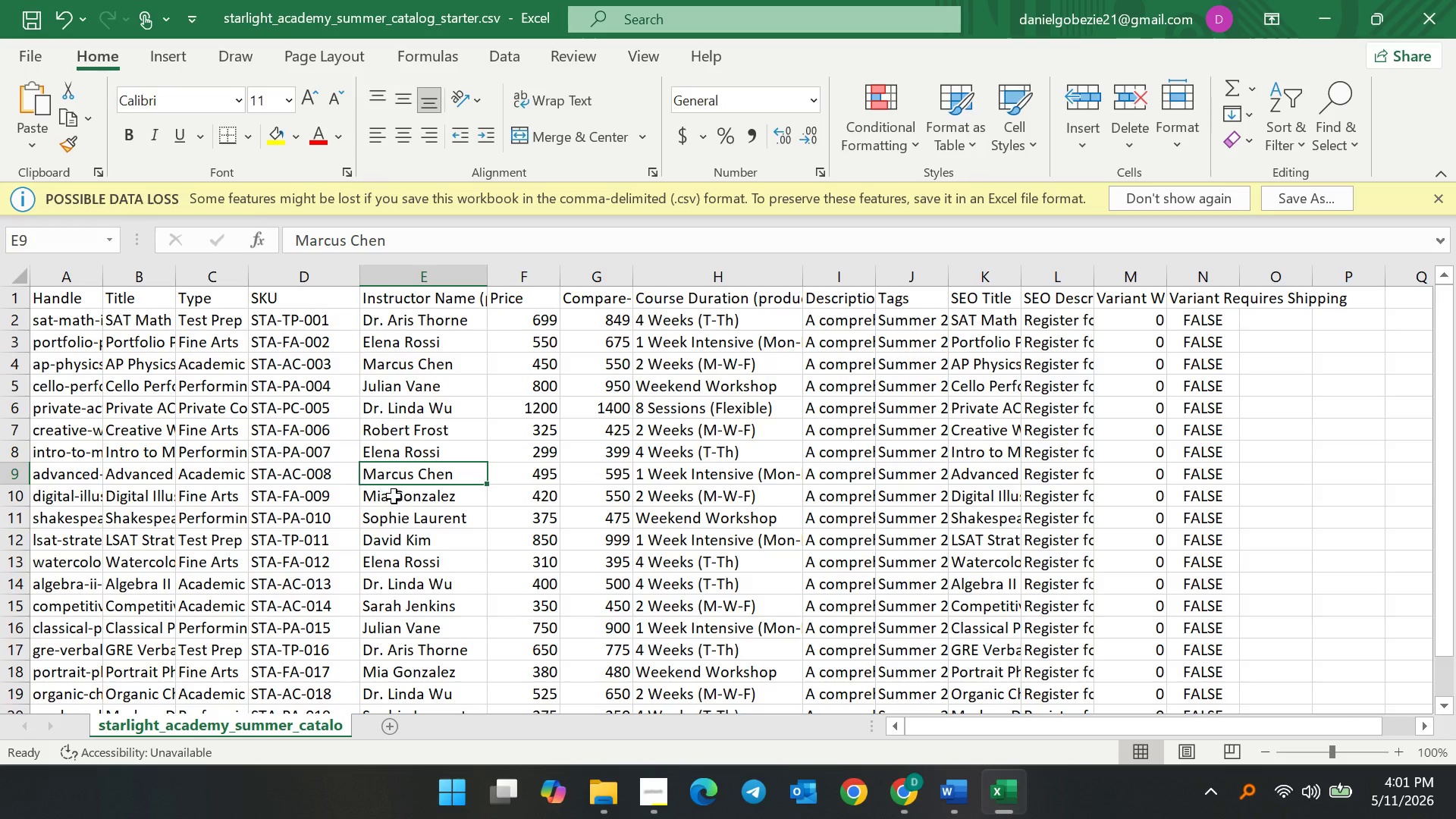 
left_click([394, 496])
 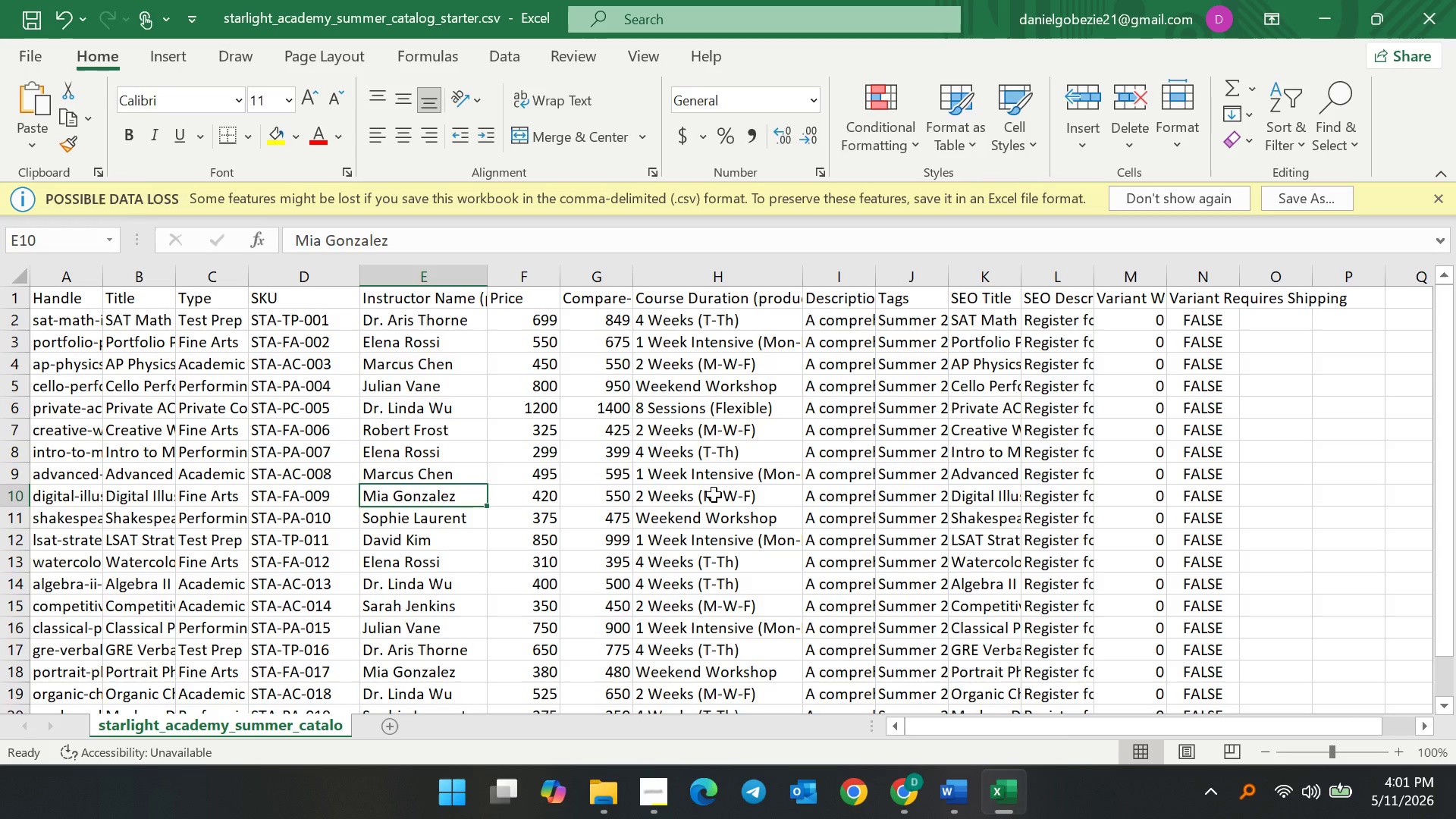 
left_click([714, 494])
 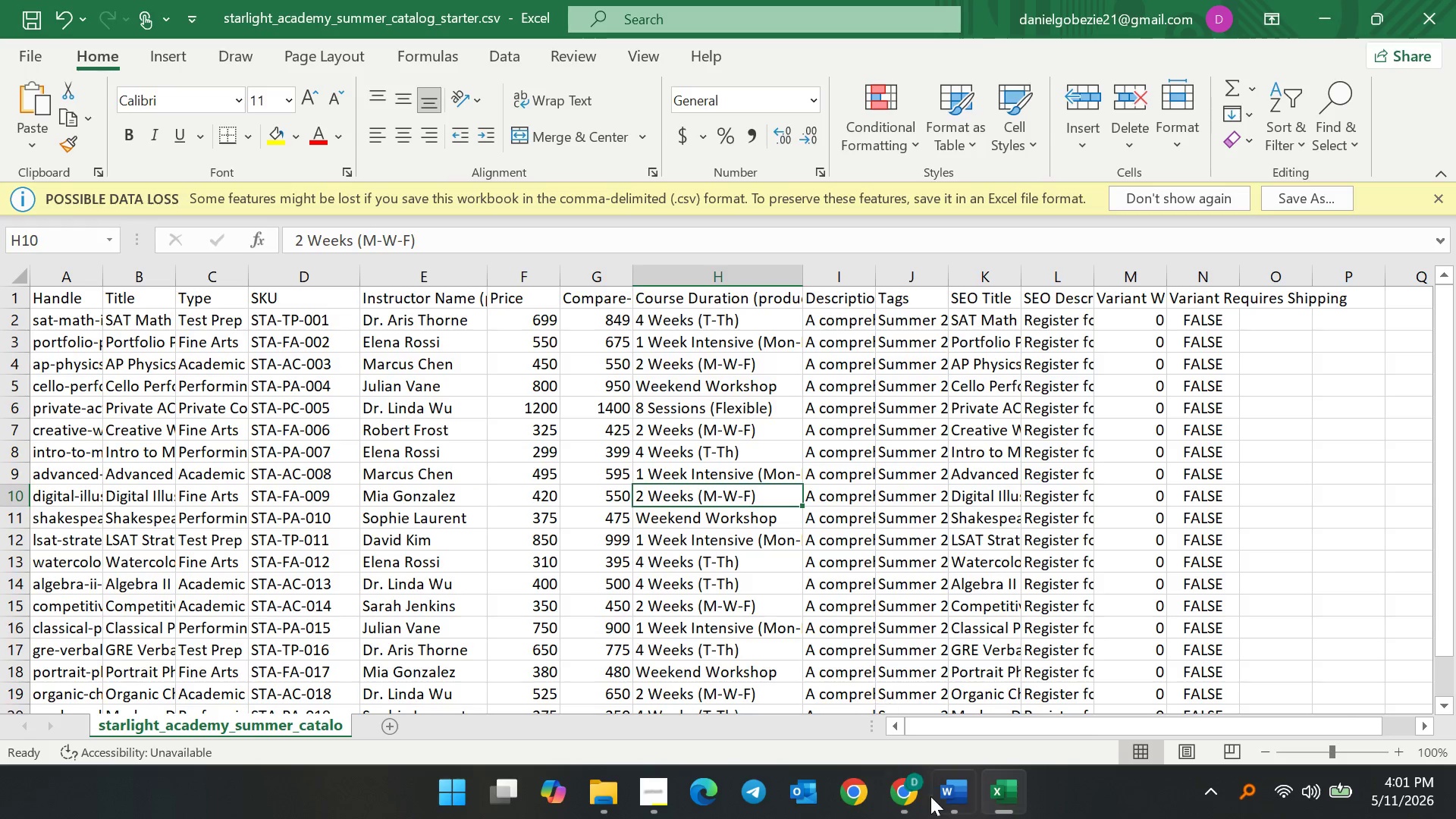 
left_click([908, 799])
 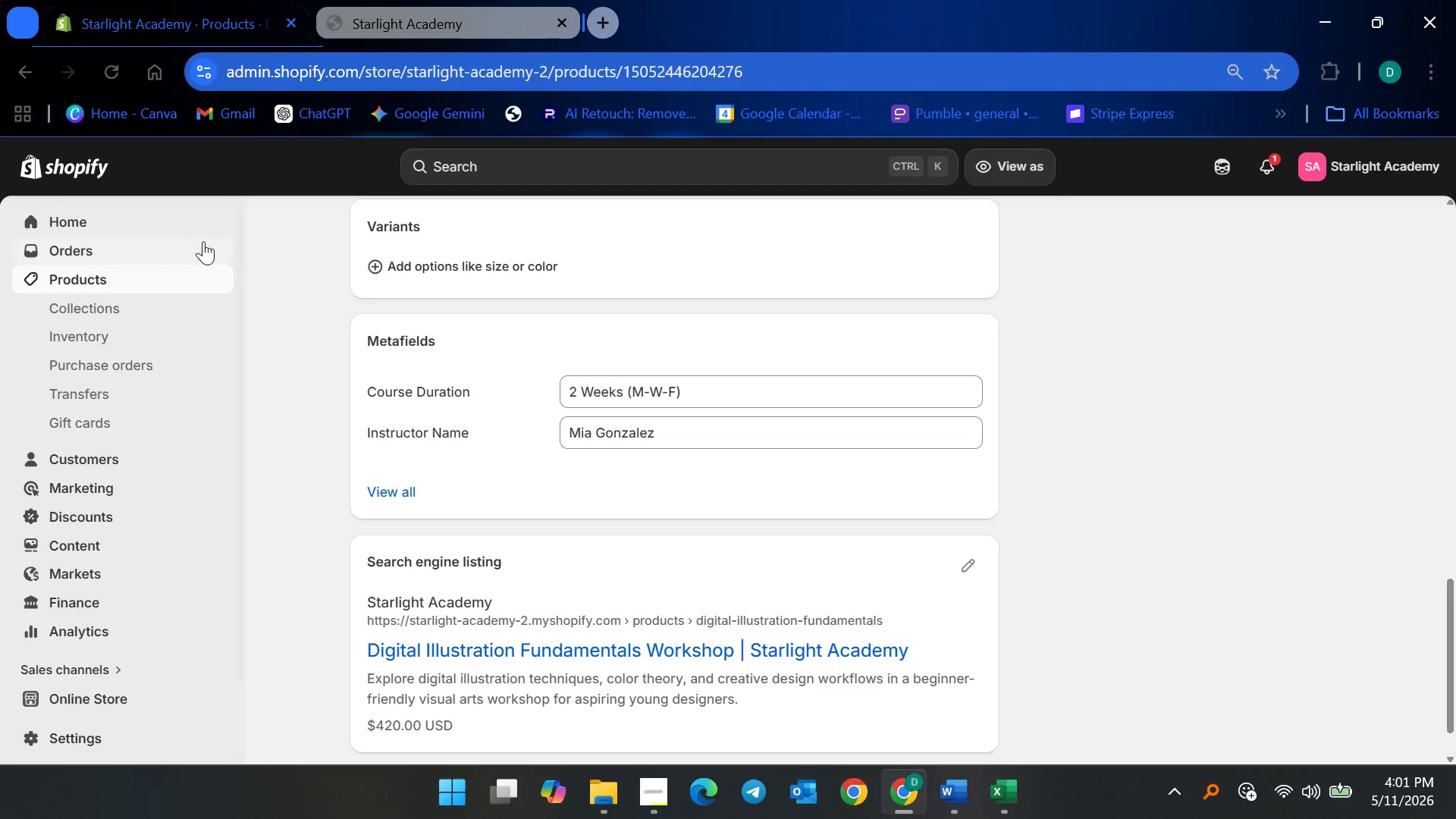 
left_click([163, 278])